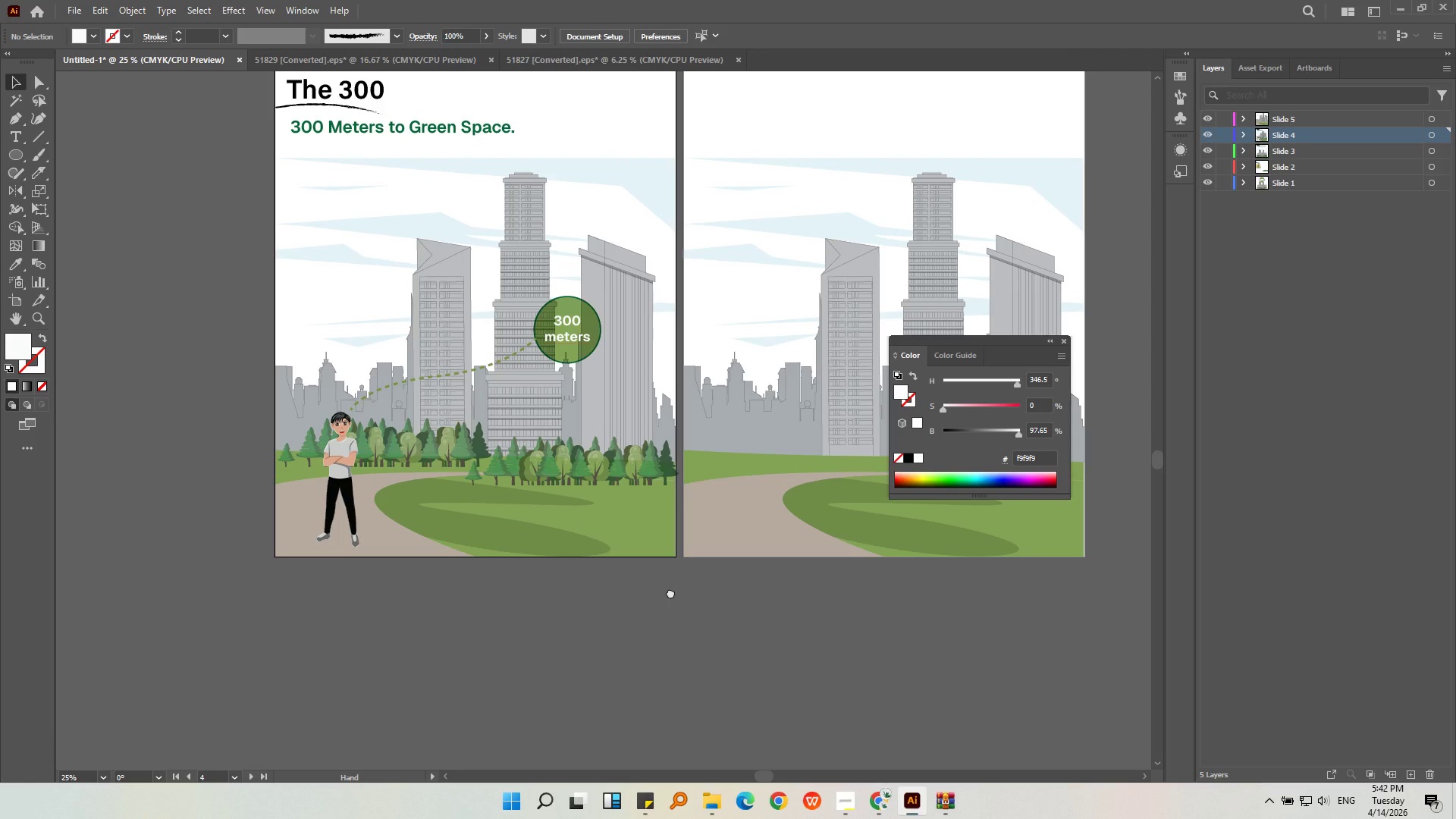 
wait(9.58)
 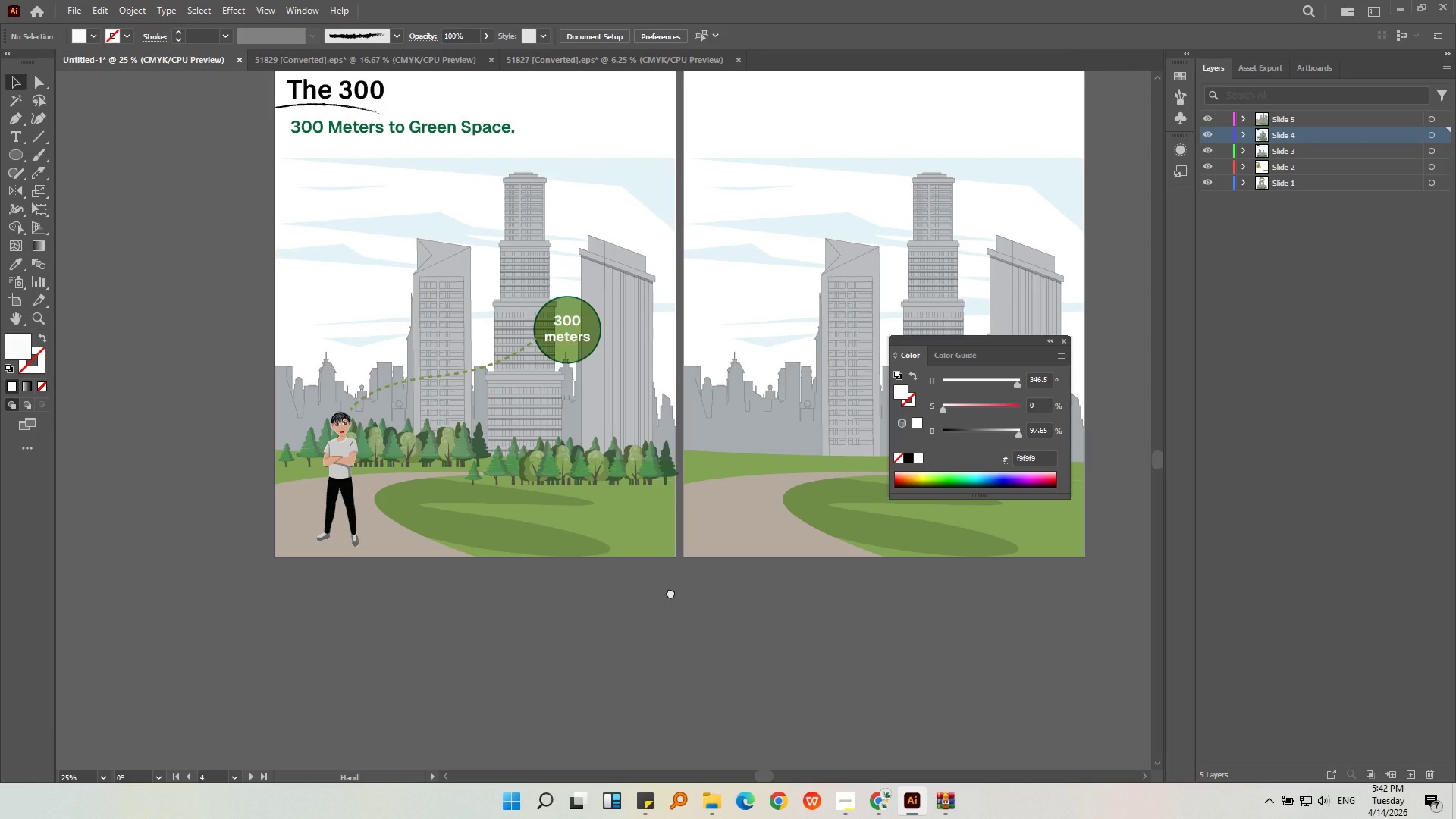 
hold_key(key=AltLeft, duration=0.52)
scroll: coordinate [454, 517], scroll_direction: down, amount: 1.0
 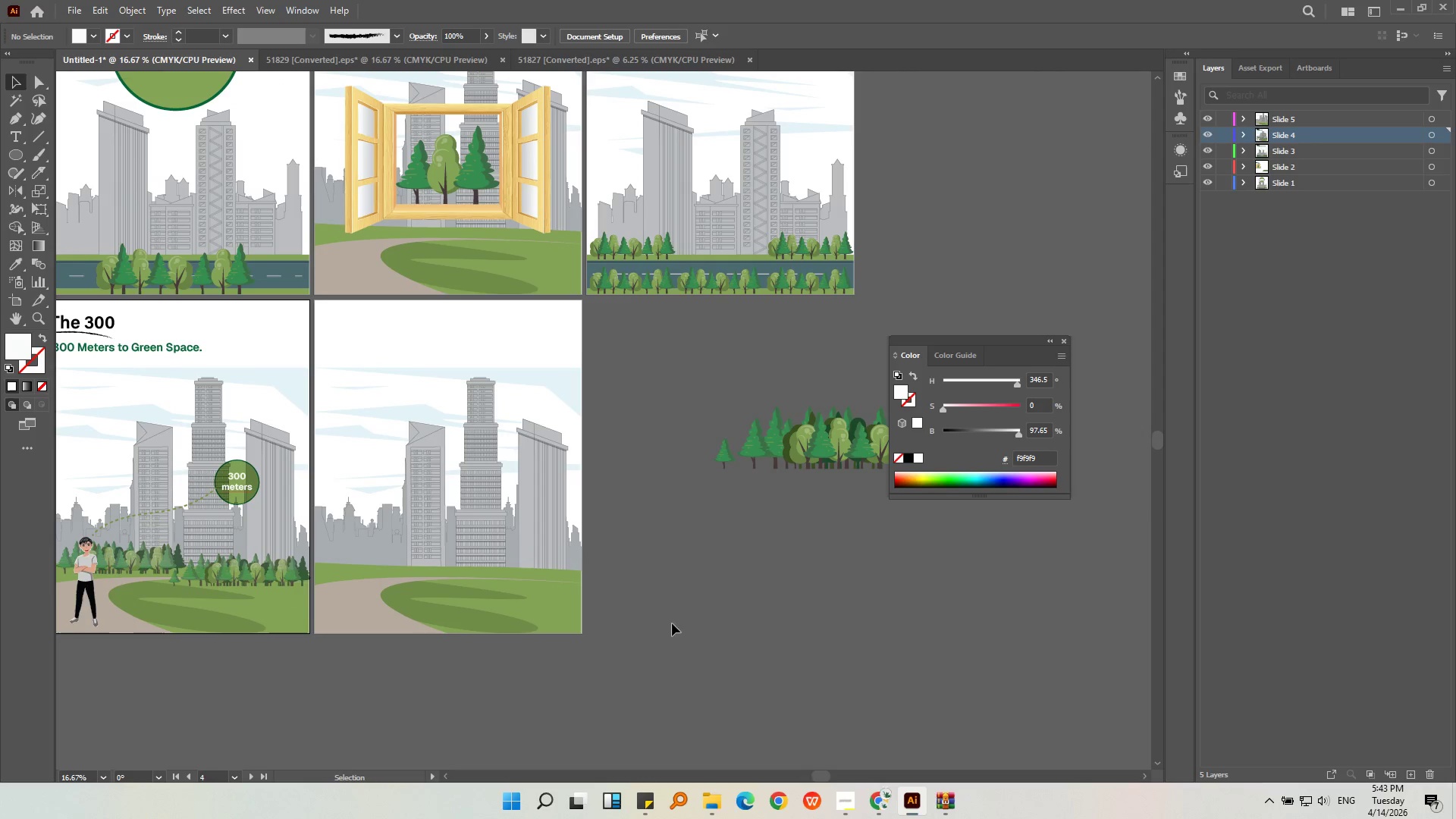 
left_click([233, 500])
 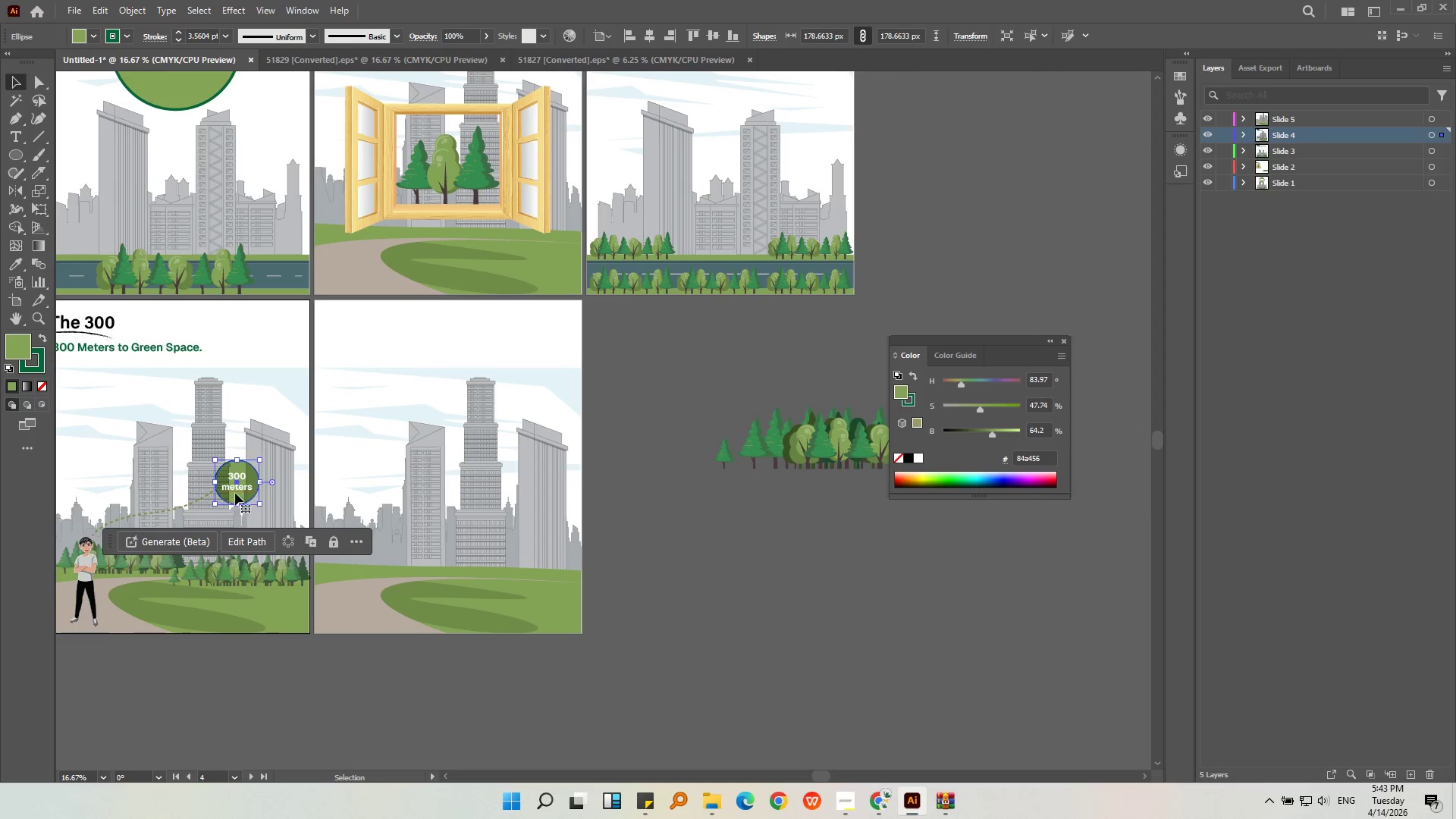 
hold_key(key=ShiftLeft, duration=0.58)
left_click([237, 489])
 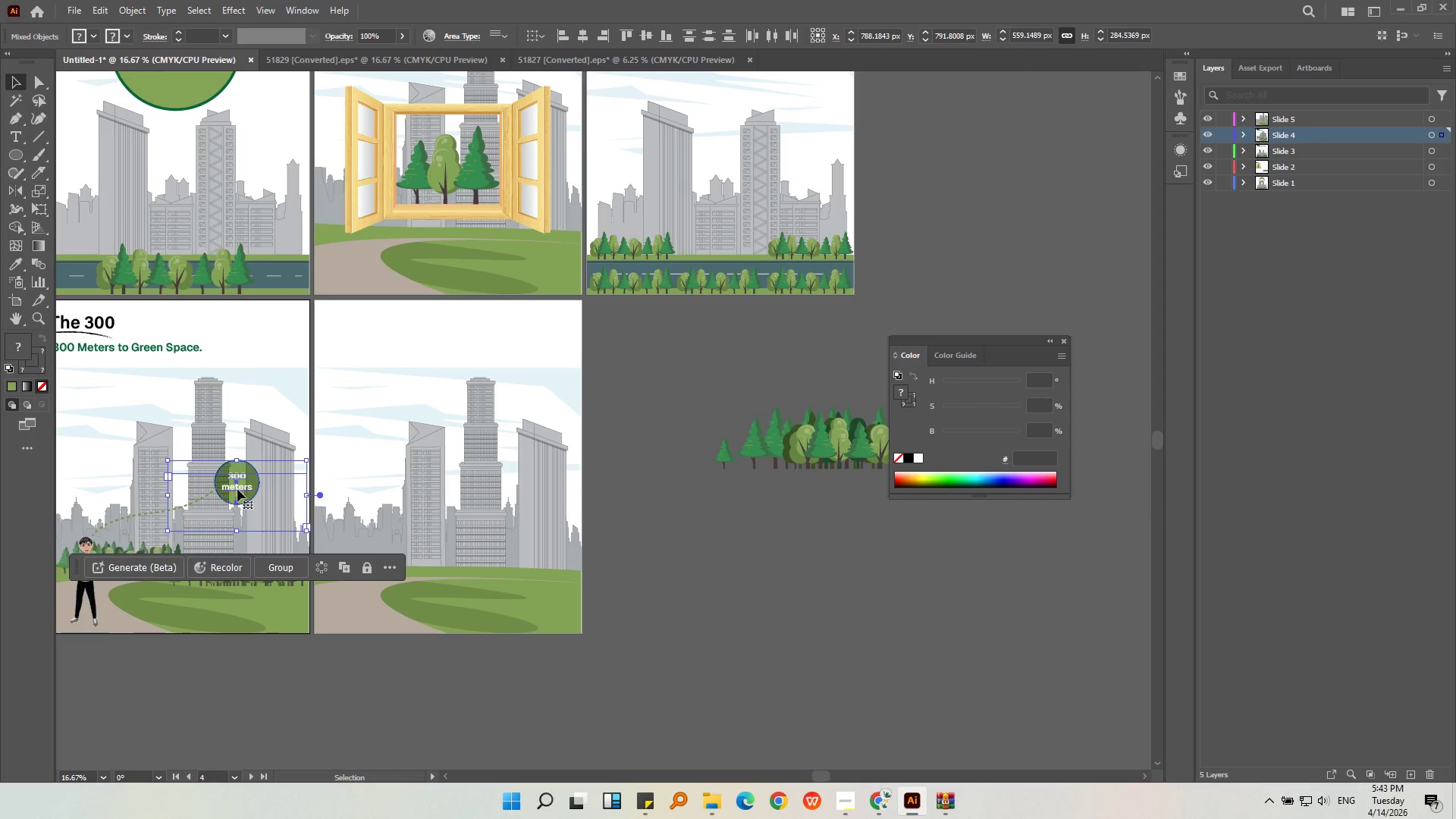 
key(Control+C)
 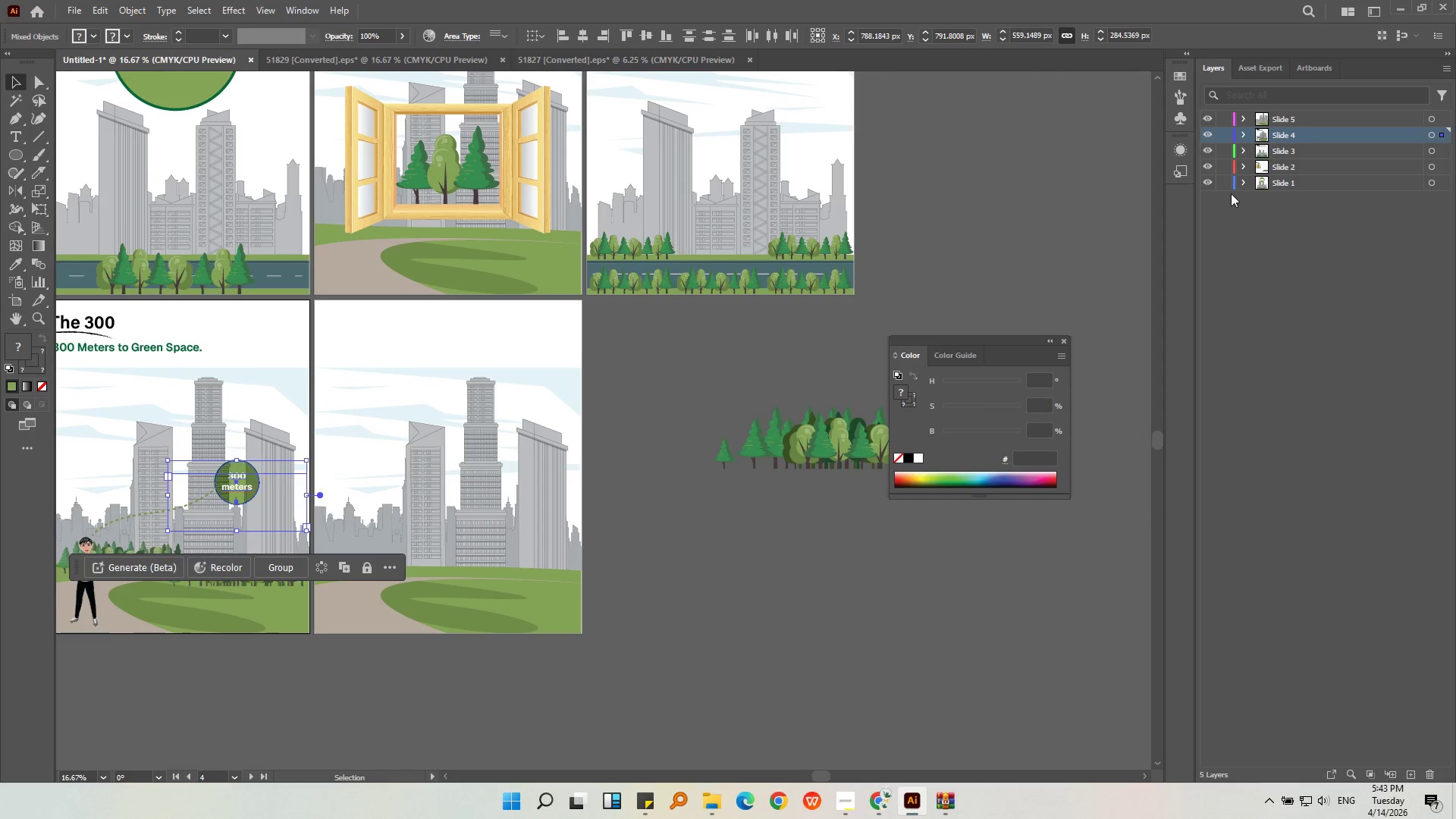 
left_click([1291, 152])
 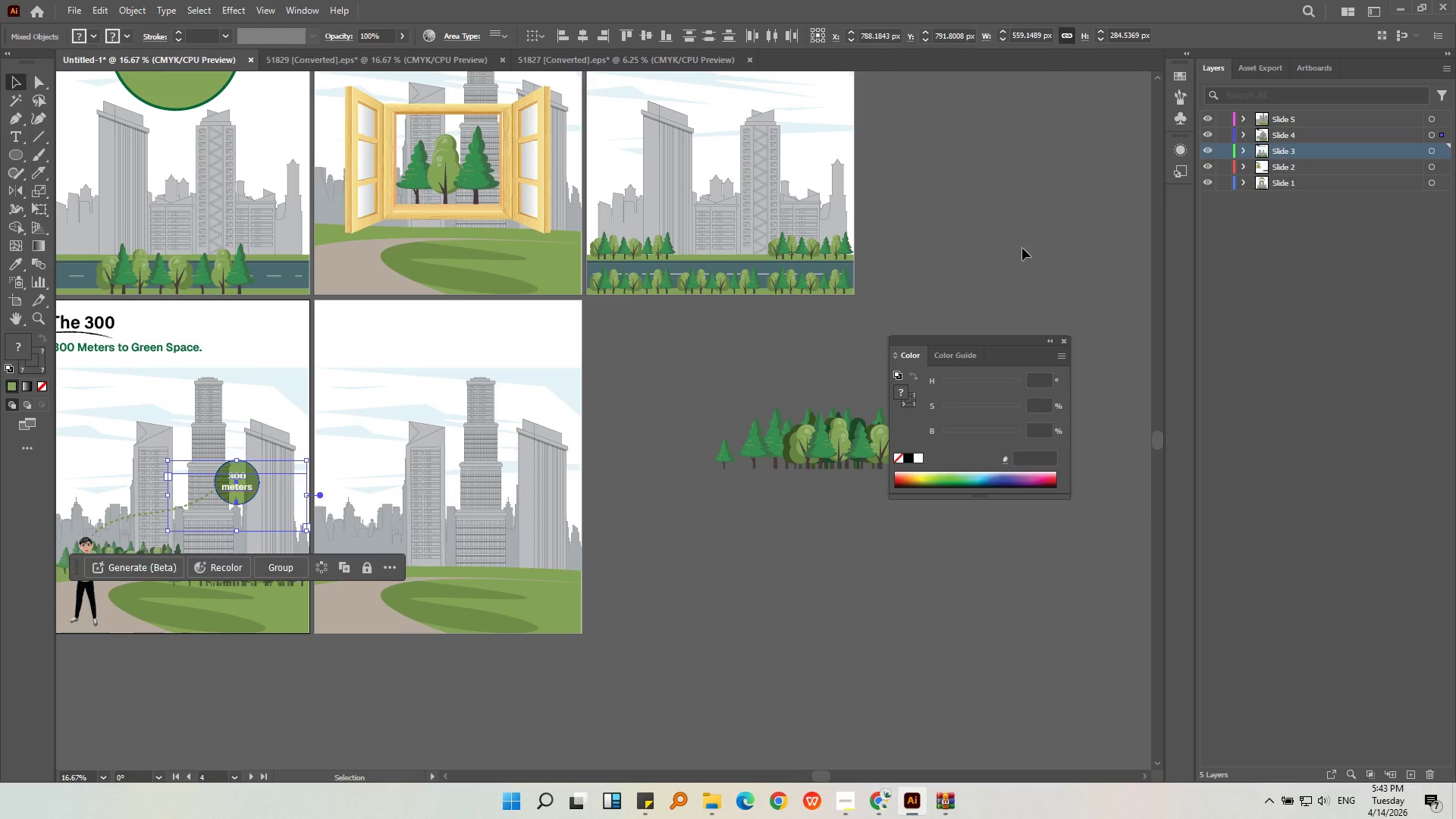 
left_click([1001, 240])
 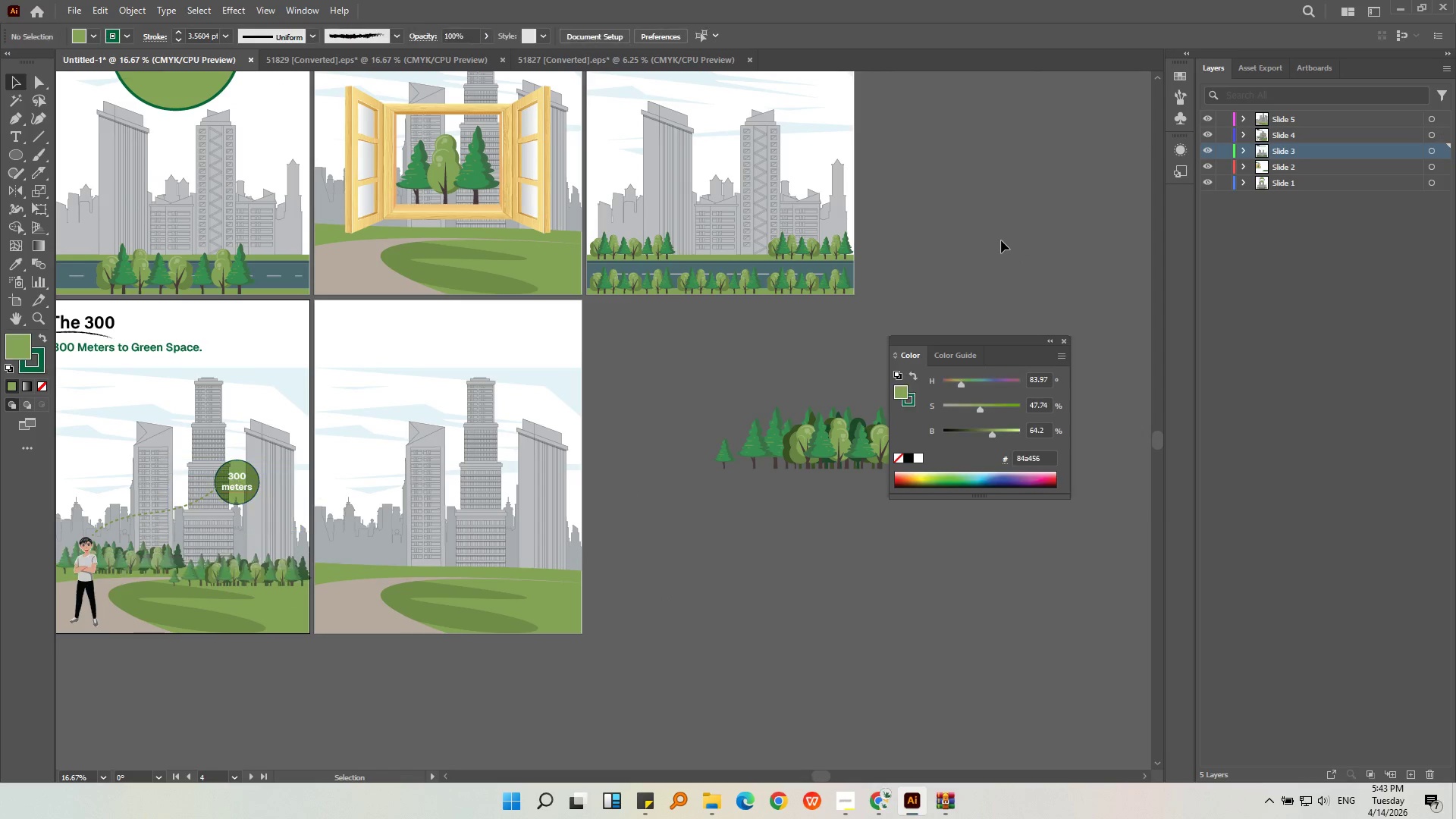 
key(Control+Shift+V)
 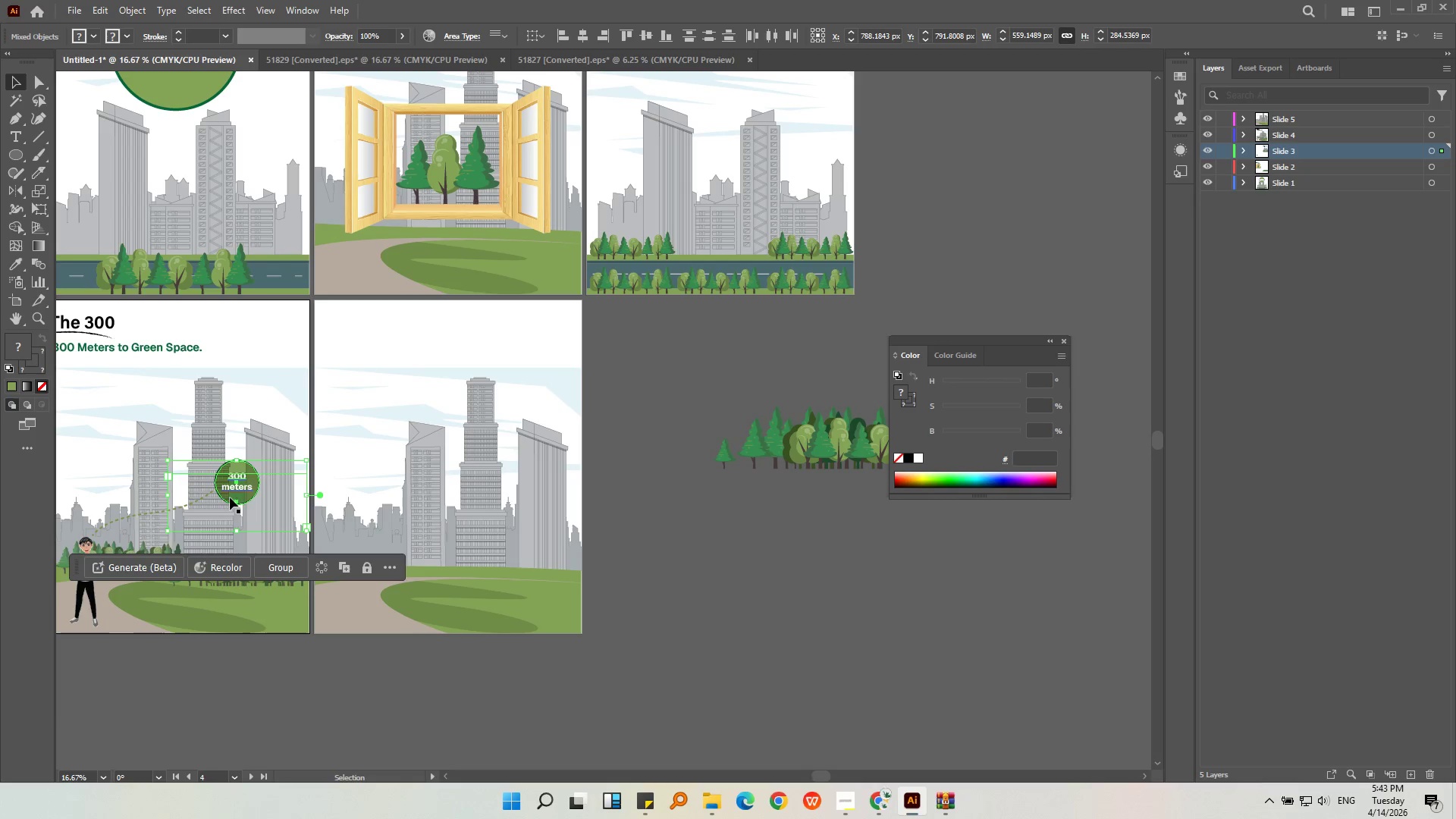 
left_click_drag(start_coordinate=[235, 488], to_coordinate=[1003, 143])
 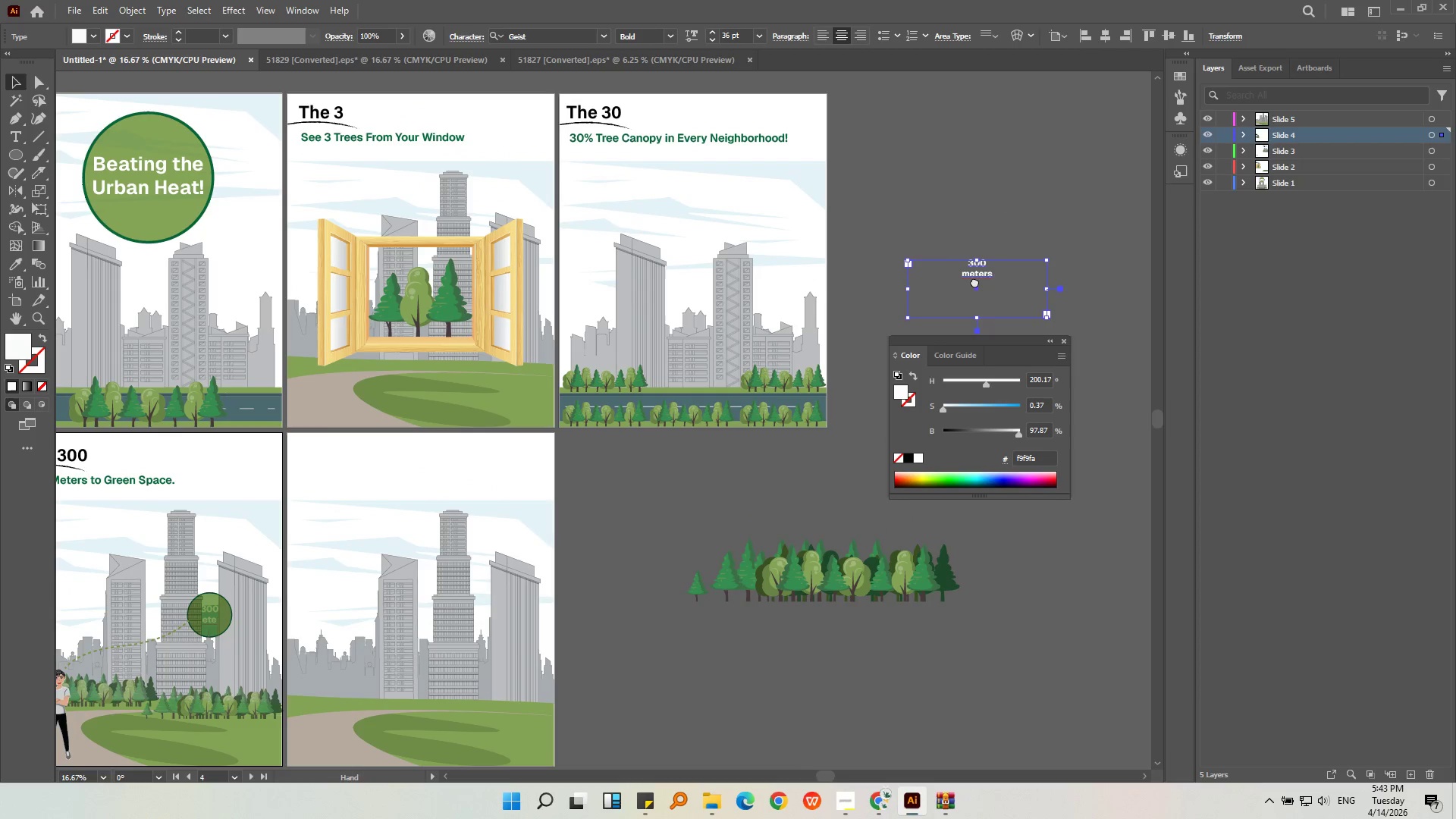 
key(Control+Z)
 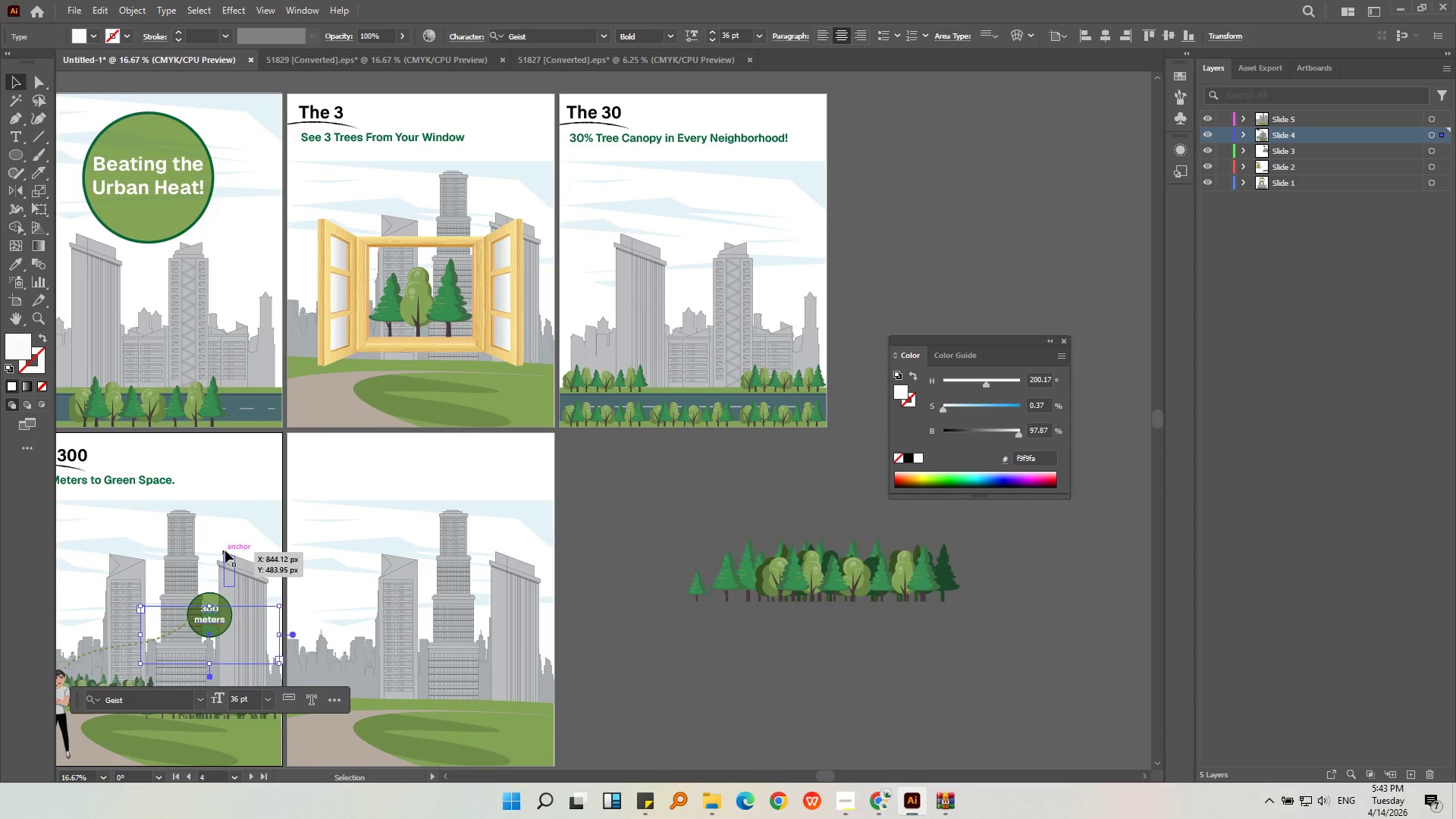 
hold_key(key=ShiftLeft, duration=1.5)
left_click([212, 600])
 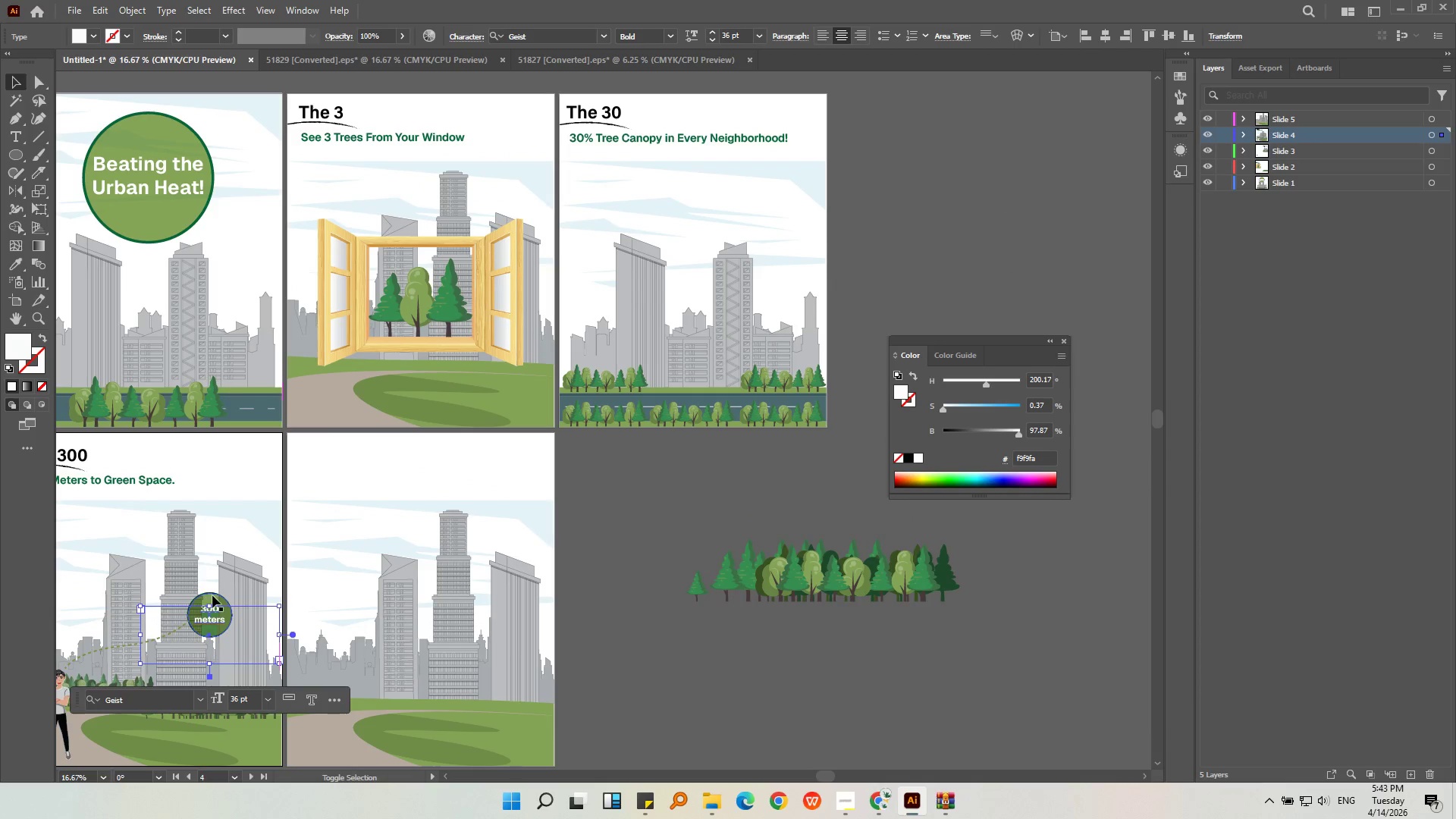 
key(Alt+AltLeft)
 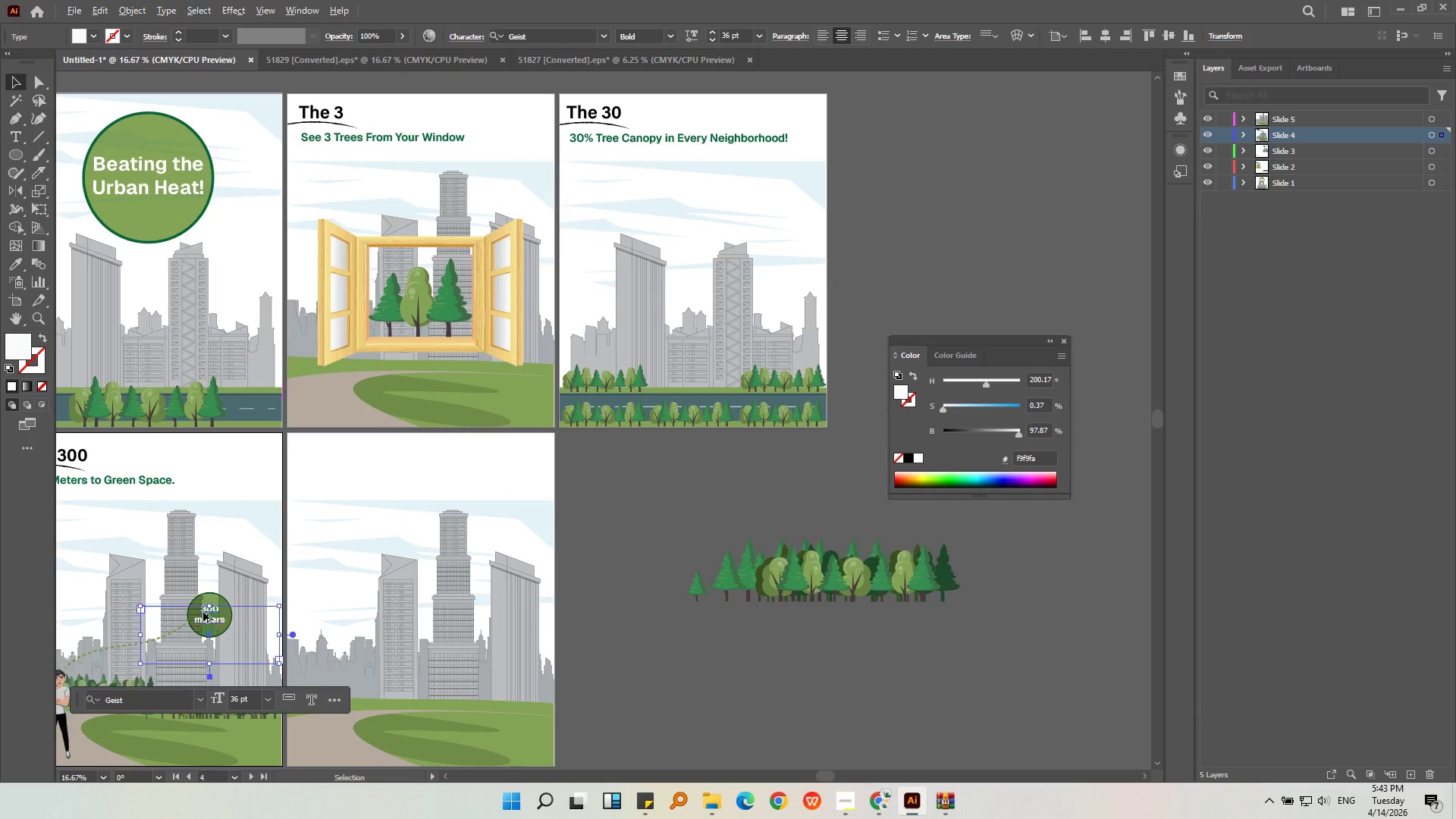 
hold_key(key=ShiftLeft, duration=0.7)
 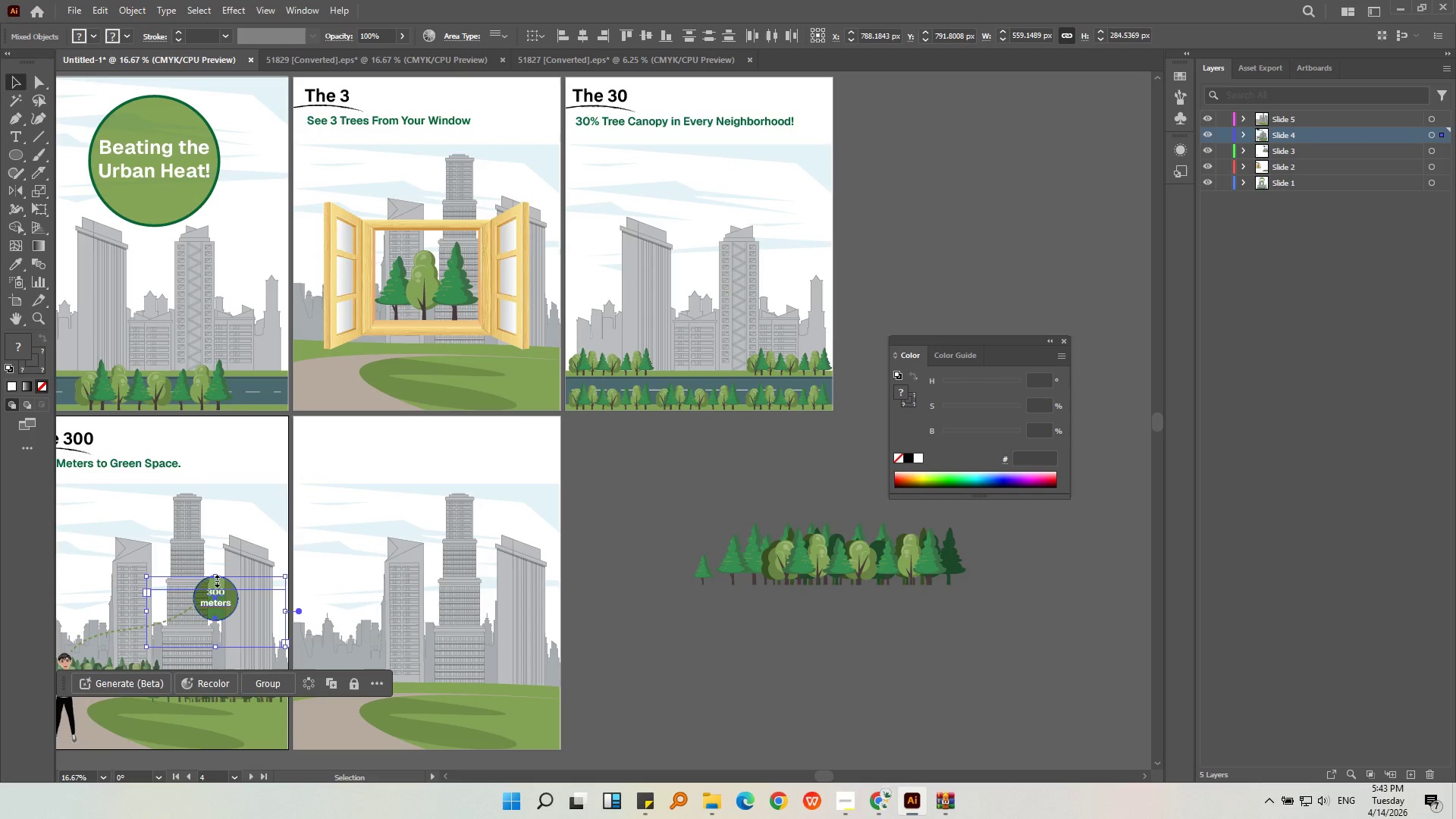 
scroll: coordinate [203, 611], scroll_direction: up, amount: 2.0
 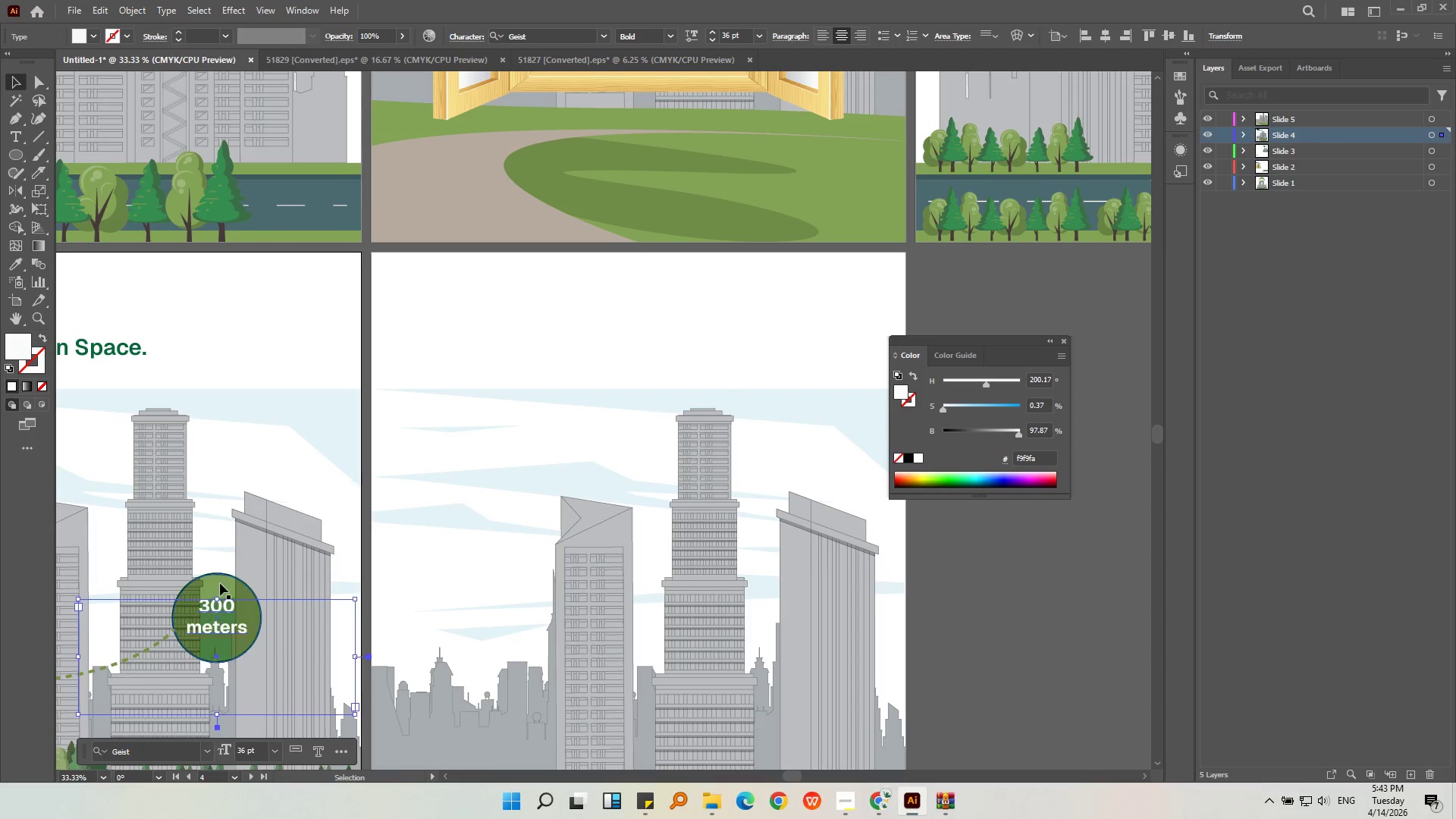 
left_click([223, 579])
 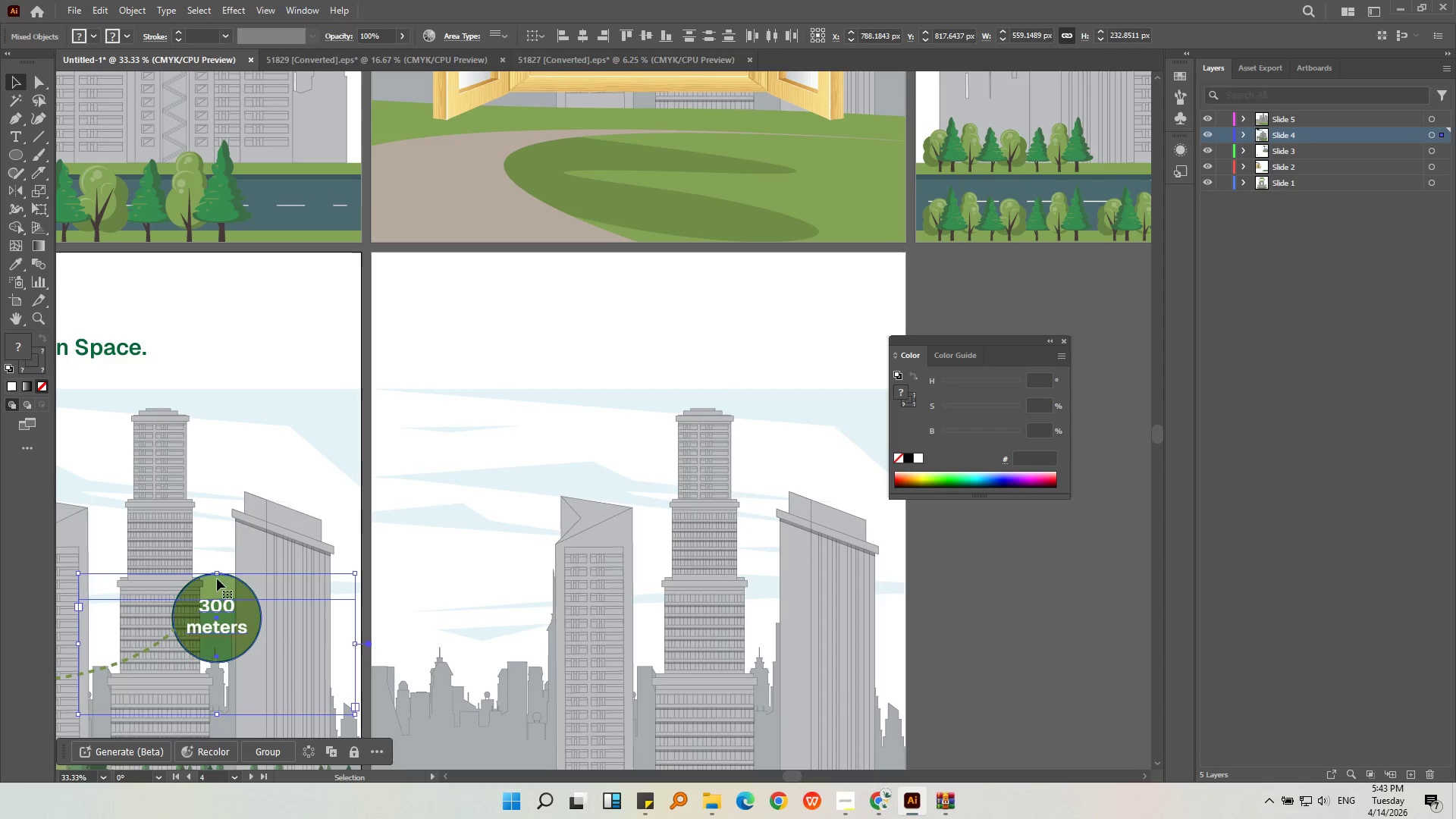 
key(Alt+AltLeft)
 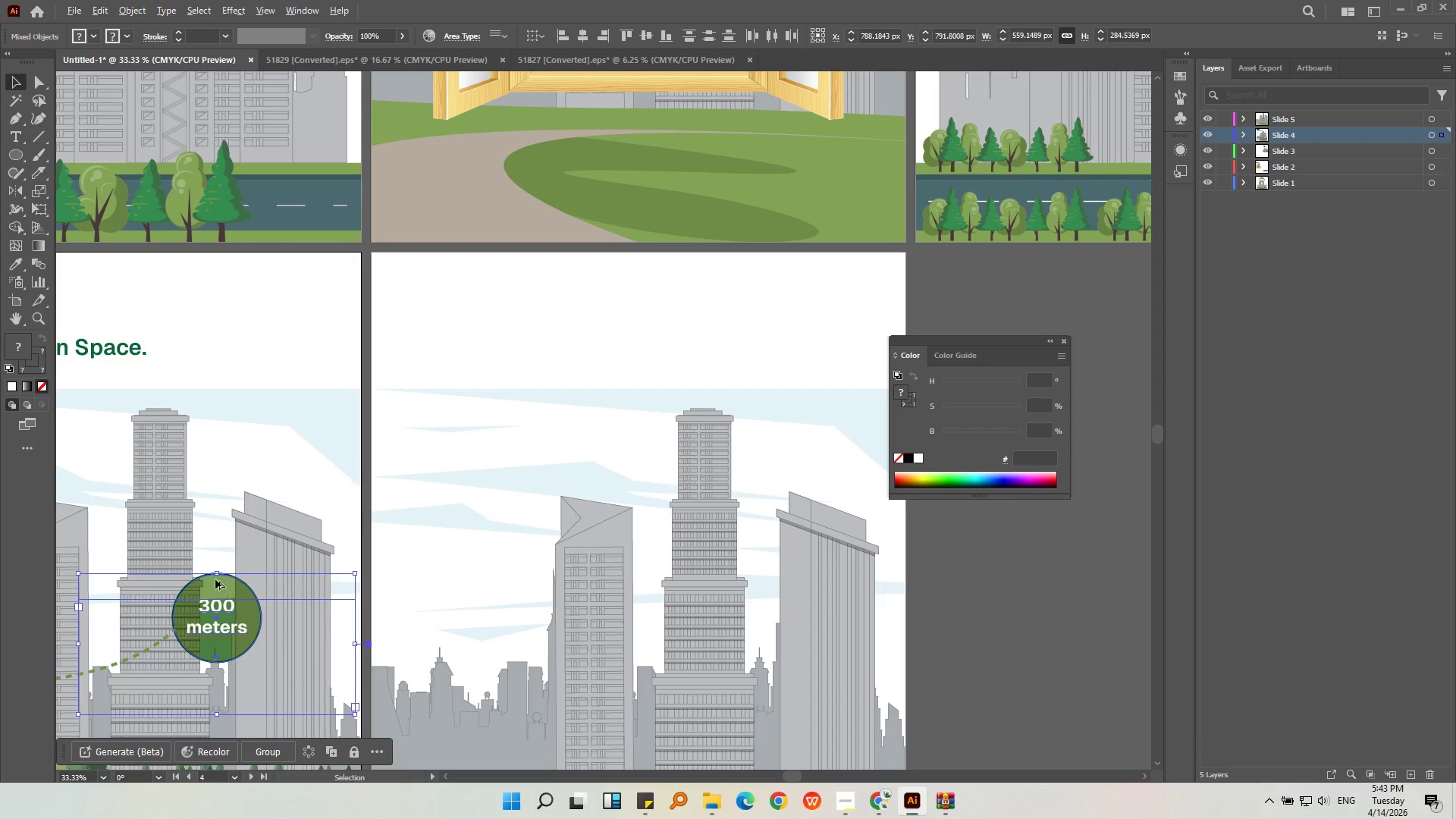 
scroll: coordinate [215, 579], scroll_direction: down, amount: 2.0
 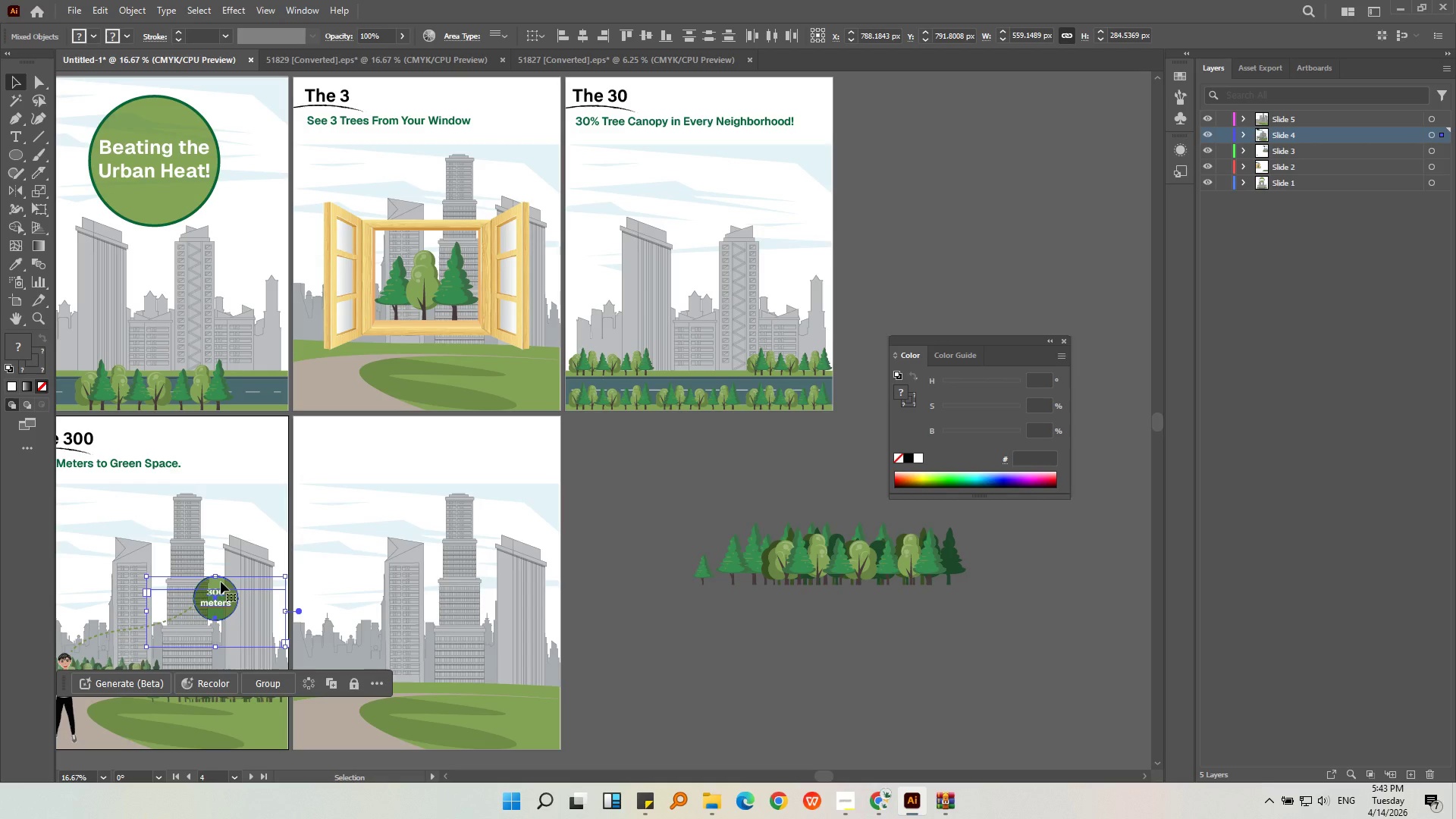 
key(Control+Z)
 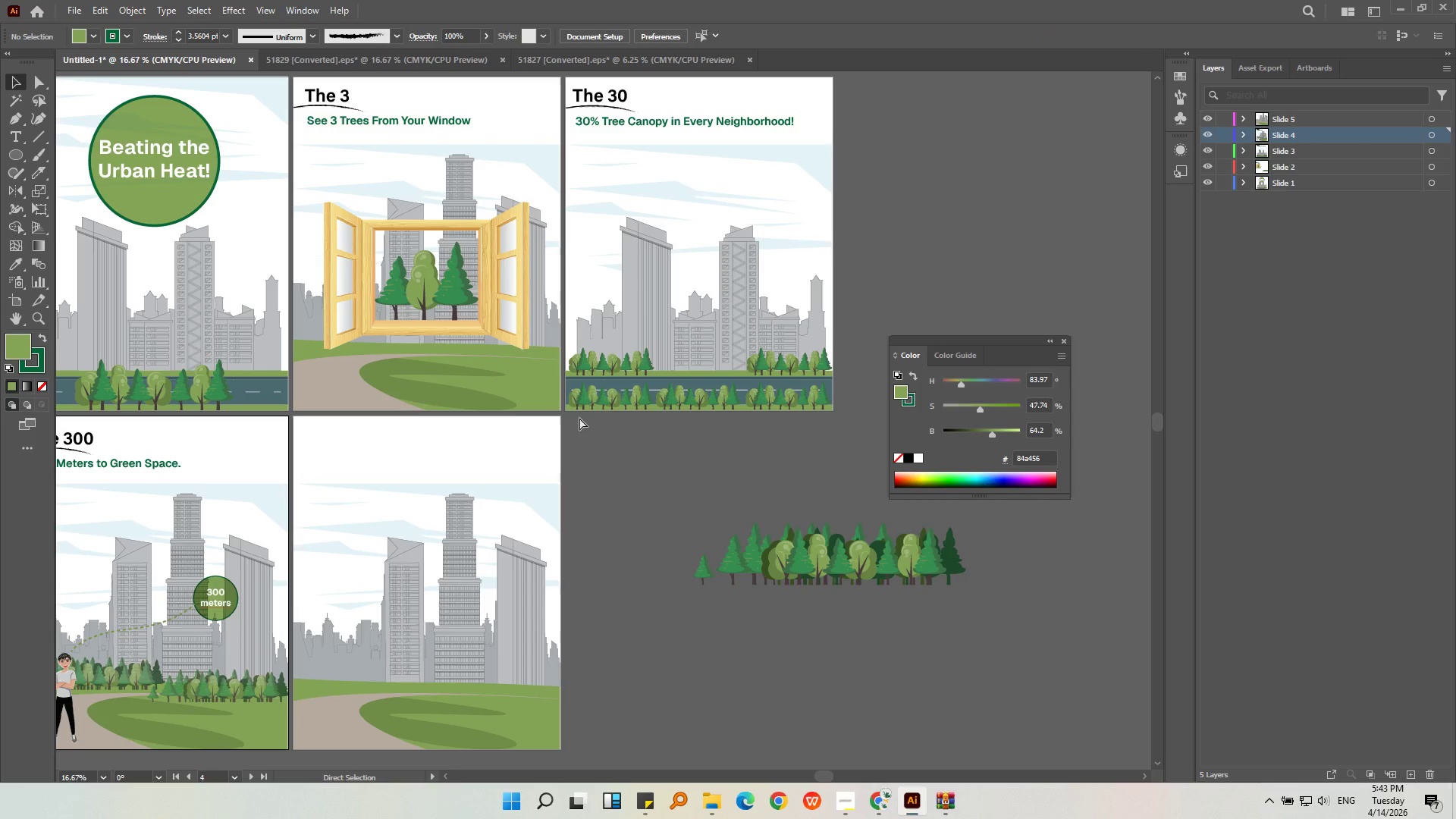 
key(Control+Z)
 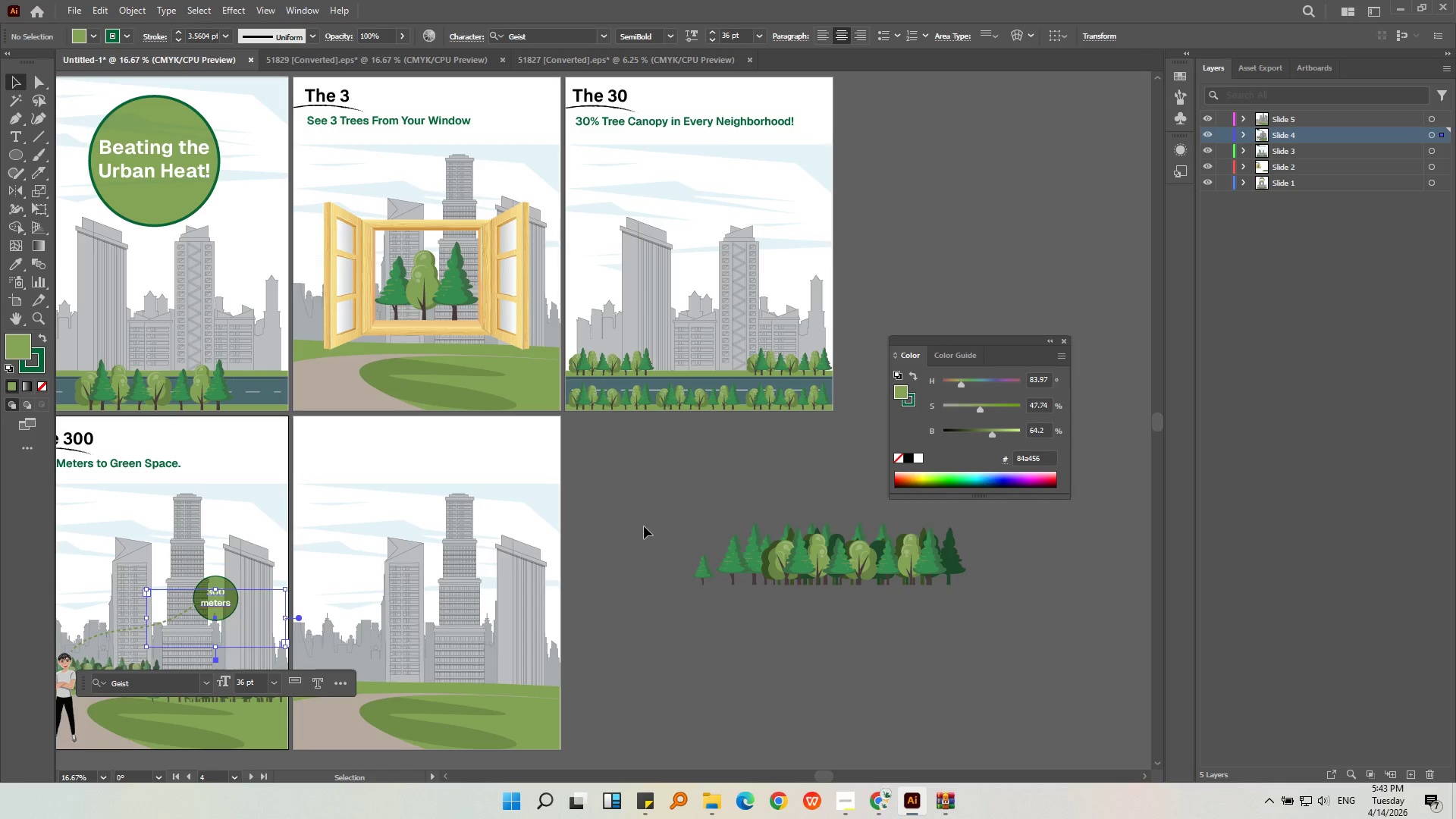 
left_click([643, 525])
 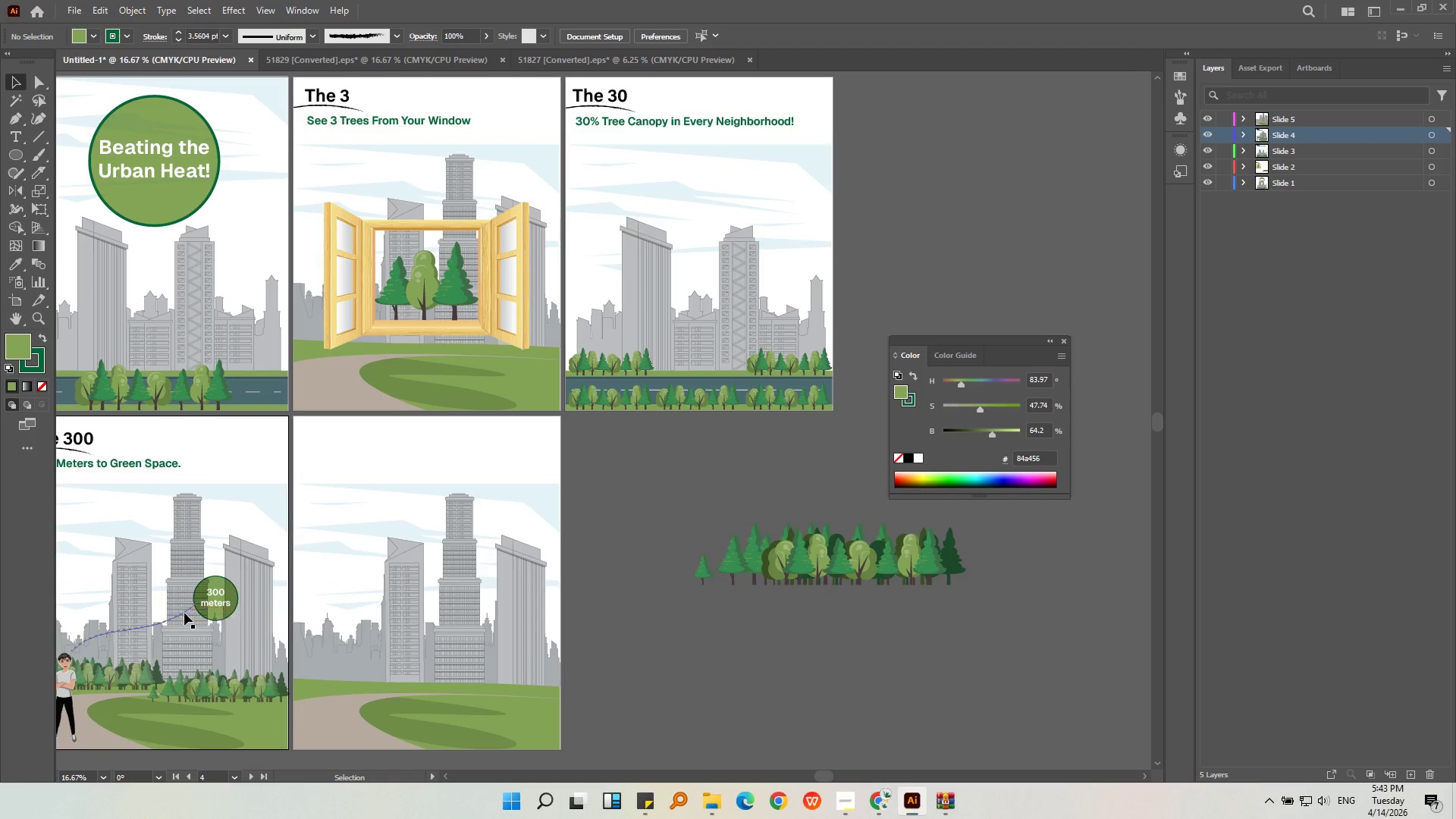 
key(Alt+AltLeft)
 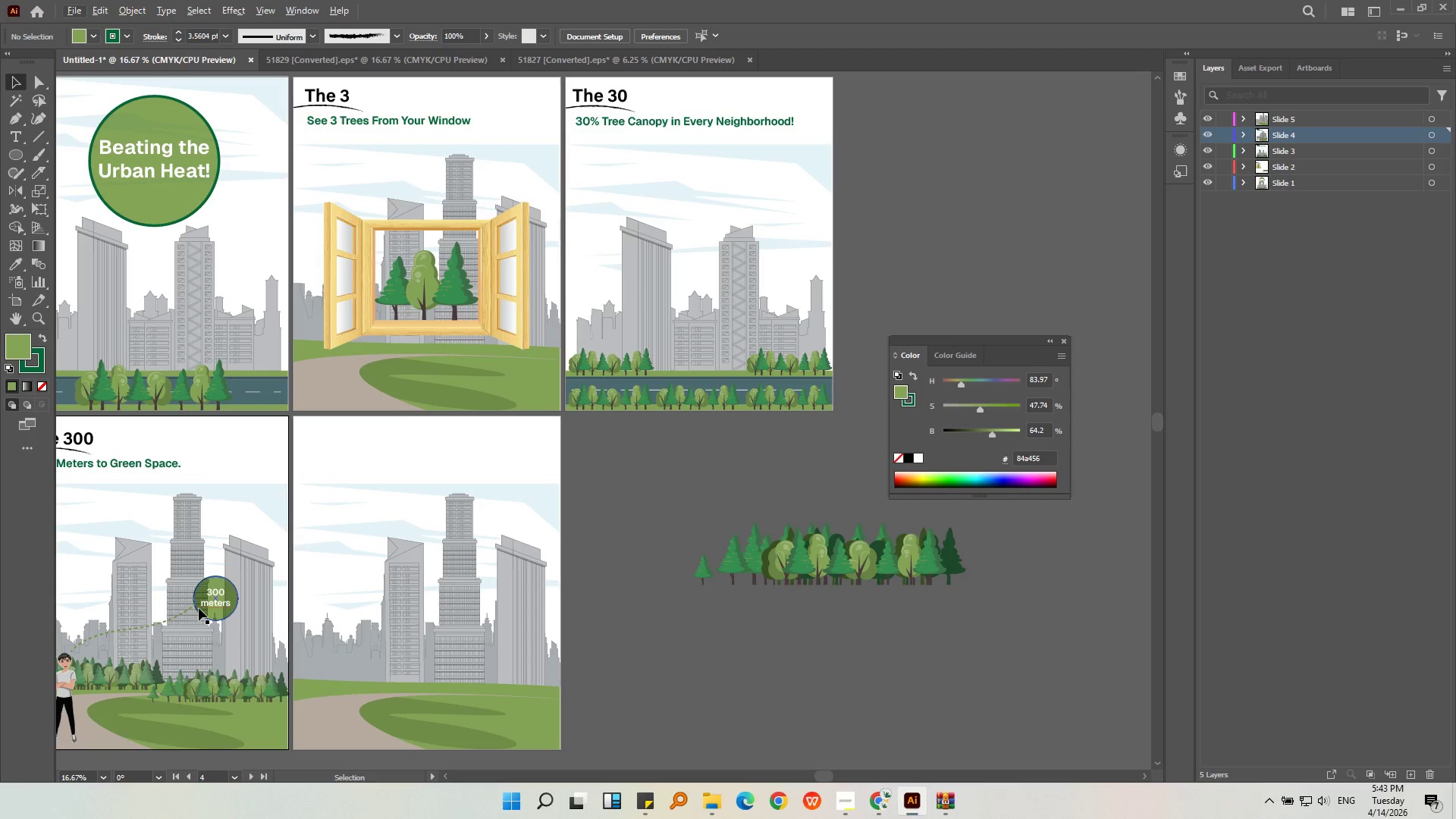 
key(Control+Shift+Z)
 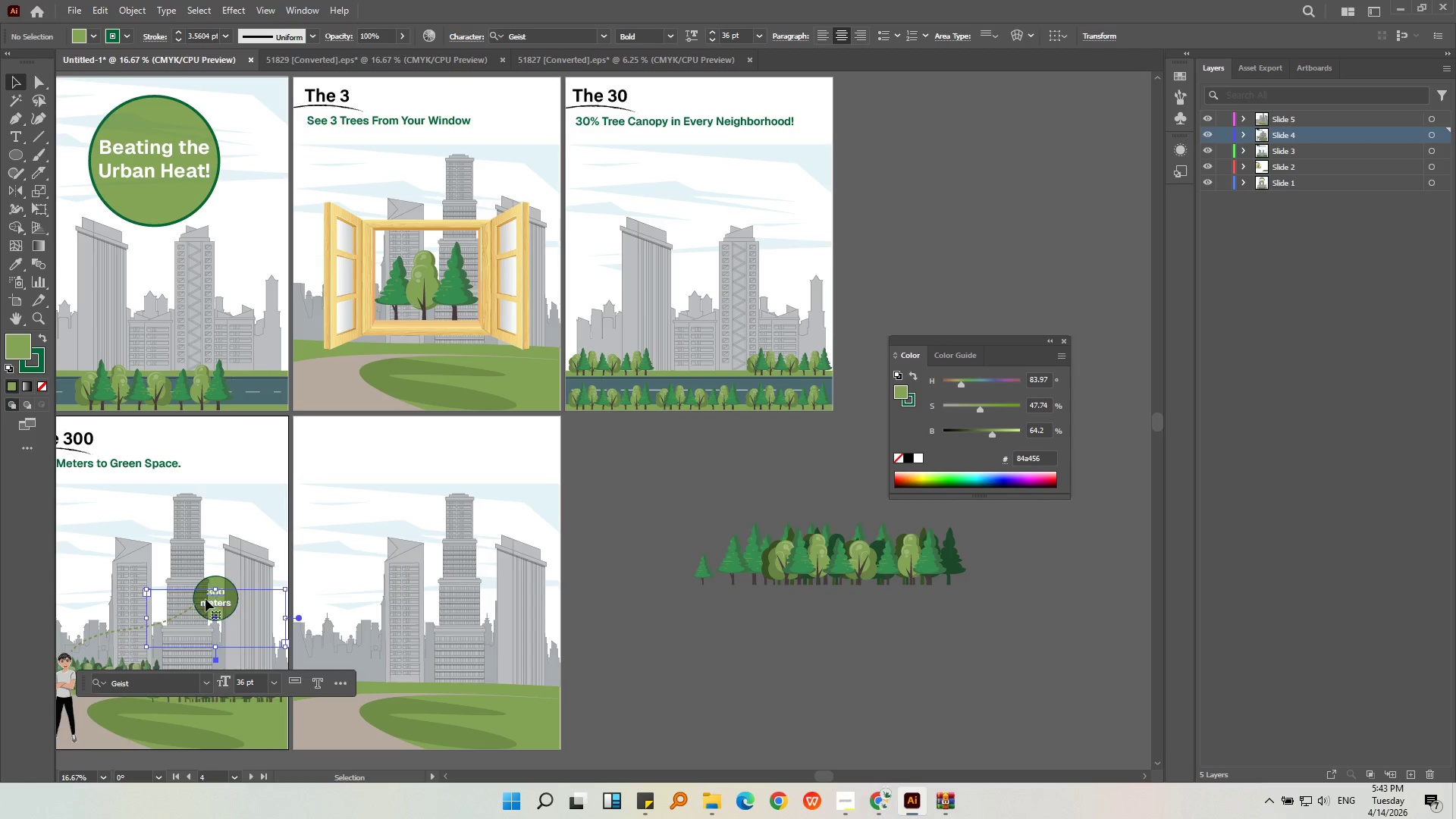 
hold_key(key=ShiftLeft, duration=0.73)
left_click([221, 576])
 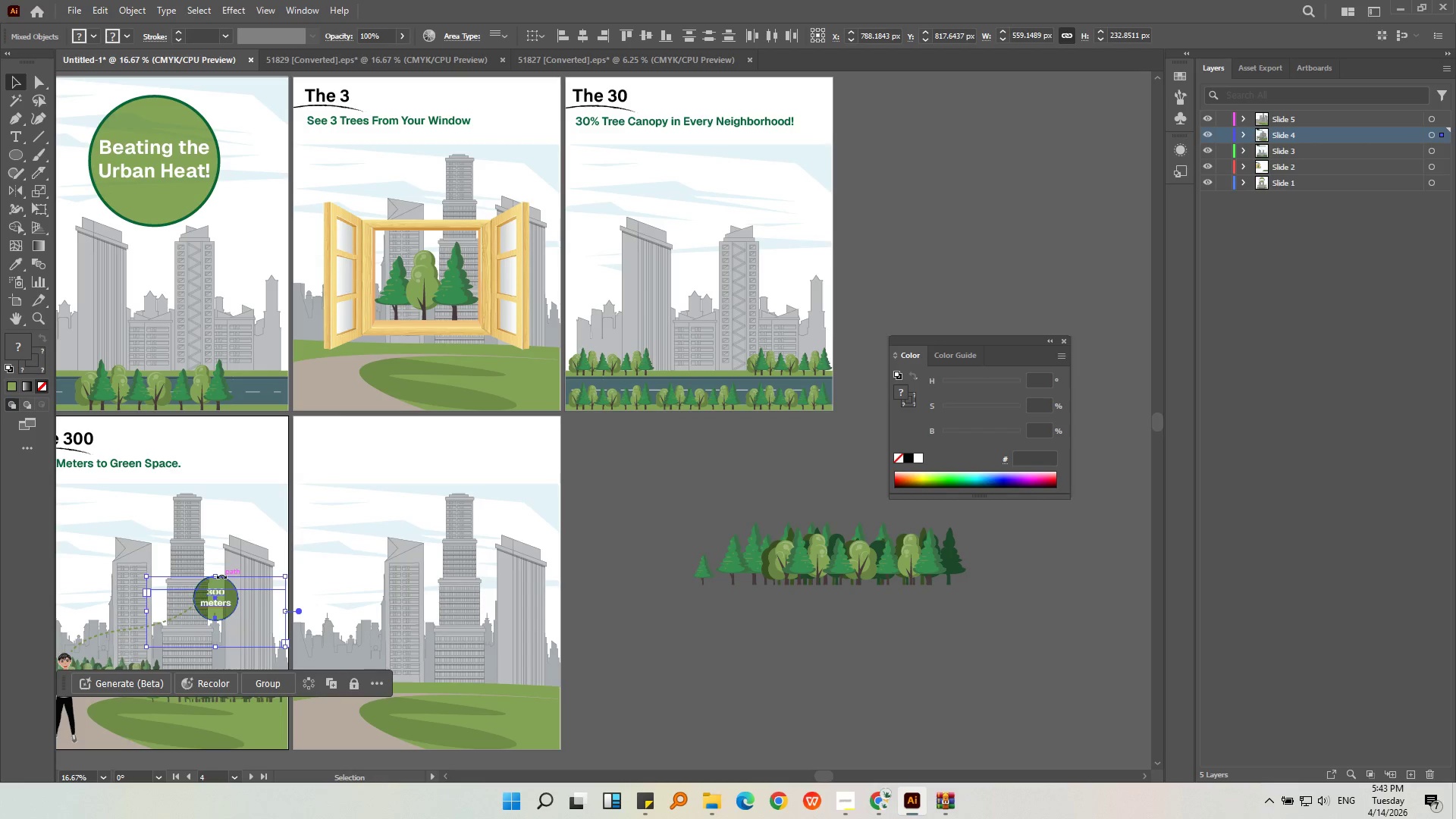 
key(Control+C)
 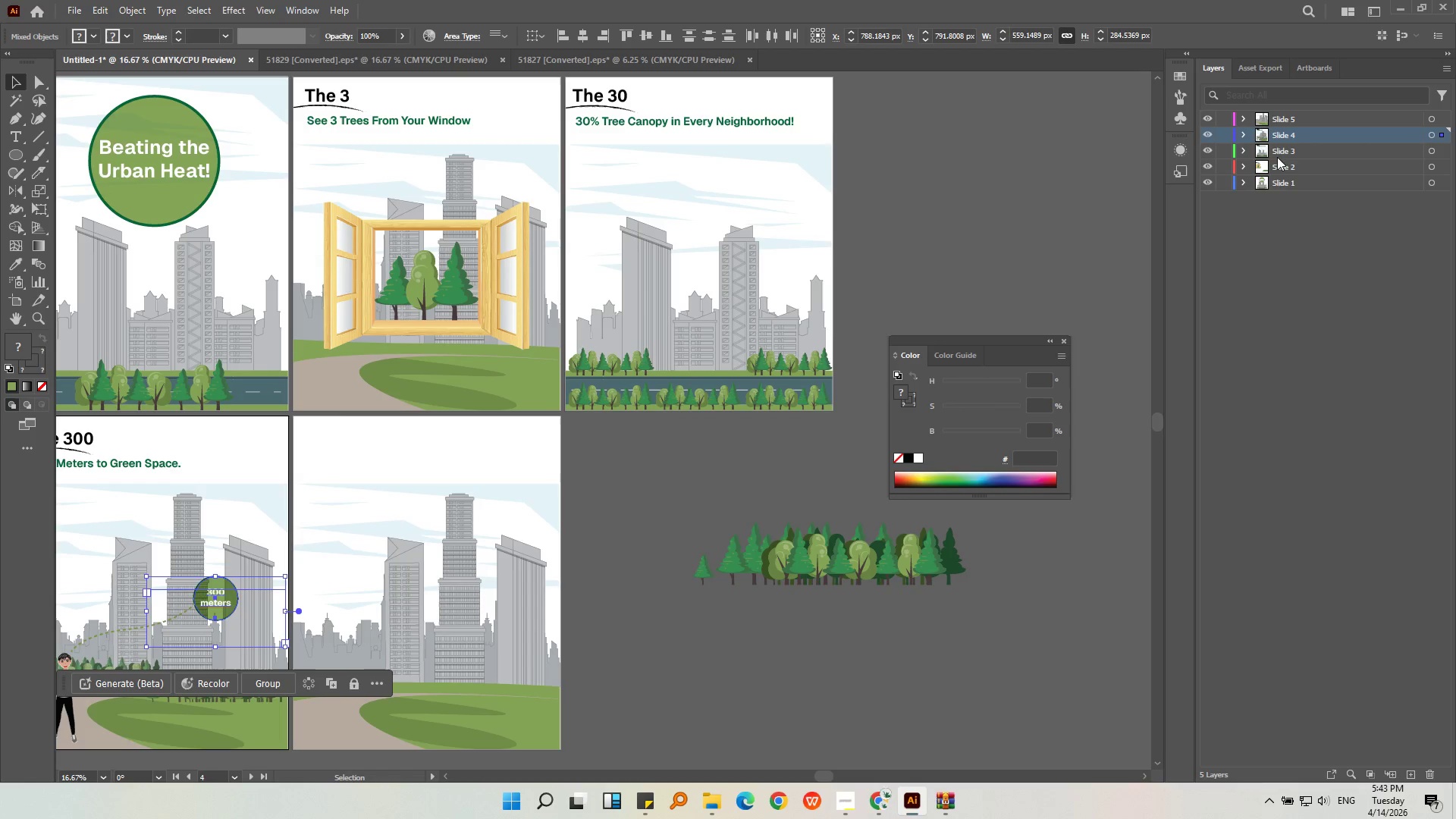 
left_click([1282, 153])
 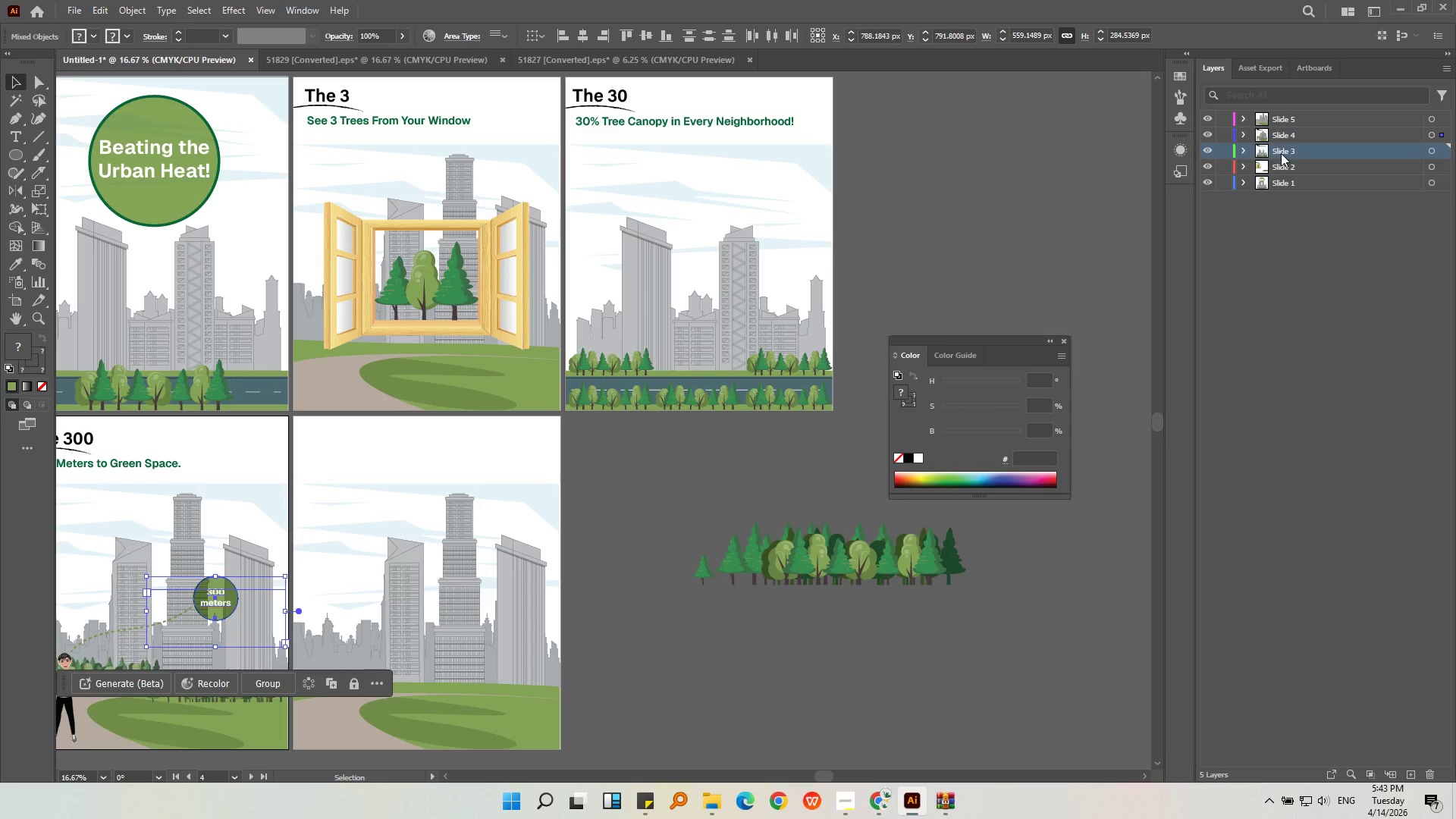 
key(Control+V)
 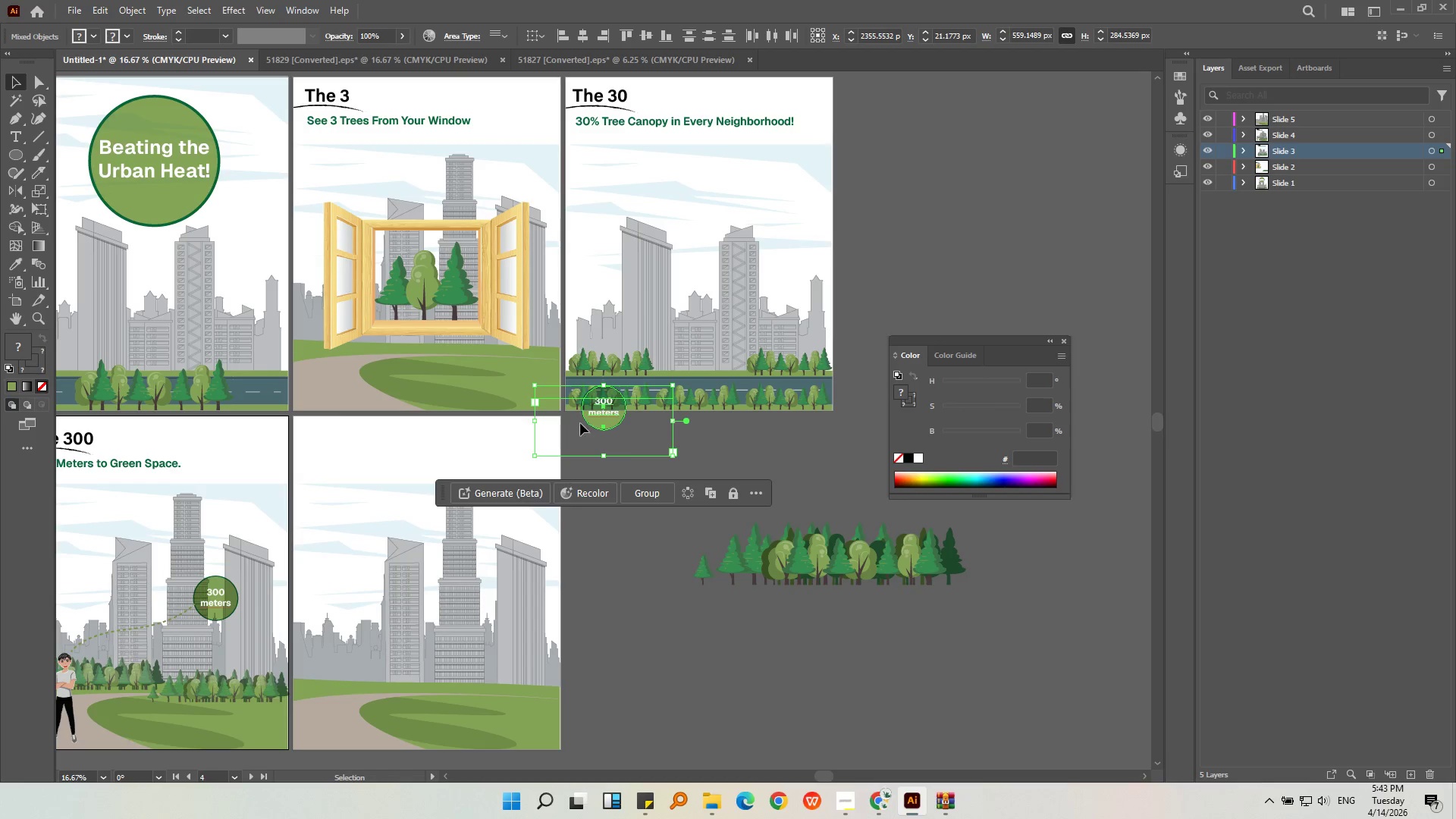 
left_click_drag(start_coordinate=[595, 419], to_coordinate=[936, 179])
 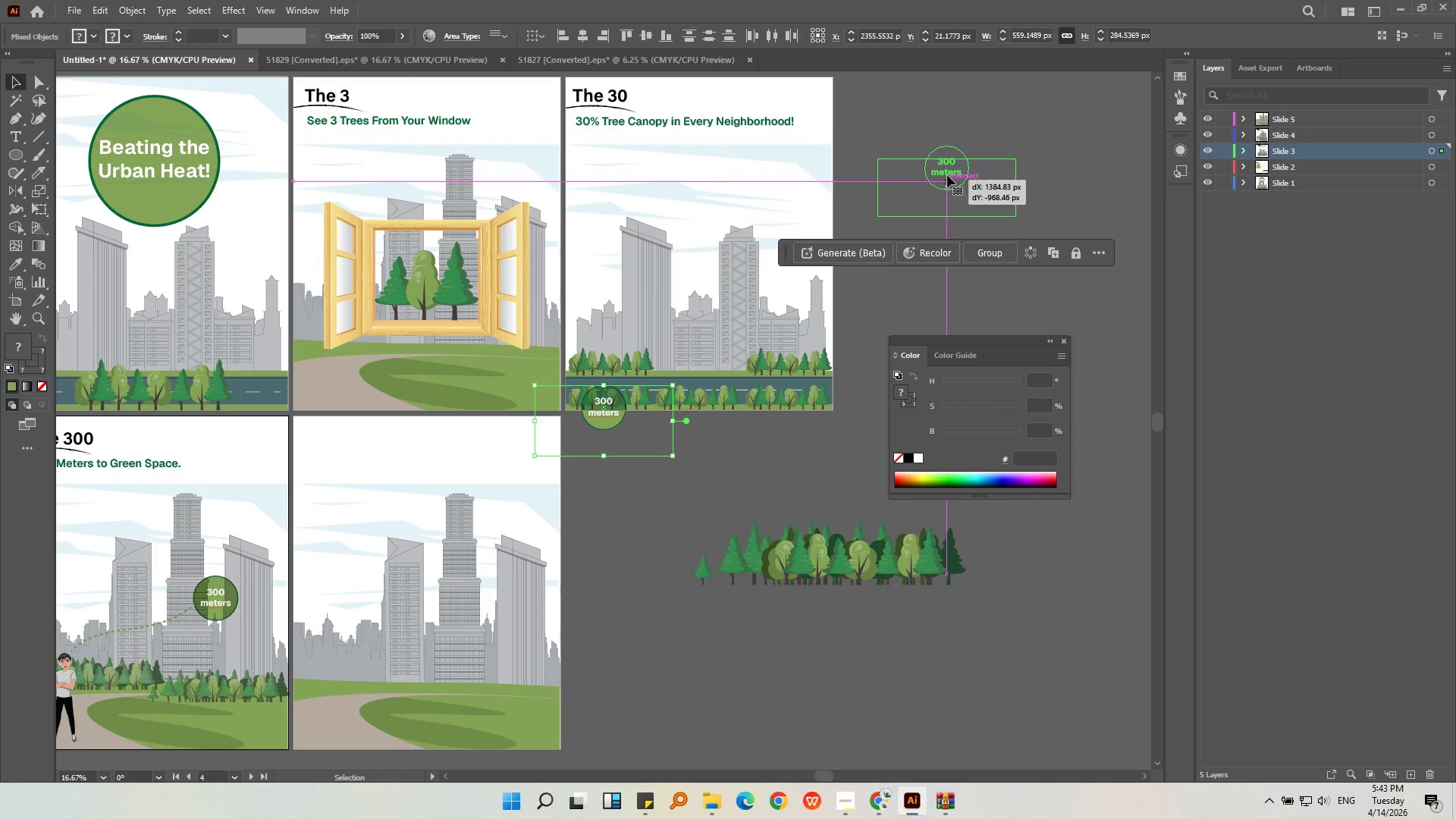 
key(Alt+AltLeft)
 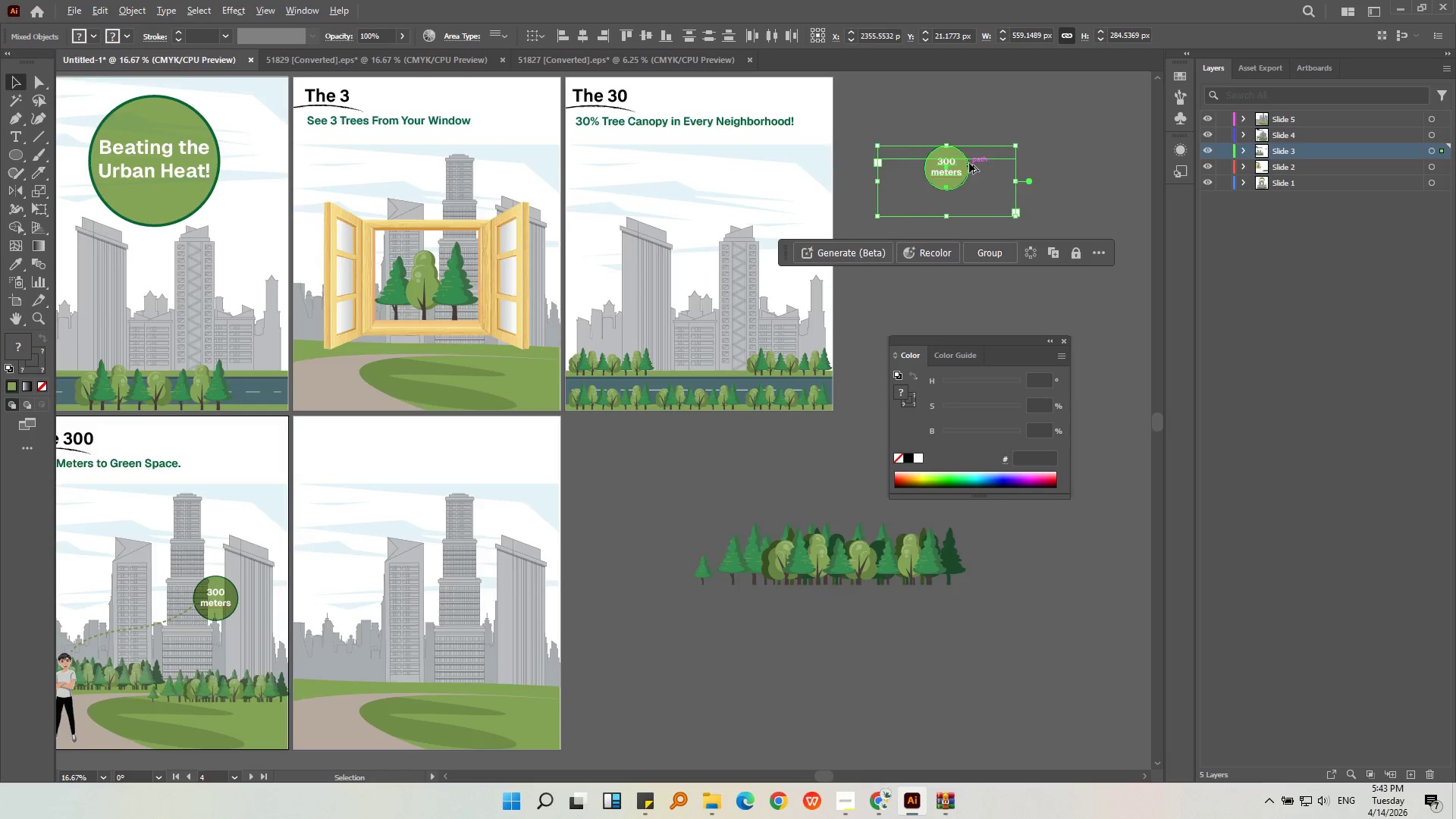 
left_click([1044, 109])
 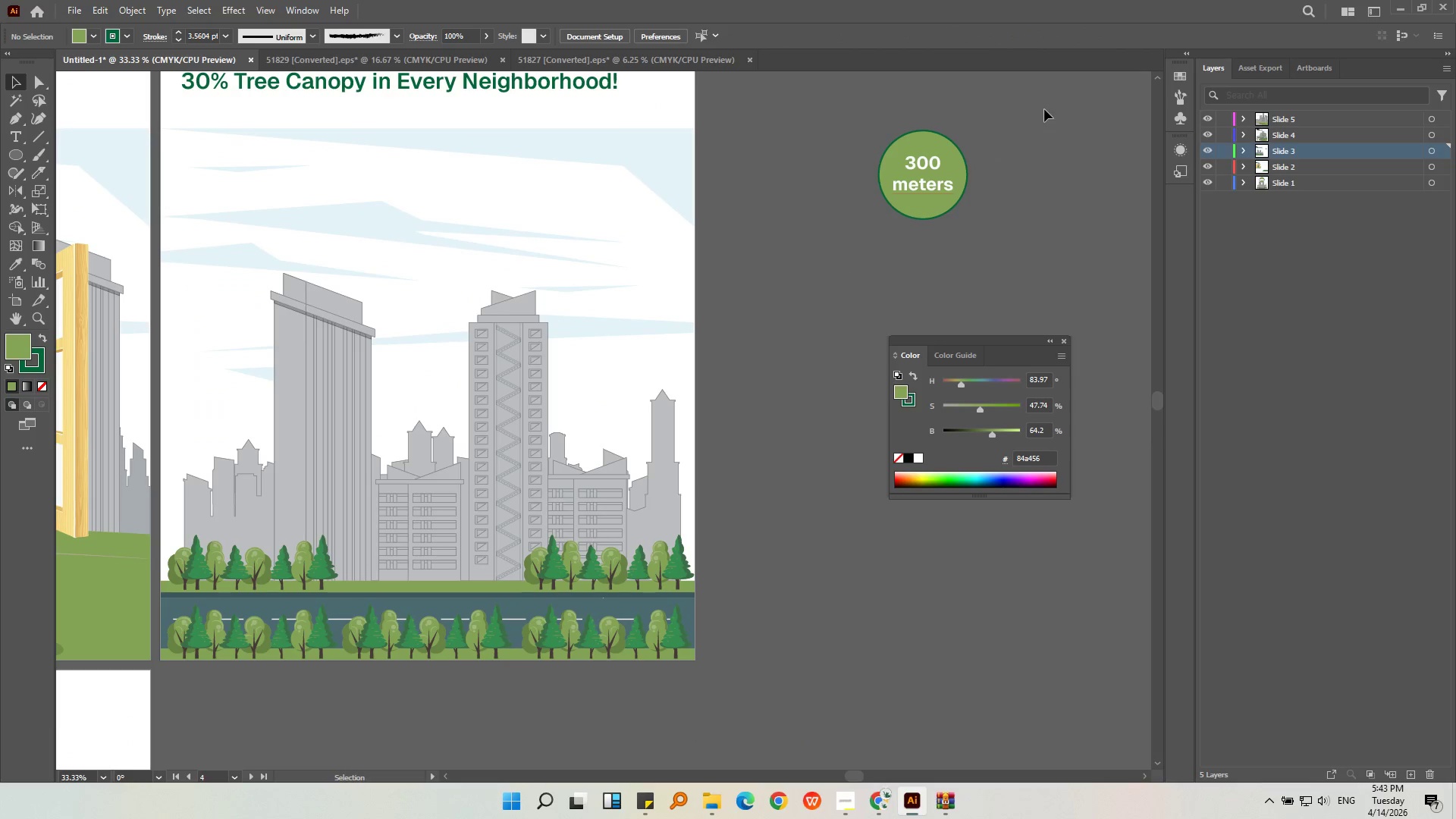 
scroll: coordinate [971, 161], scroll_direction: up, amount: 2.0
 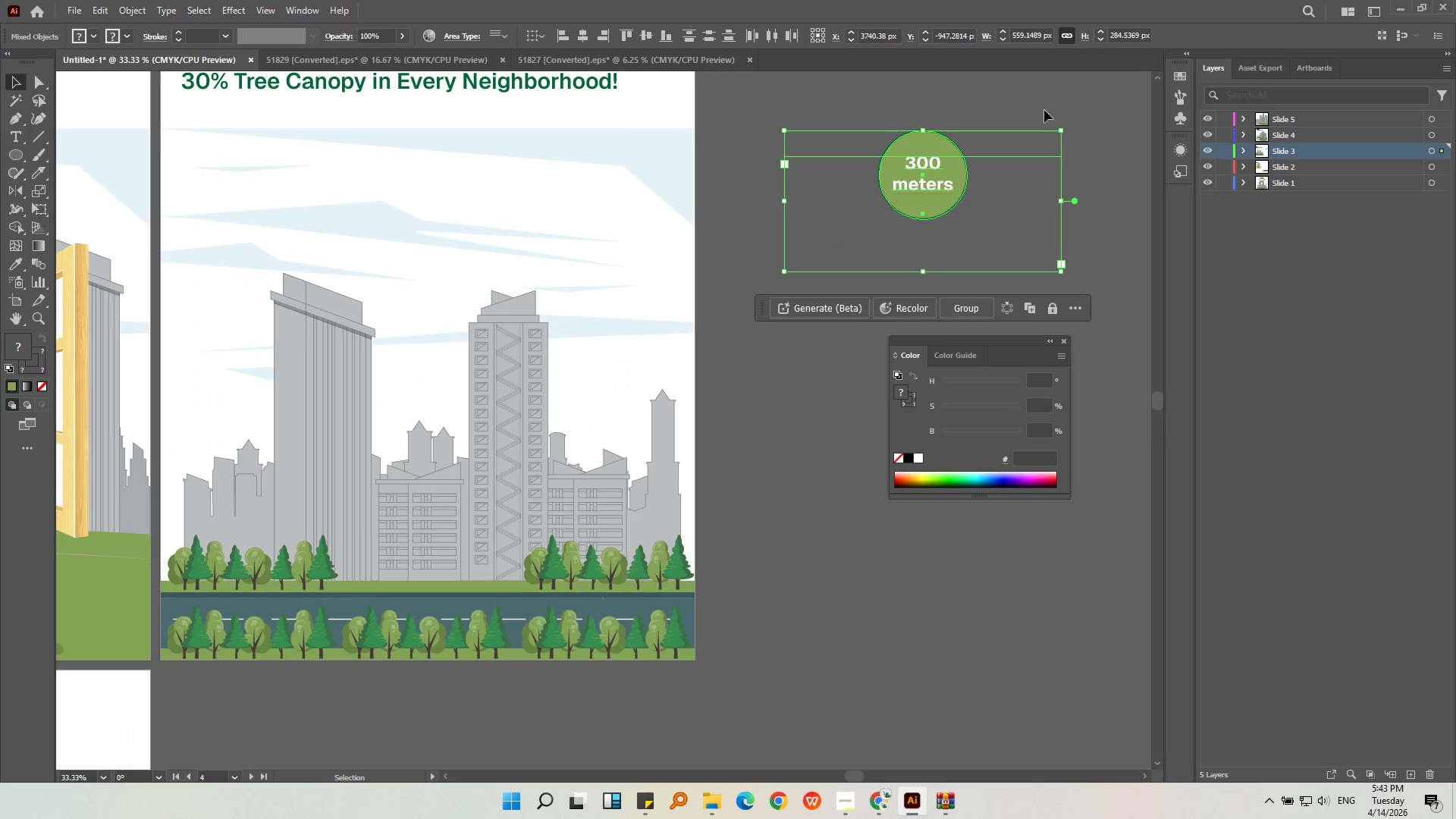 
hold_key(key=AltLeft, duration=0.41)
 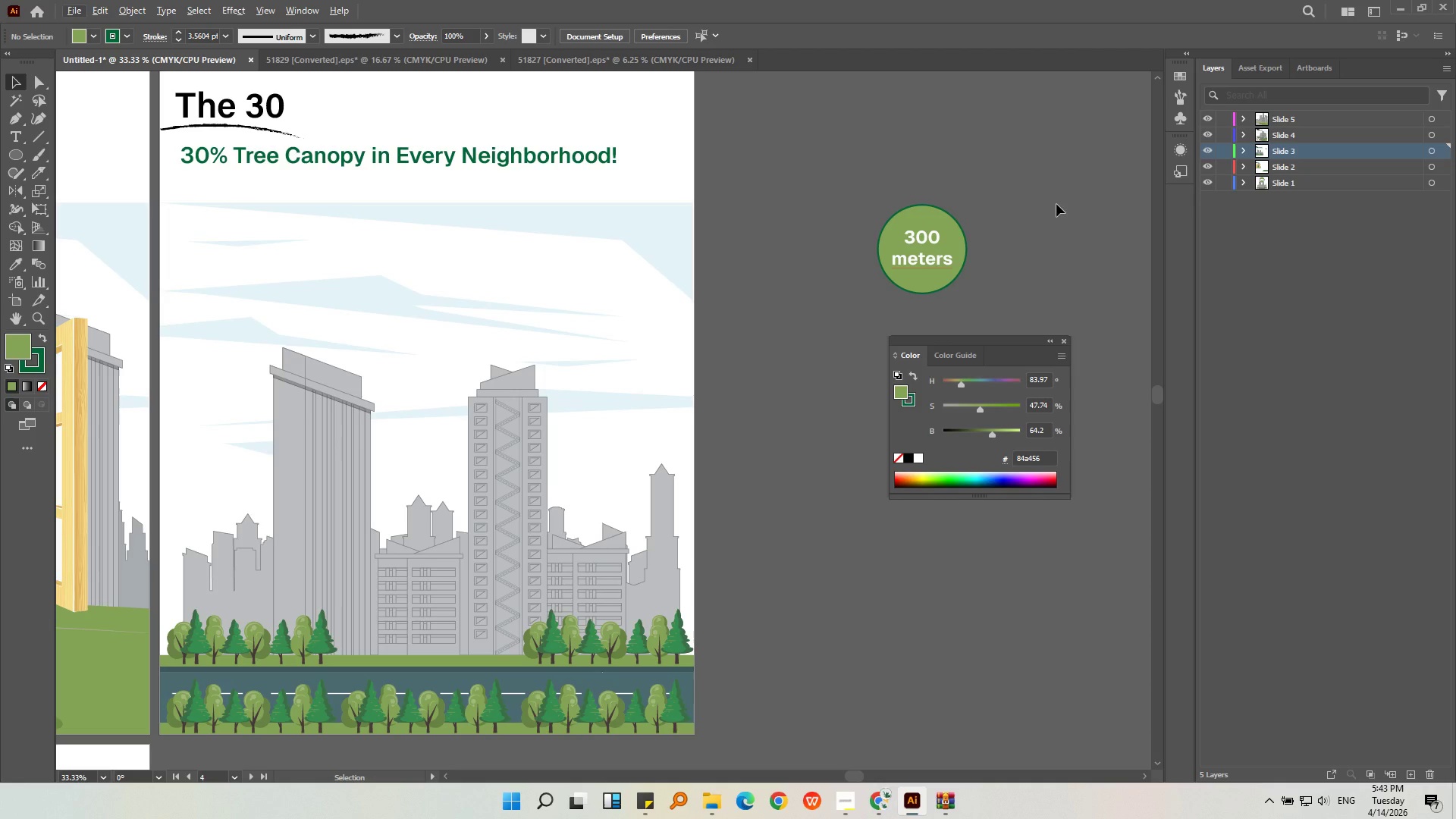 
wait(5.39)
 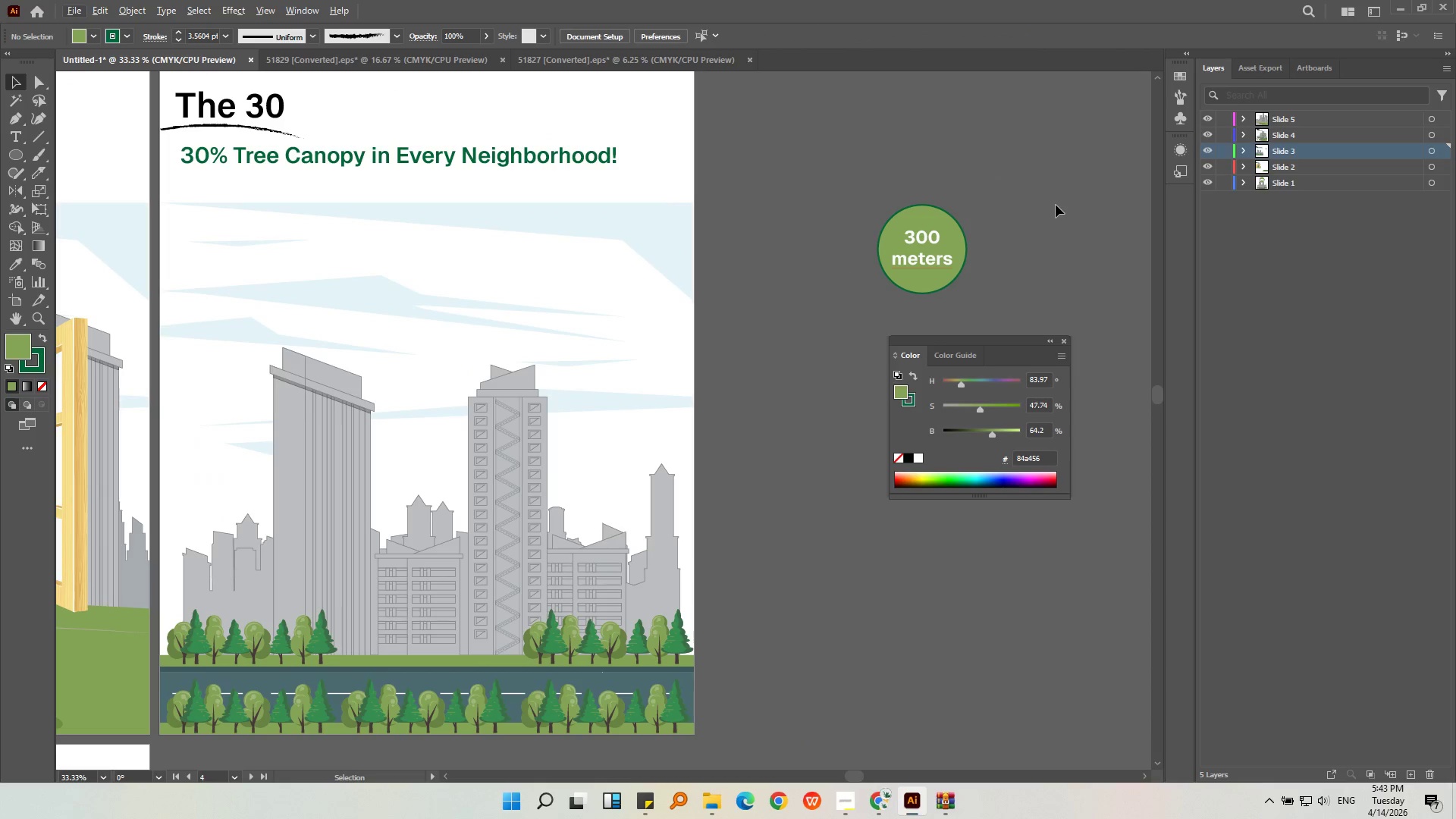 
left_click([932, 260])
 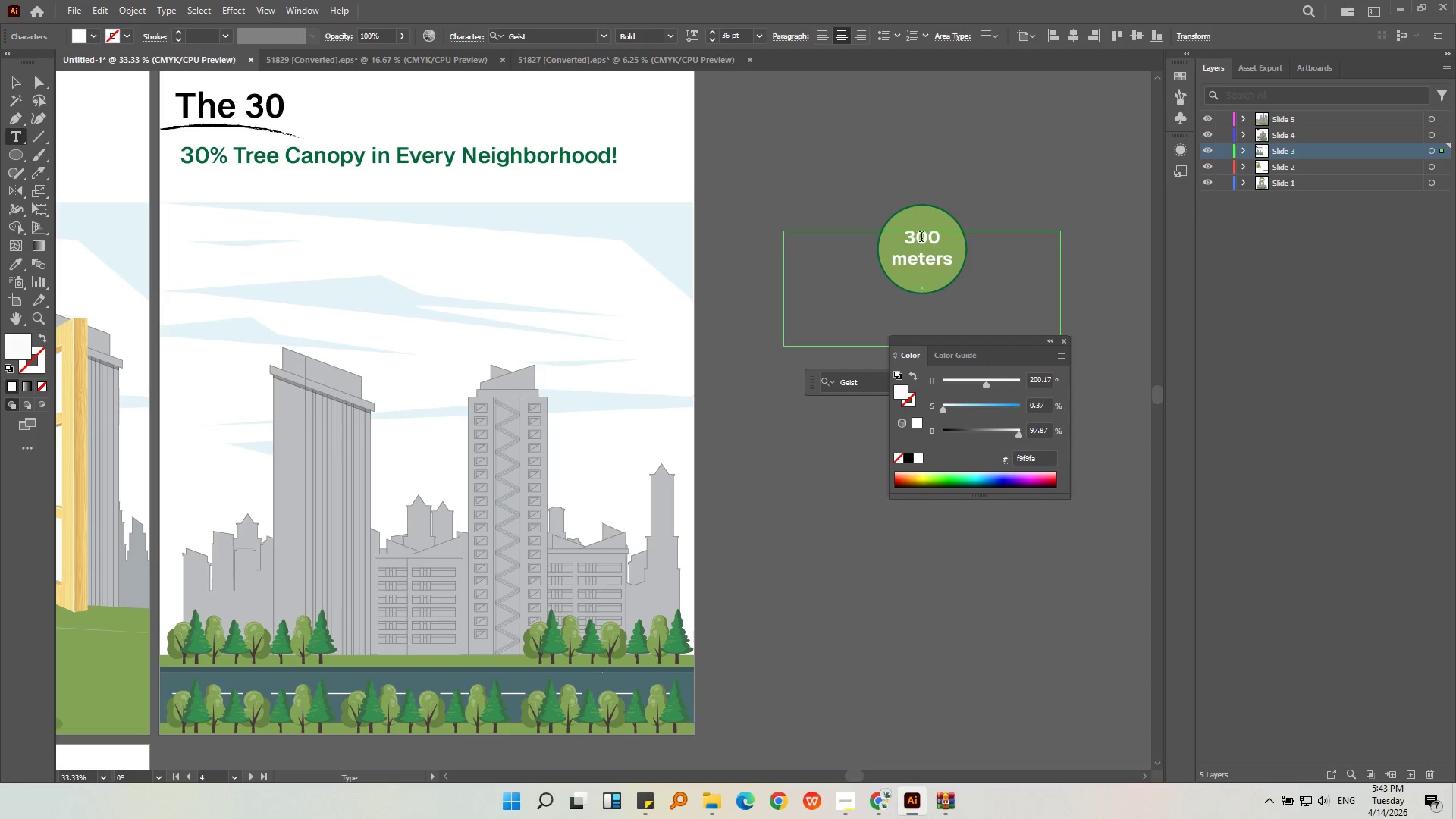 
left_click_drag(start_coordinate=[929, 238], to_coordinate=[946, 238])
 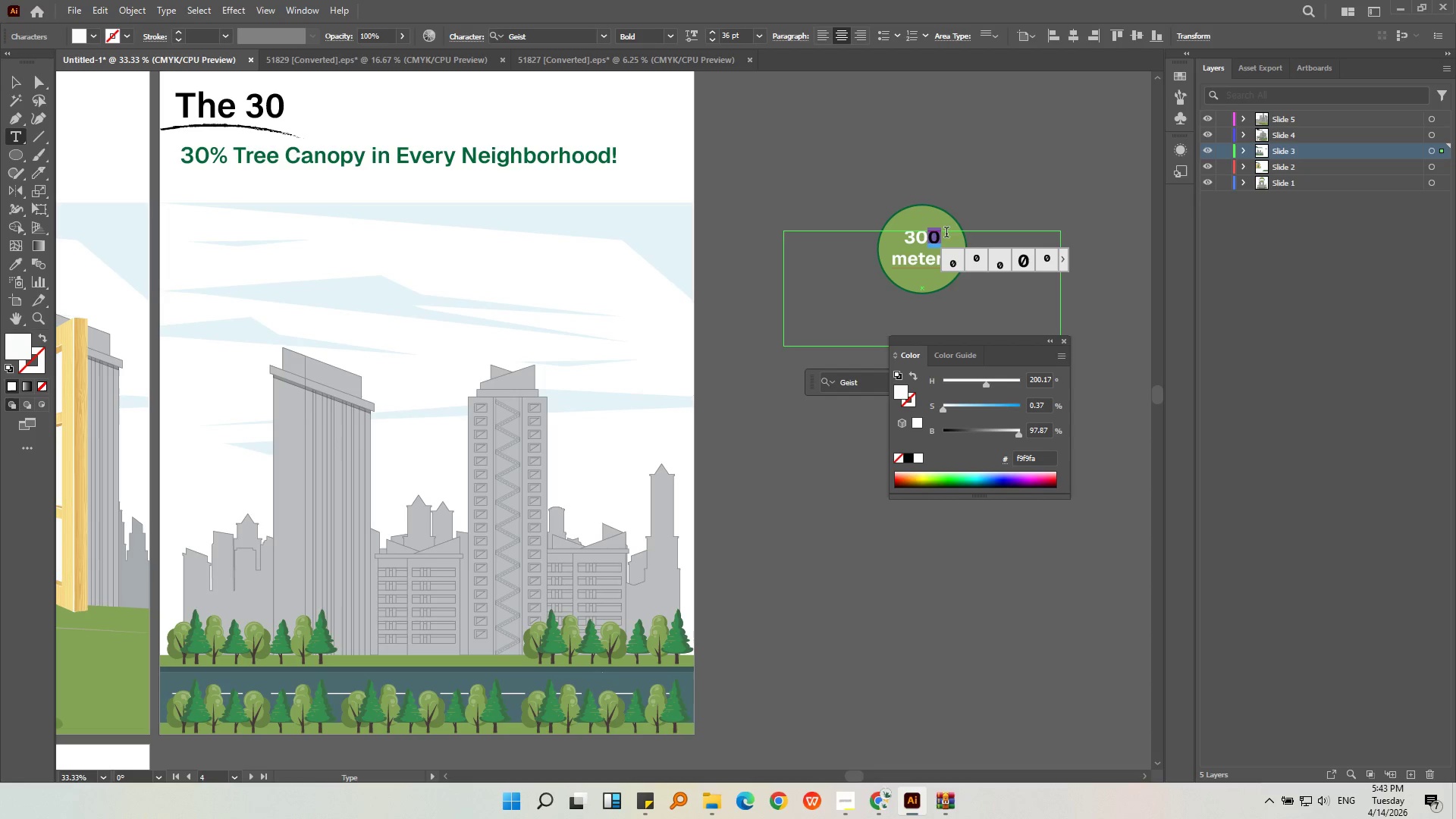 
key(Backspace)
 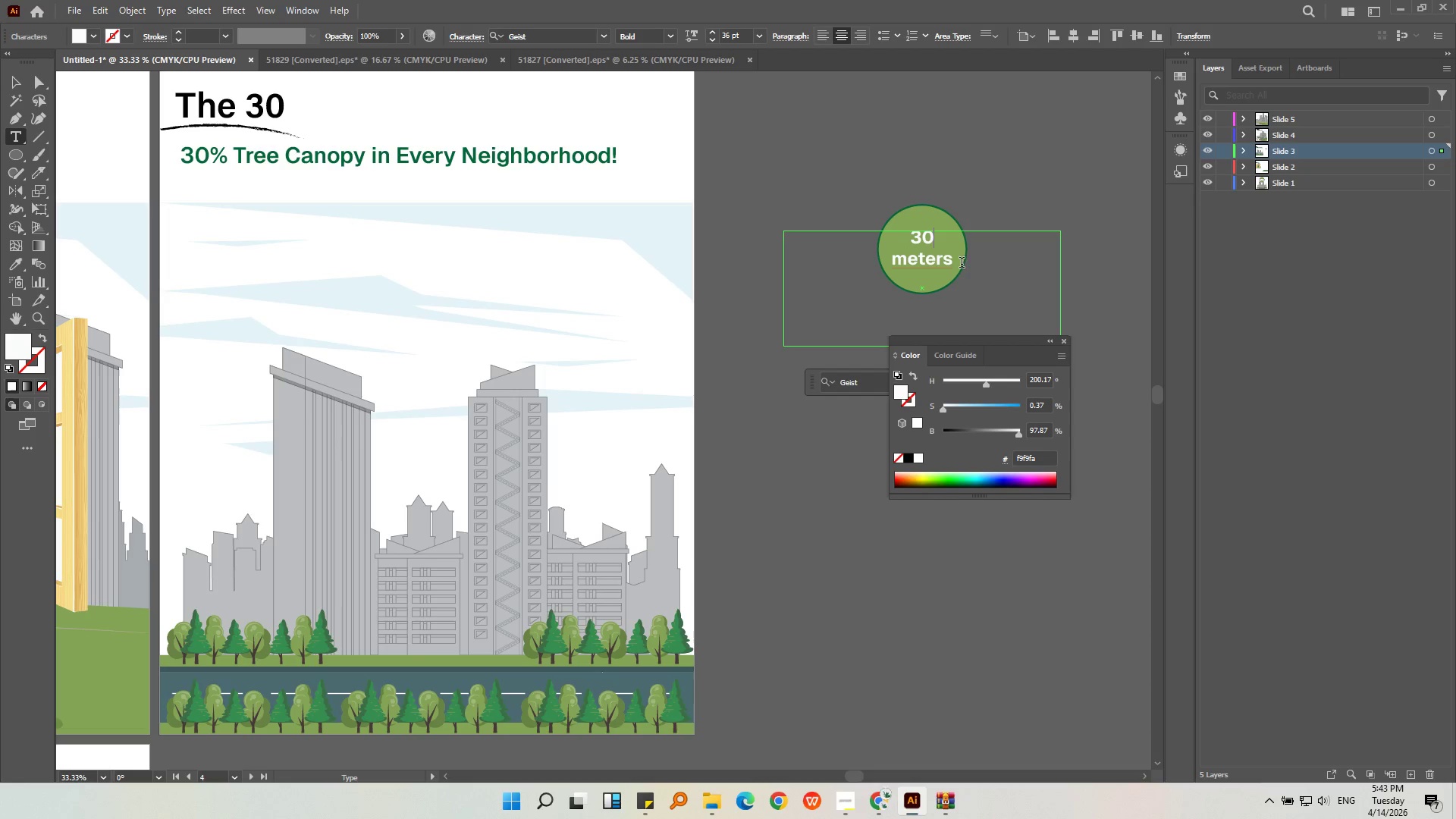 
left_click_drag(start_coordinate=[962, 264], to_coordinate=[848, 259])
 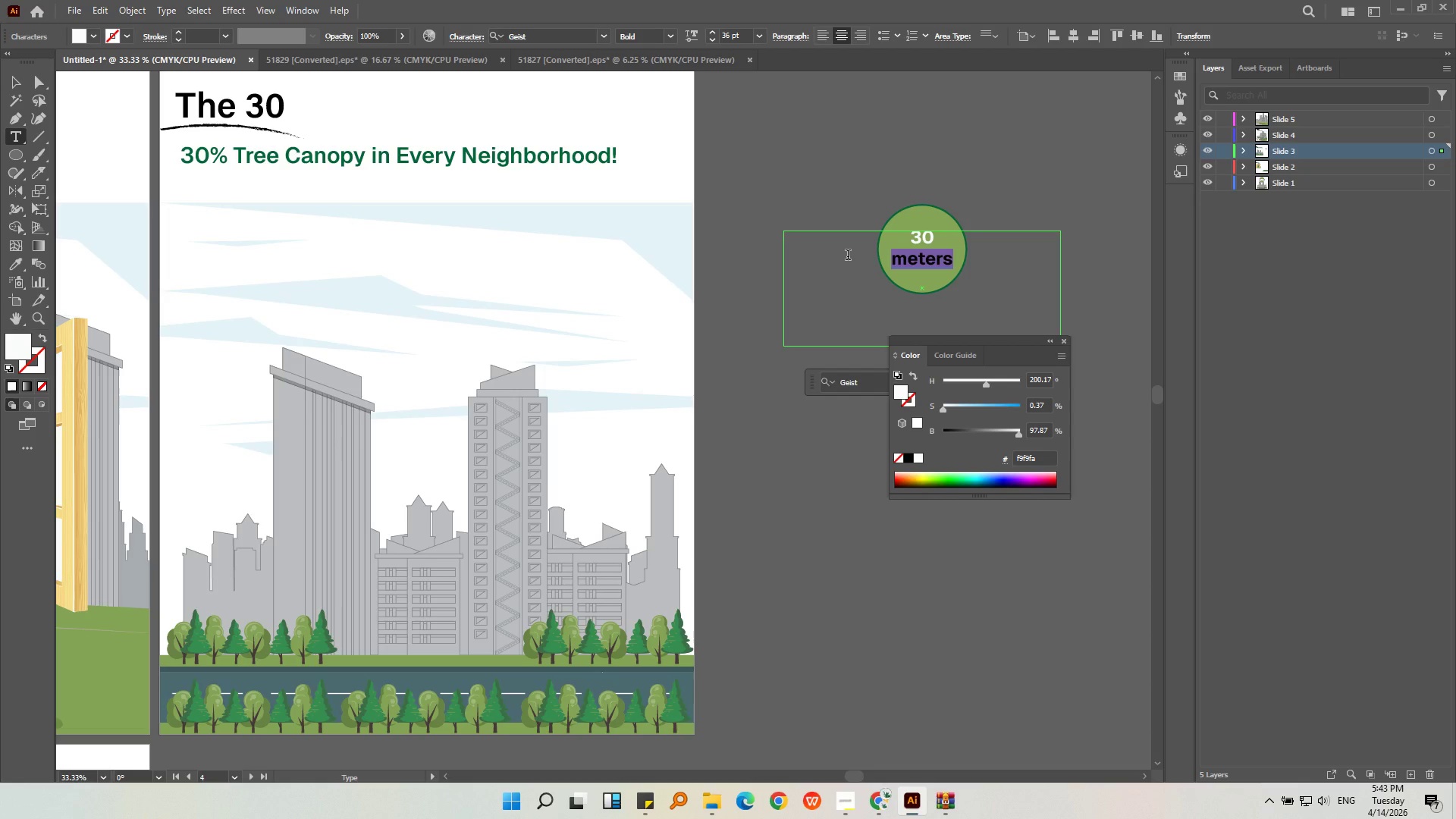 
key(Shift+7)
 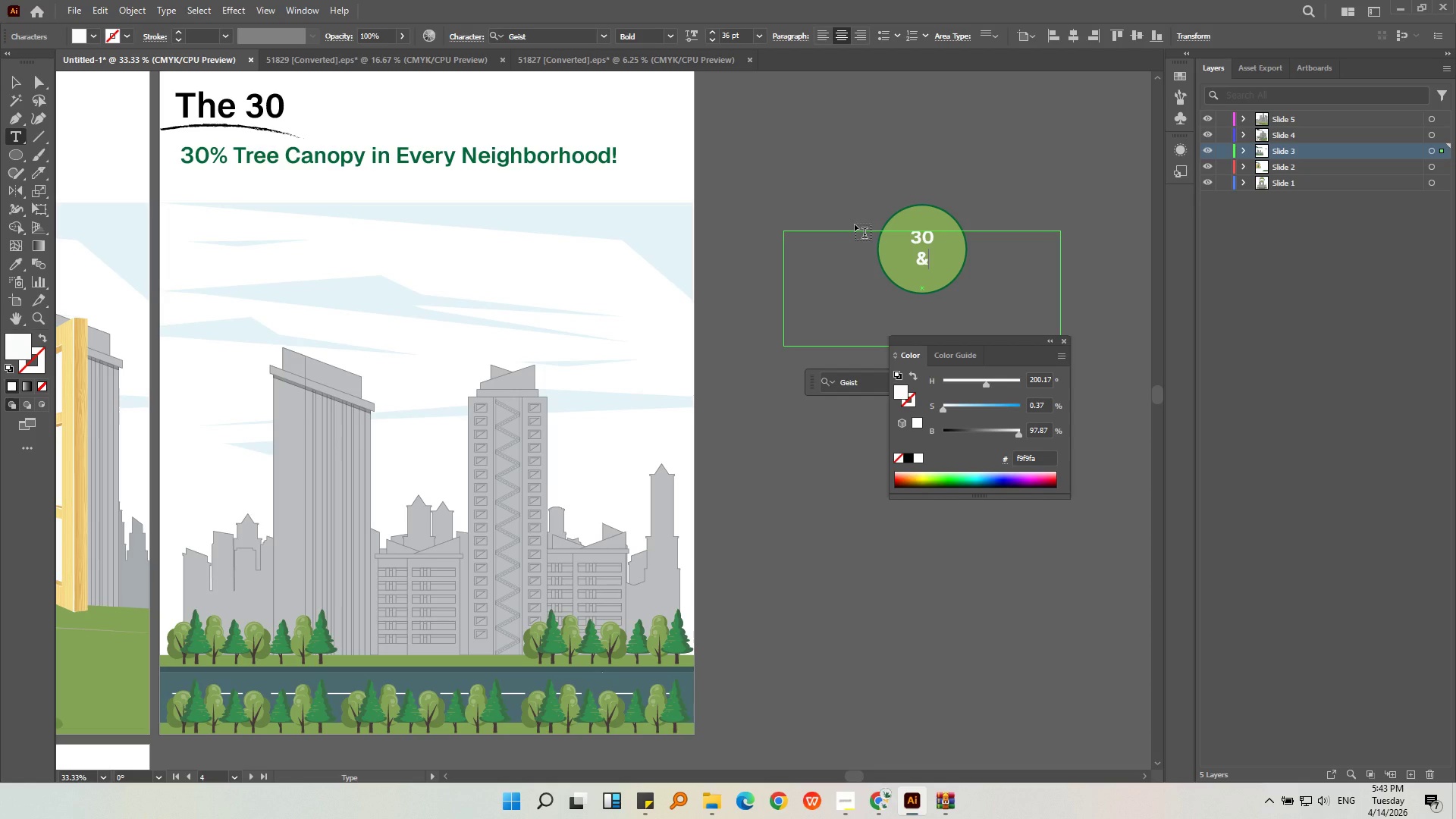 
key(Backspace)
 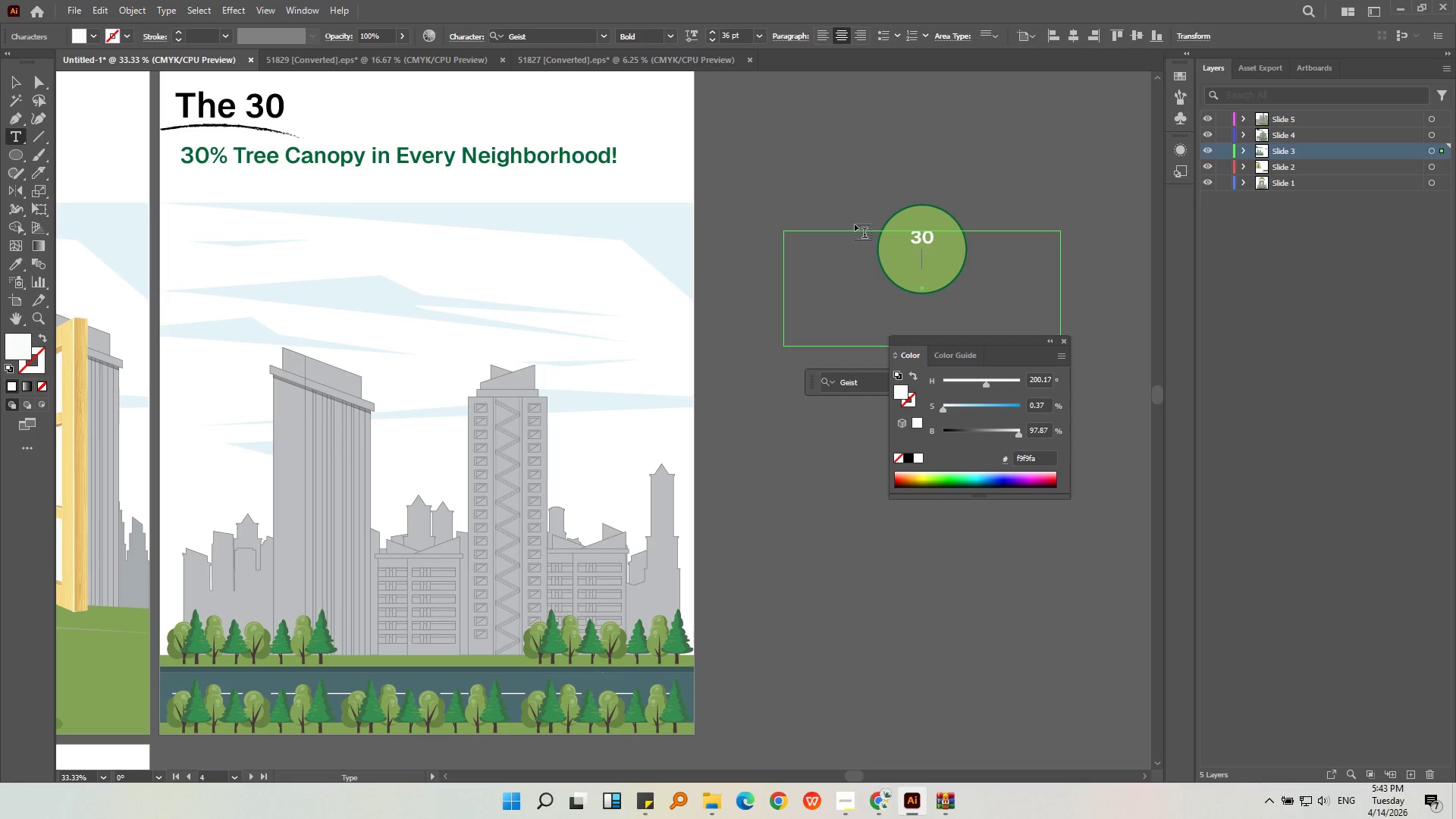 
key(Shift+5)
 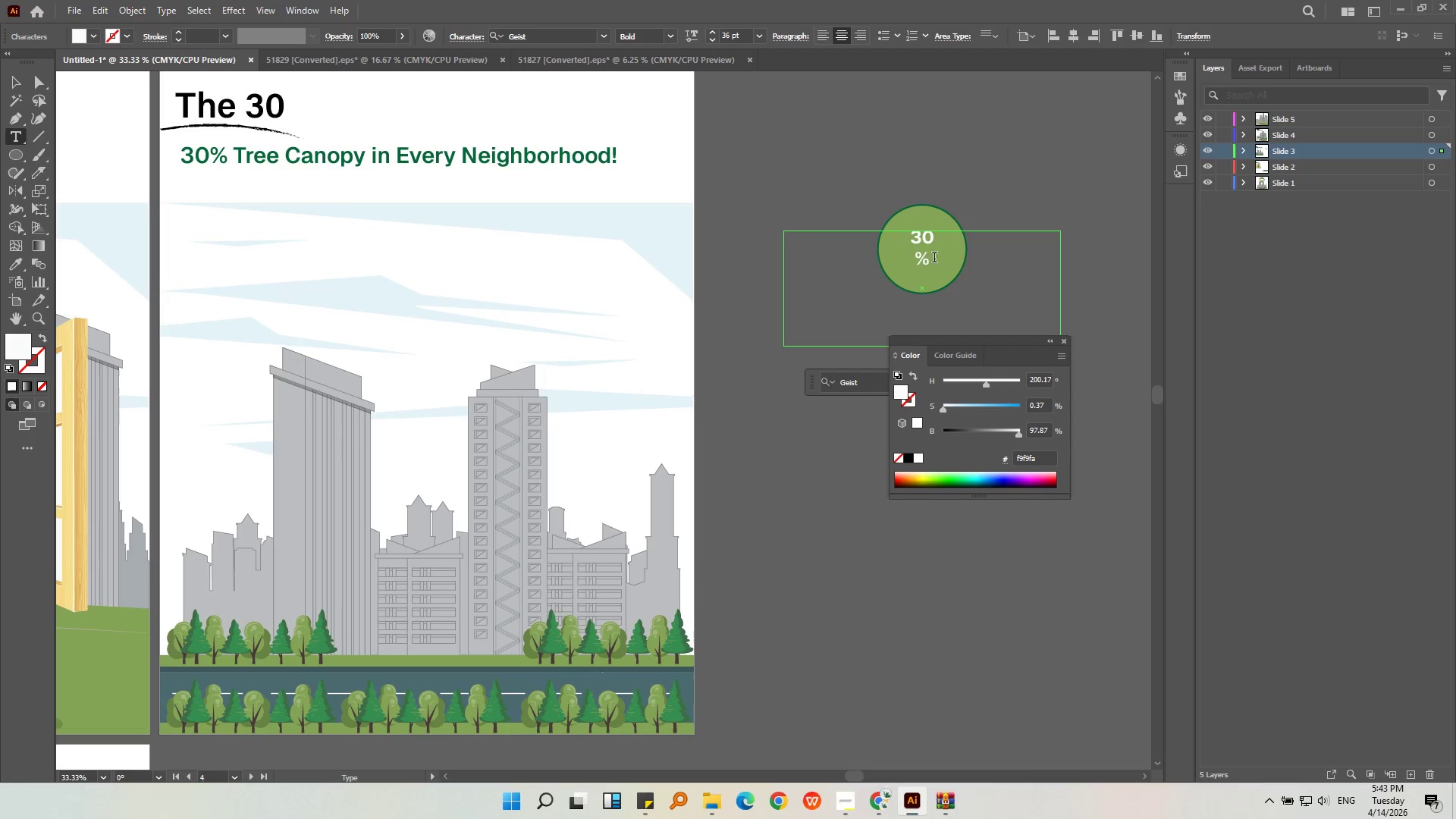 
left_click([918, 257])
 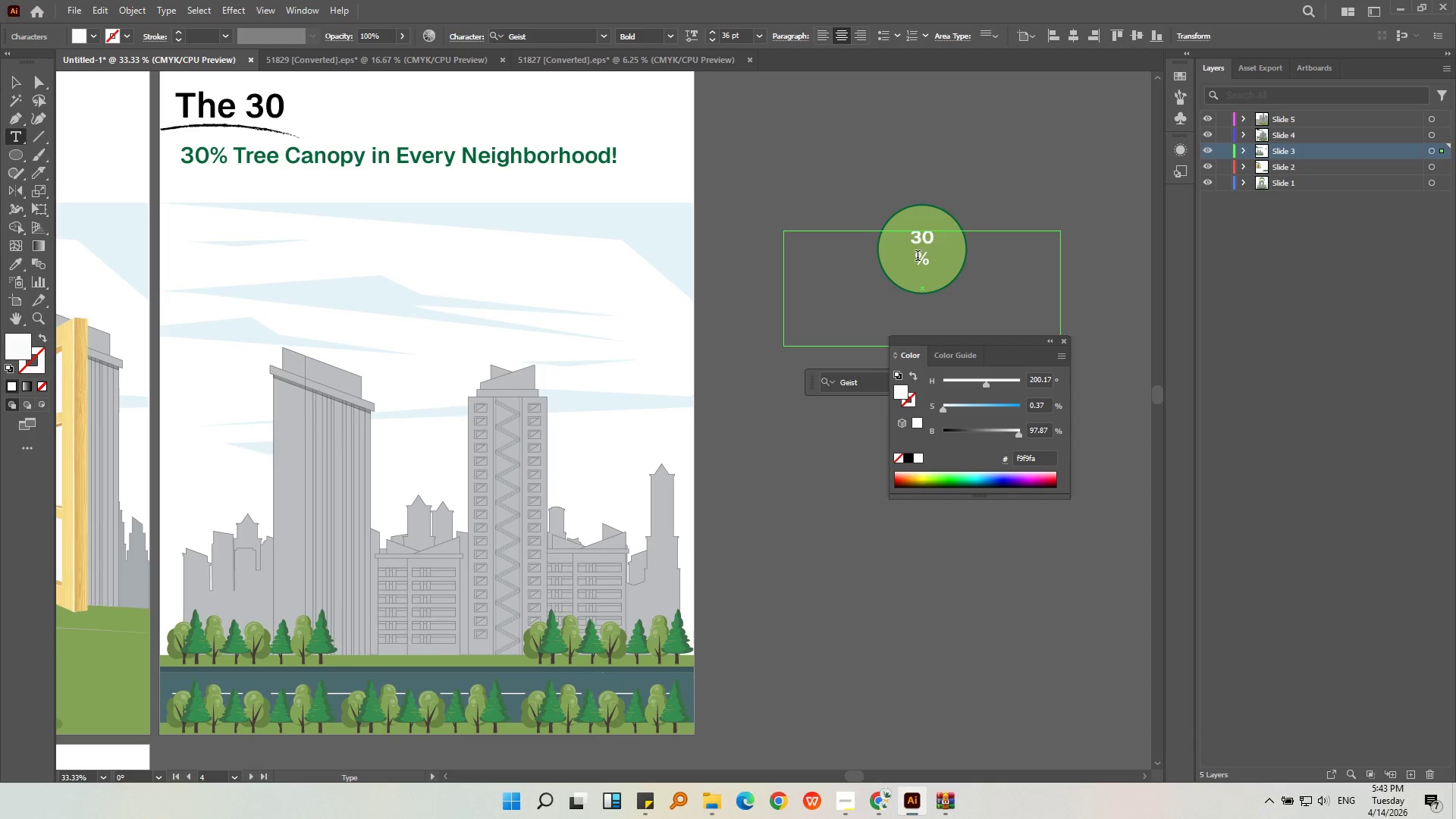 
key(Backspace)
 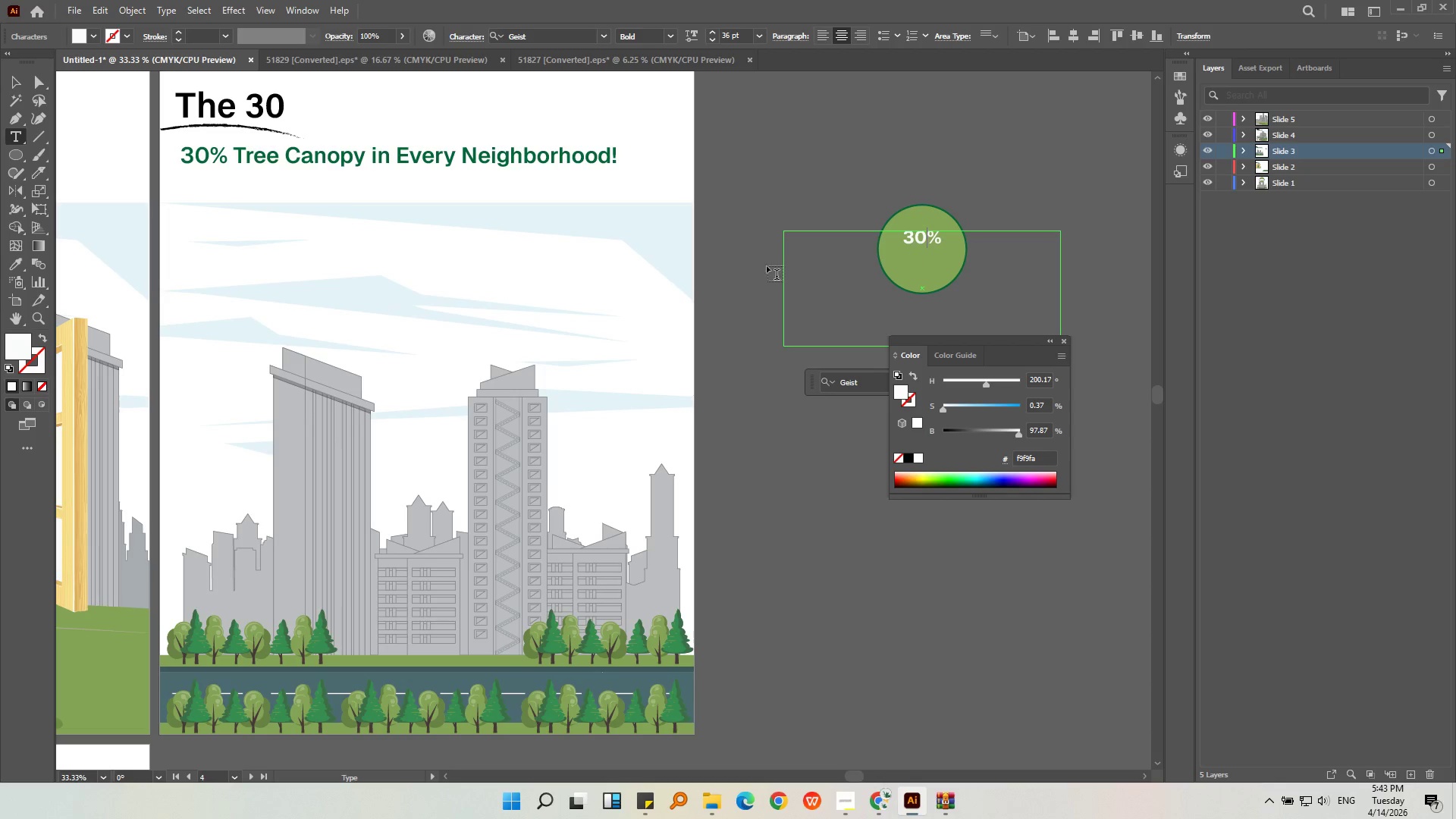 
key(Space)
 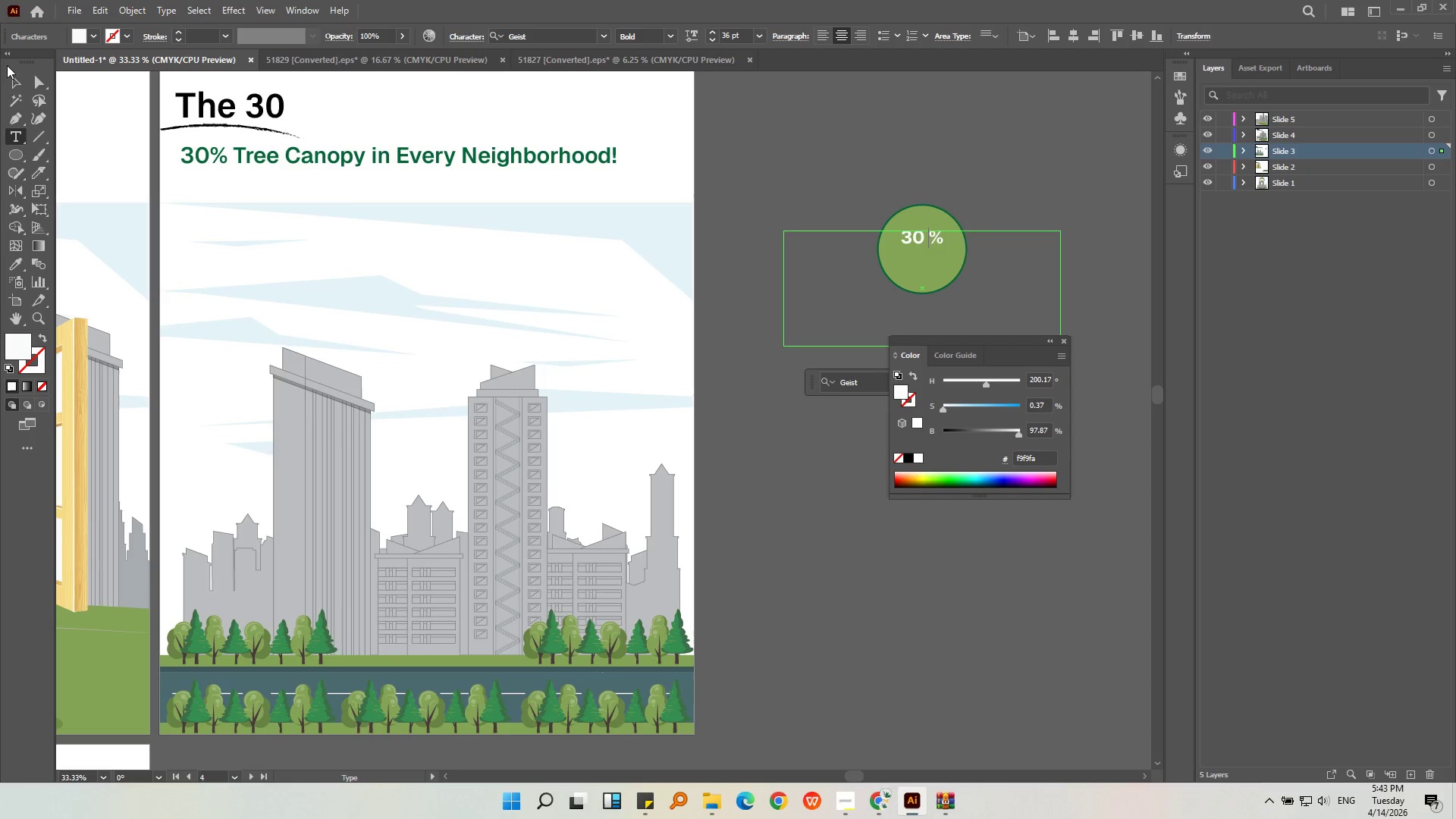 
left_click([15, 76])
 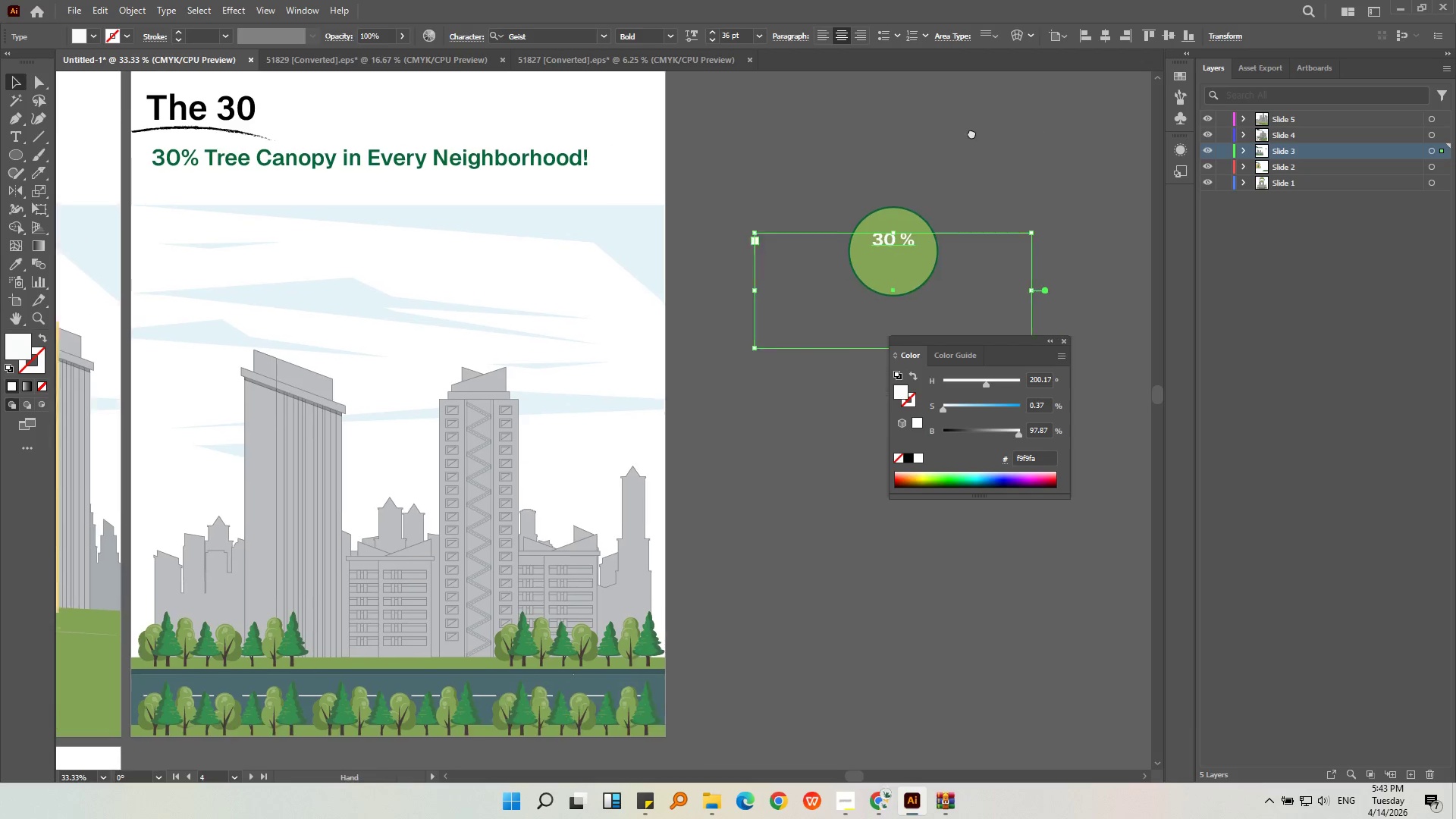 
key(Alt+AltLeft)
 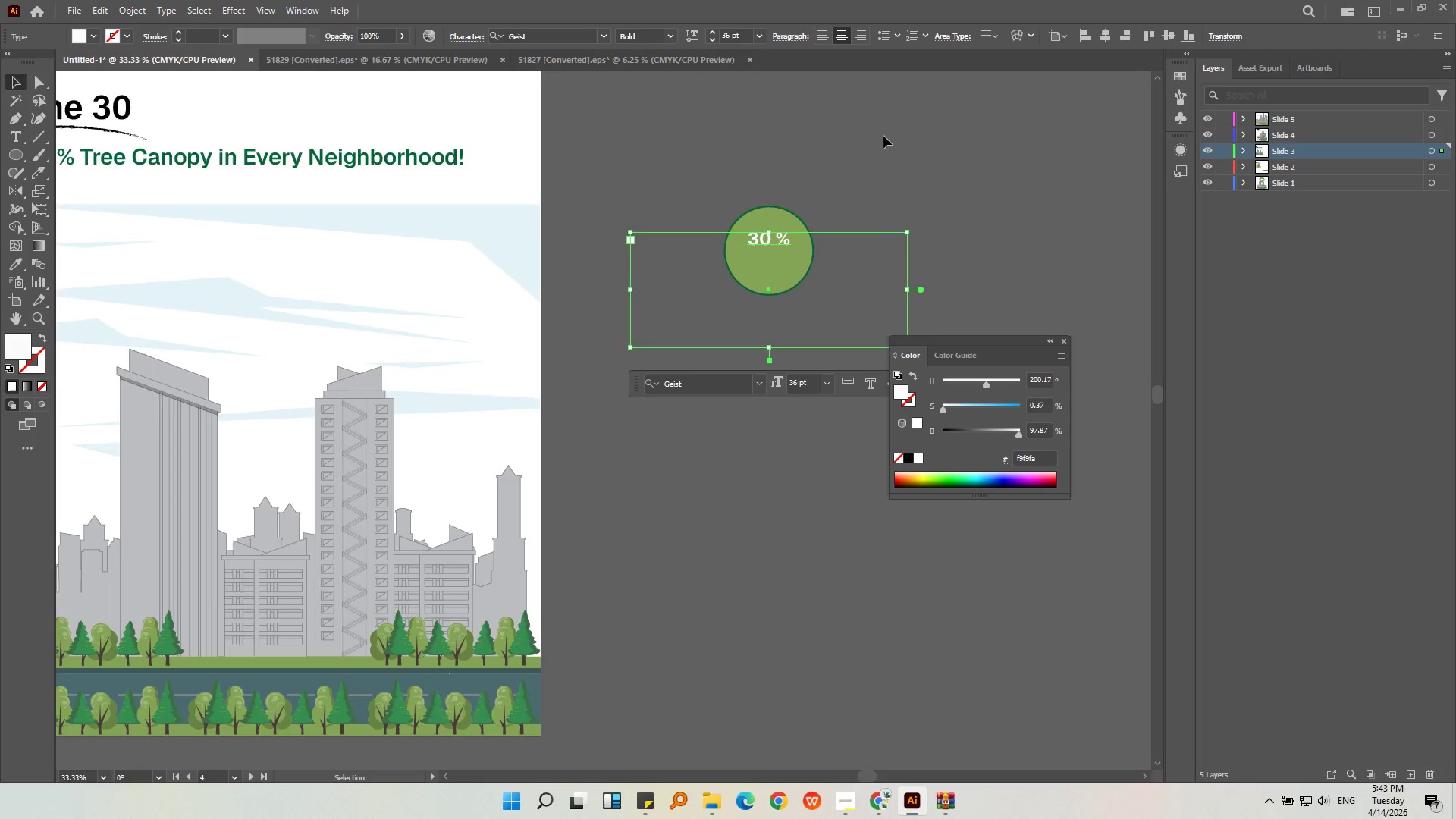 
scroll: coordinate [883, 139], scroll_direction: up, amount: 2.0
 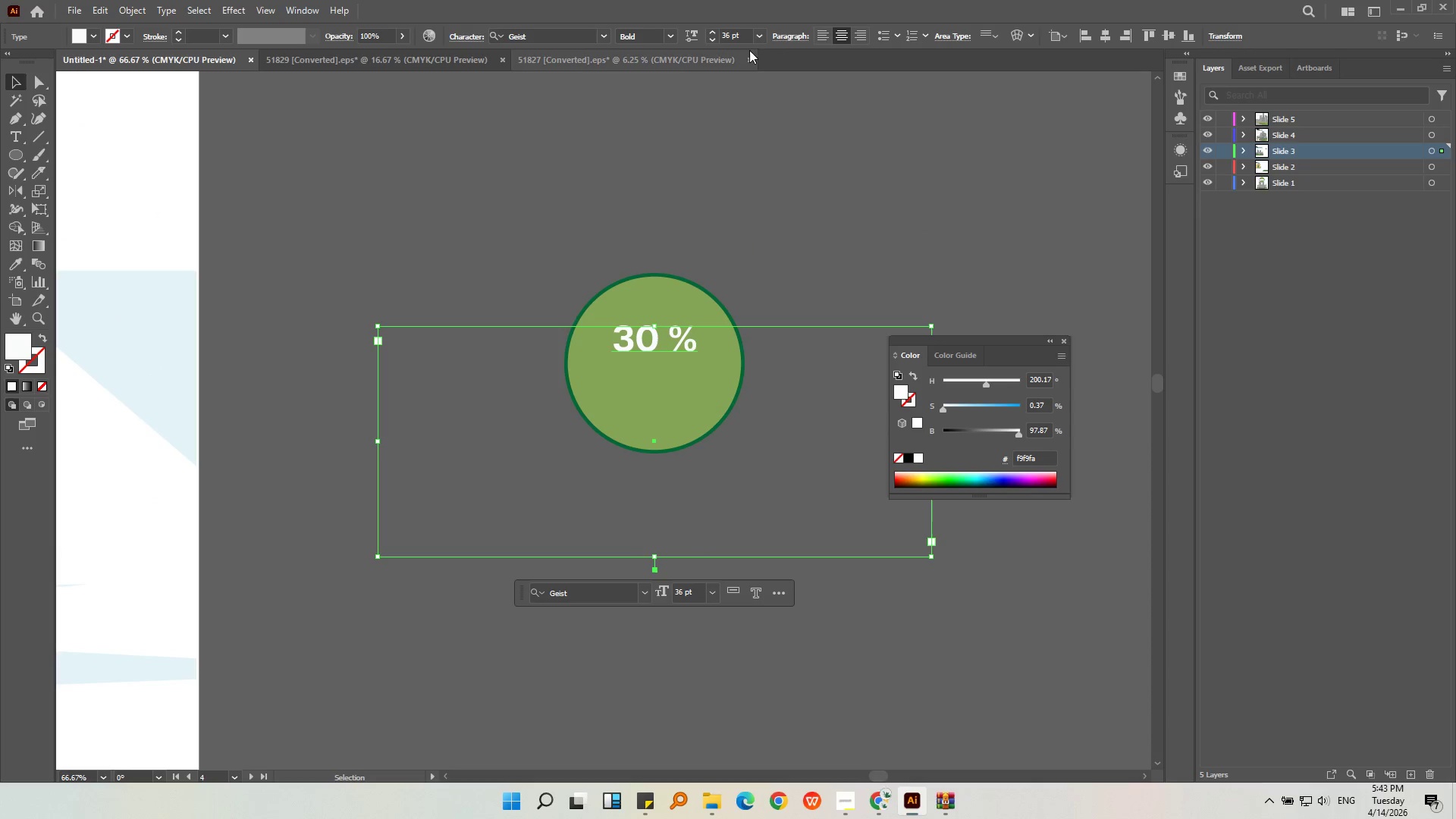 
left_click([757, 38])
 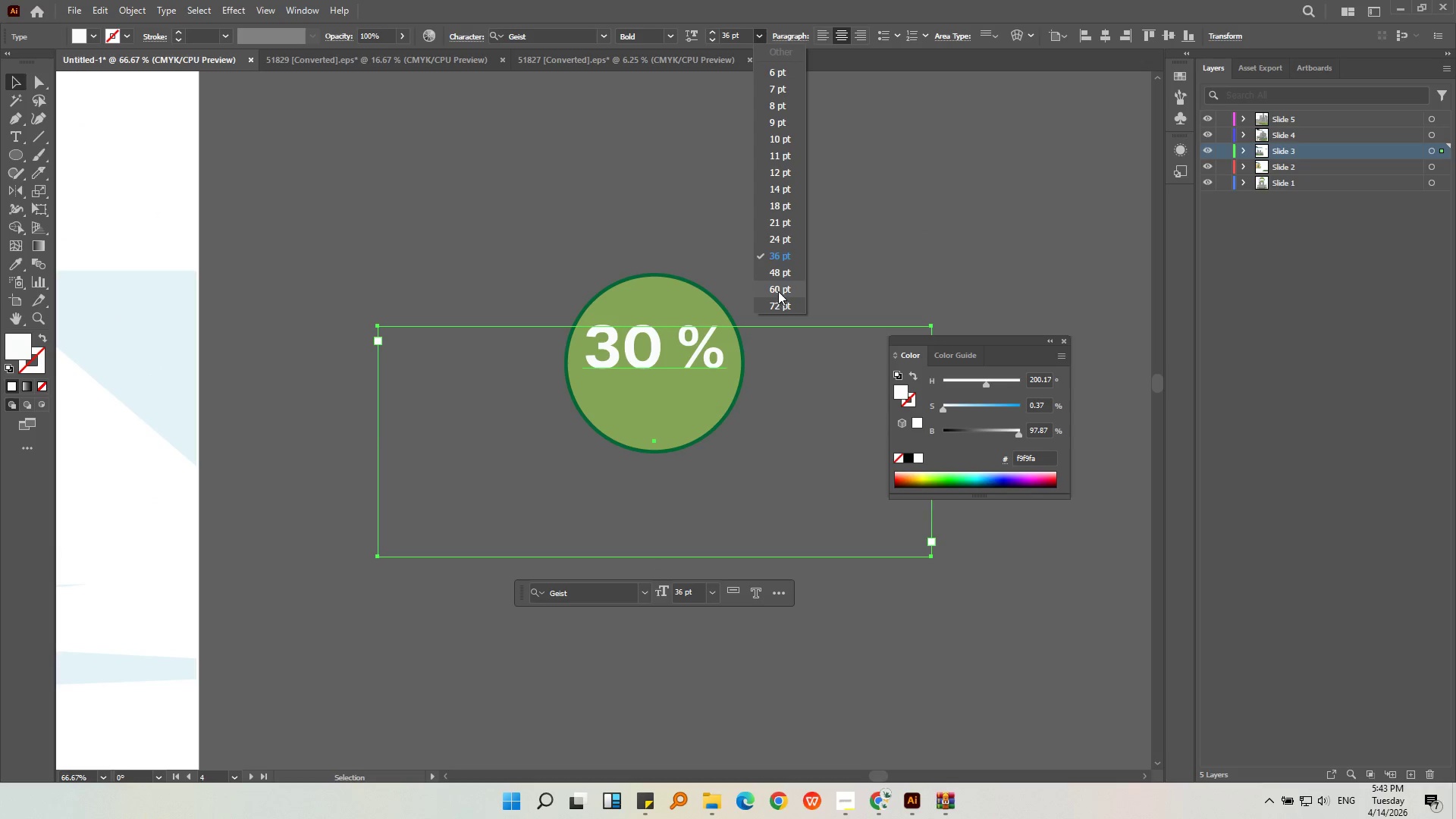 
left_click([778, 291])
 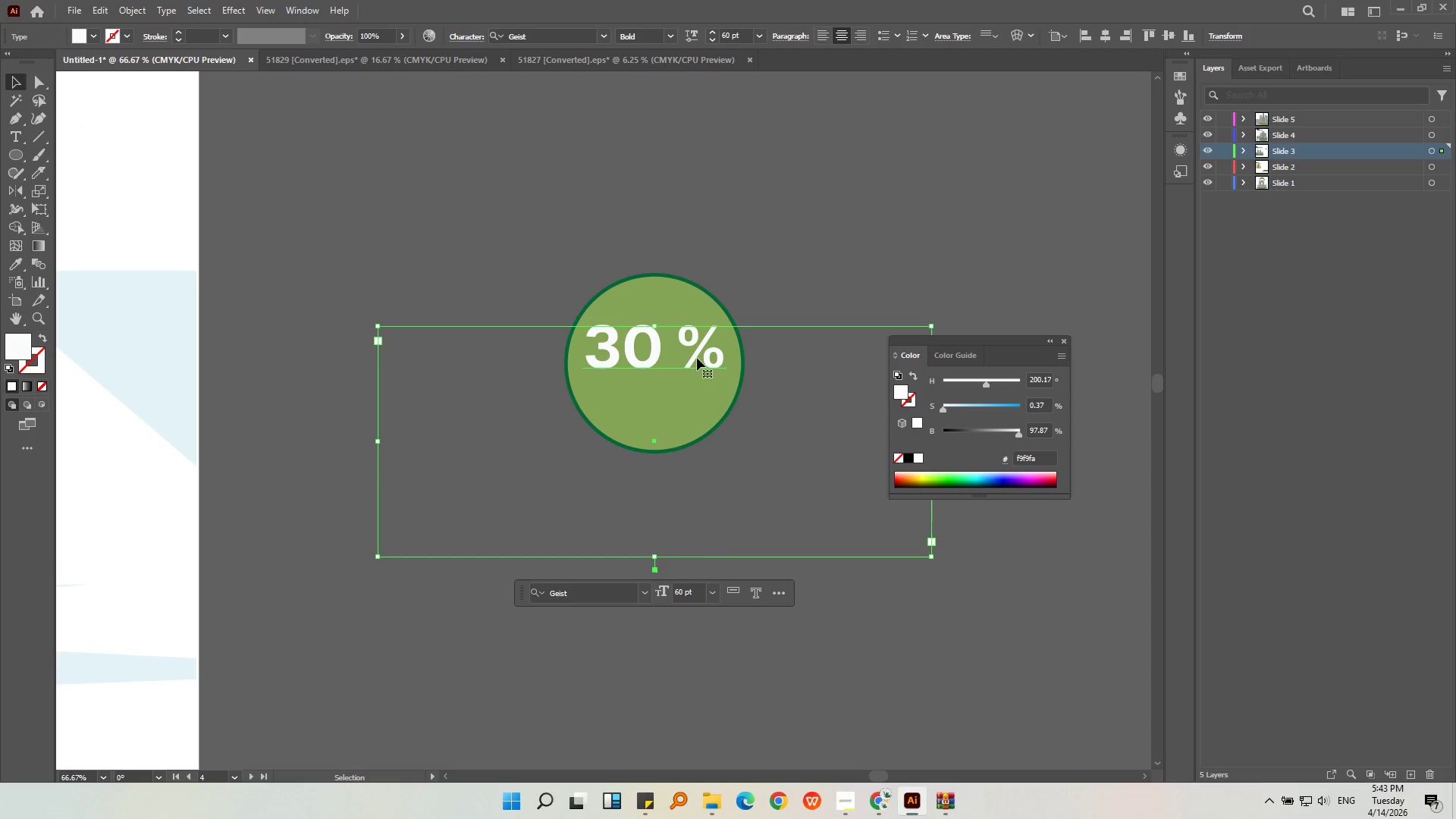 
left_click_drag(start_coordinate=[697, 358], to_coordinate=[694, 384])
 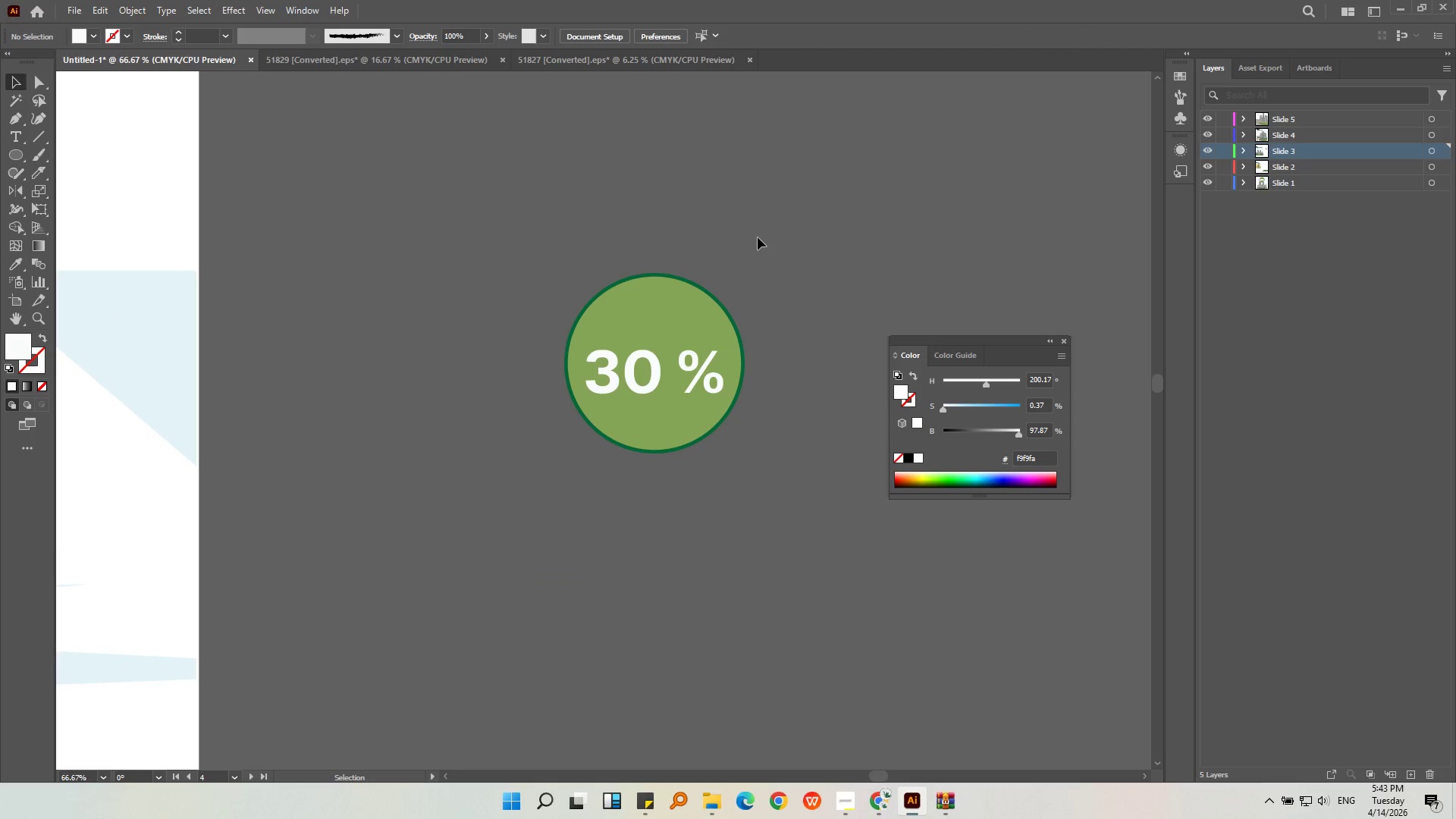 
hold_key(key=ShiftLeft, duration=0.61)
 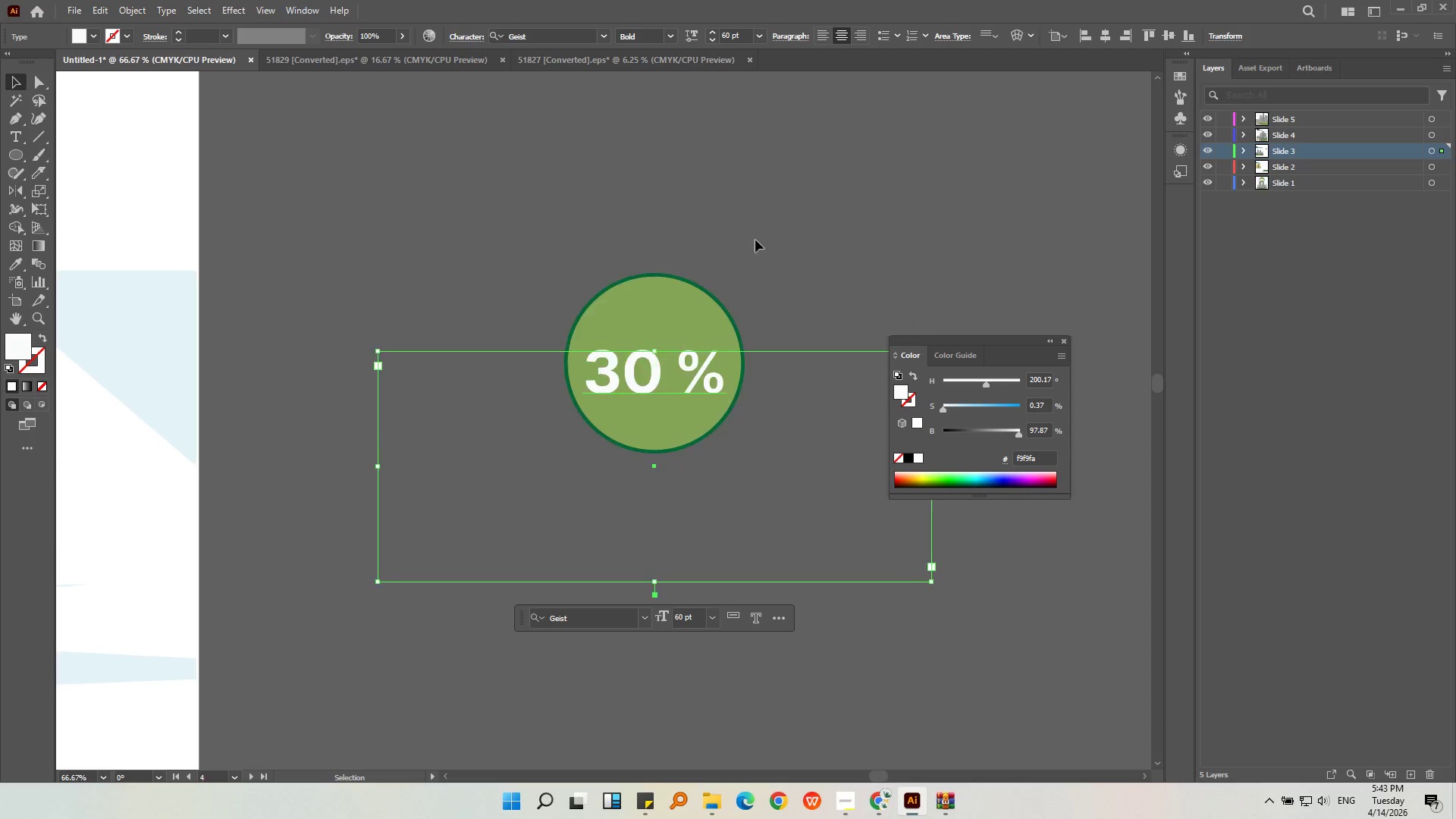 
left_click([758, 237])
 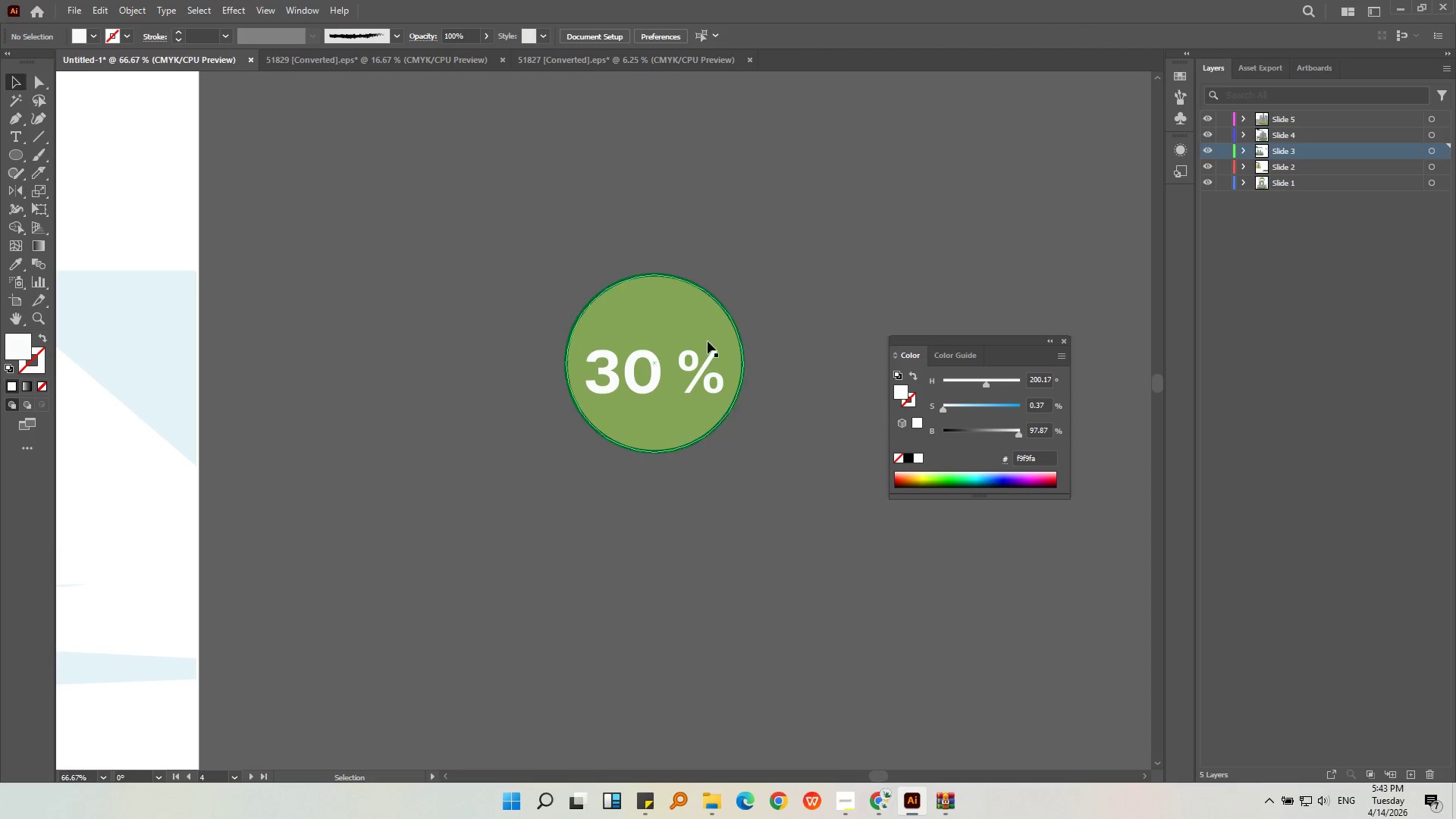 
key(Alt+AltLeft)
 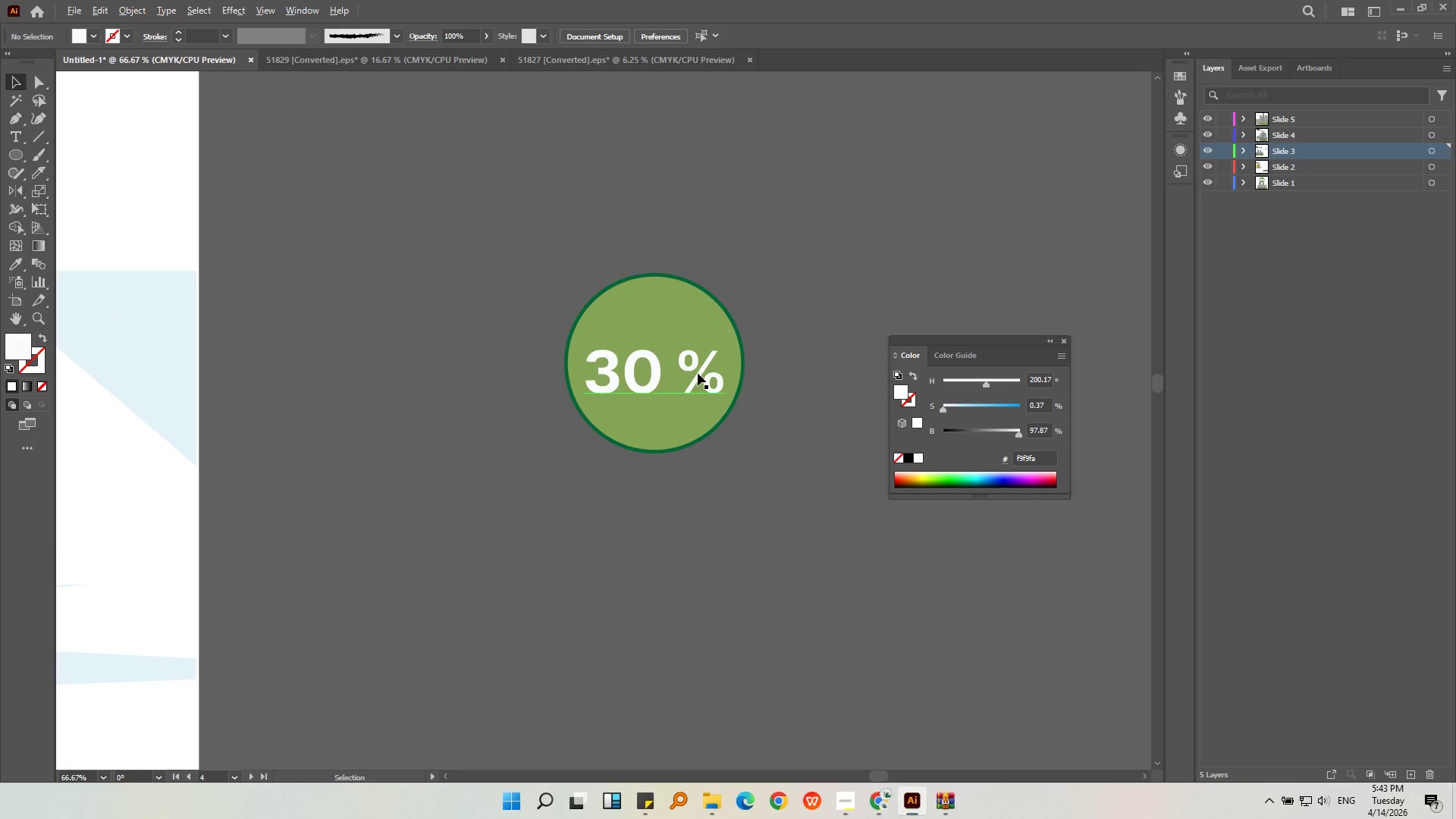 
scroll: coordinate [698, 373], scroll_direction: up, amount: 2.0
 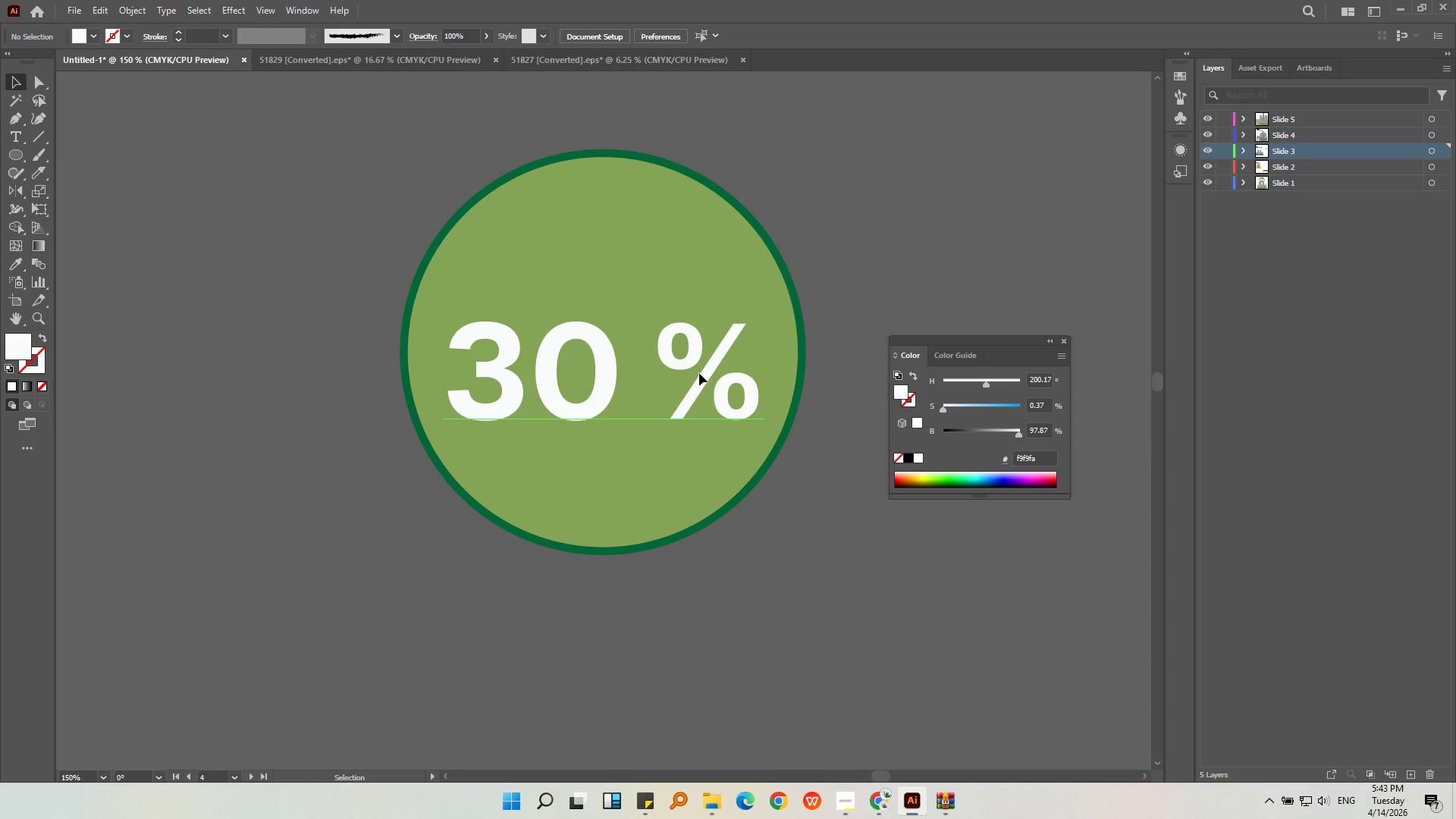 
key(Alt+AltLeft)
 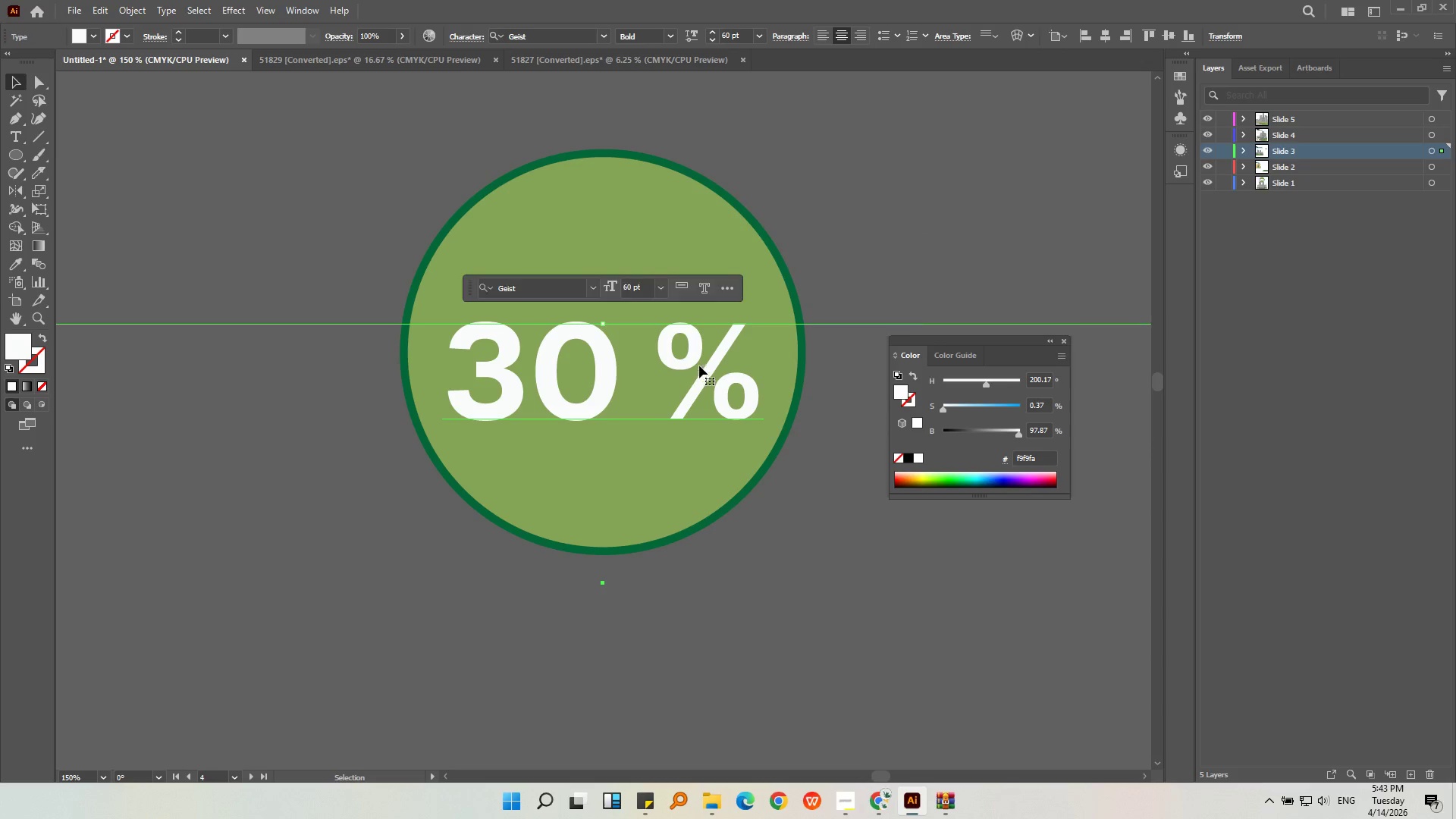 
key(Alt+AltLeft)
 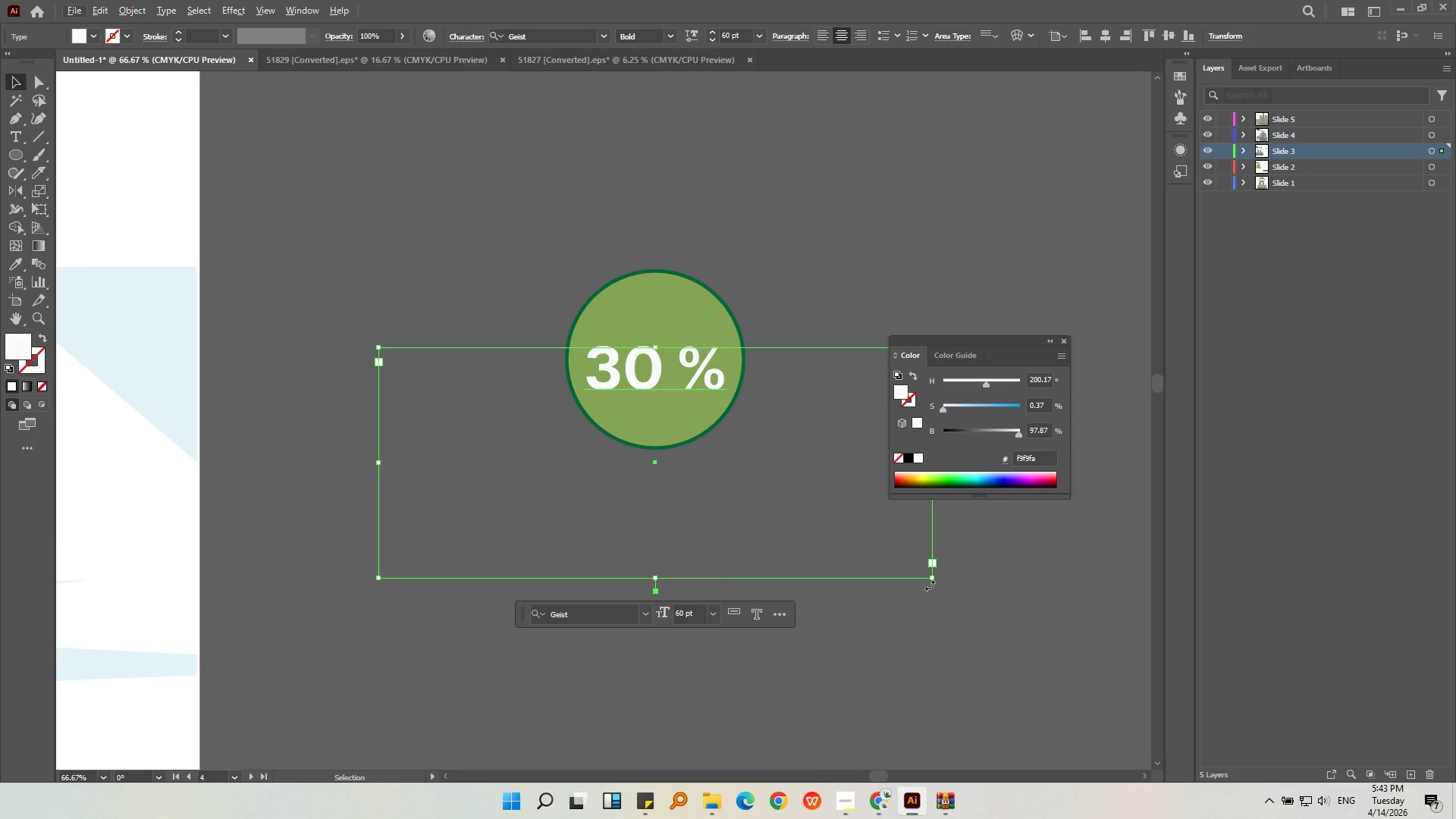 
scroll: coordinate [698, 364], scroll_direction: down, amount: 2.0
 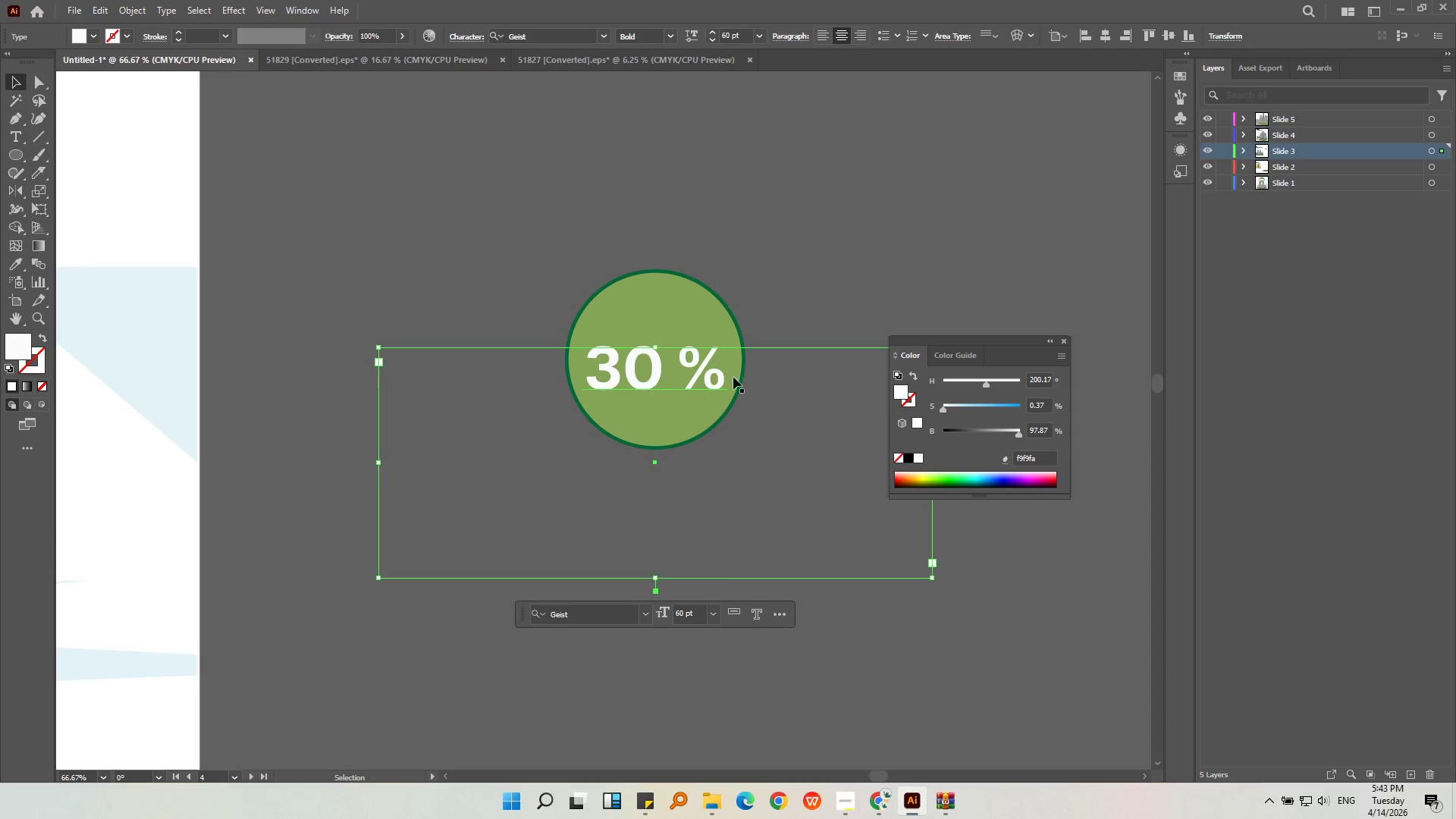 
left_click_drag(start_coordinate=[928, 578], to_coordinate=[551, 413])
 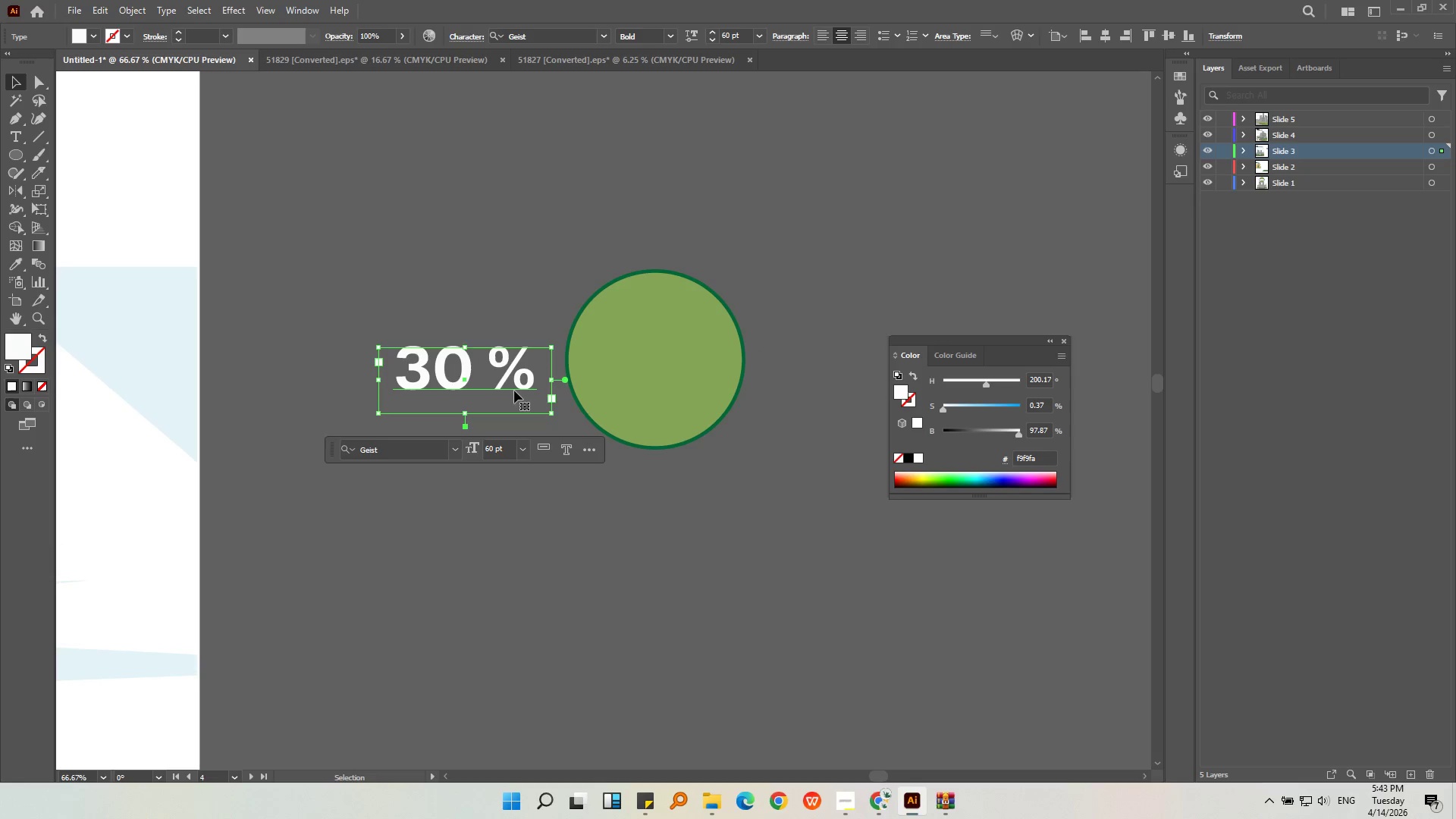 
left_click_drag(start_coordinate=[514, 391], to_coordinate=[706, 385])
 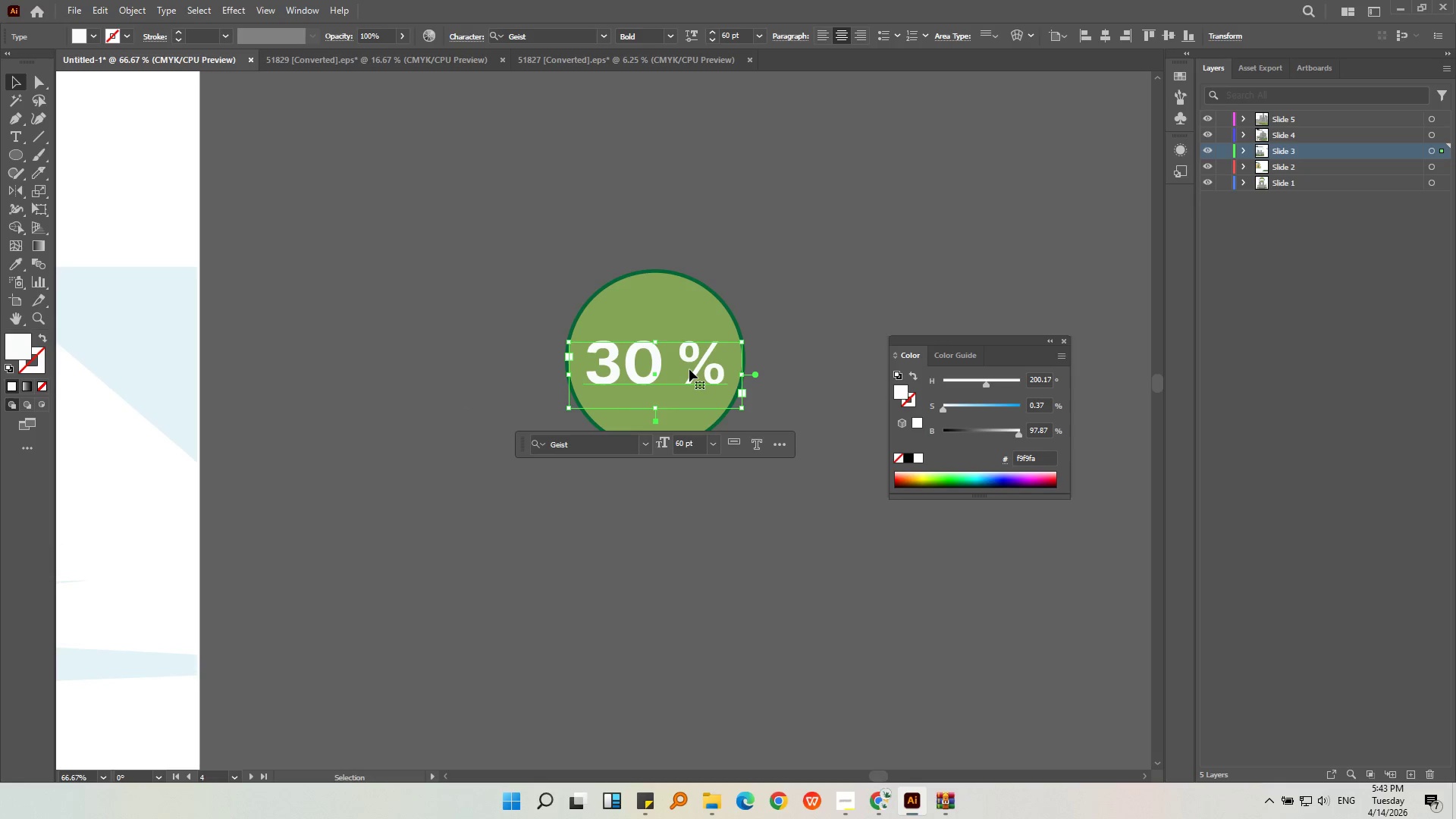 
double_click([689, 369])
 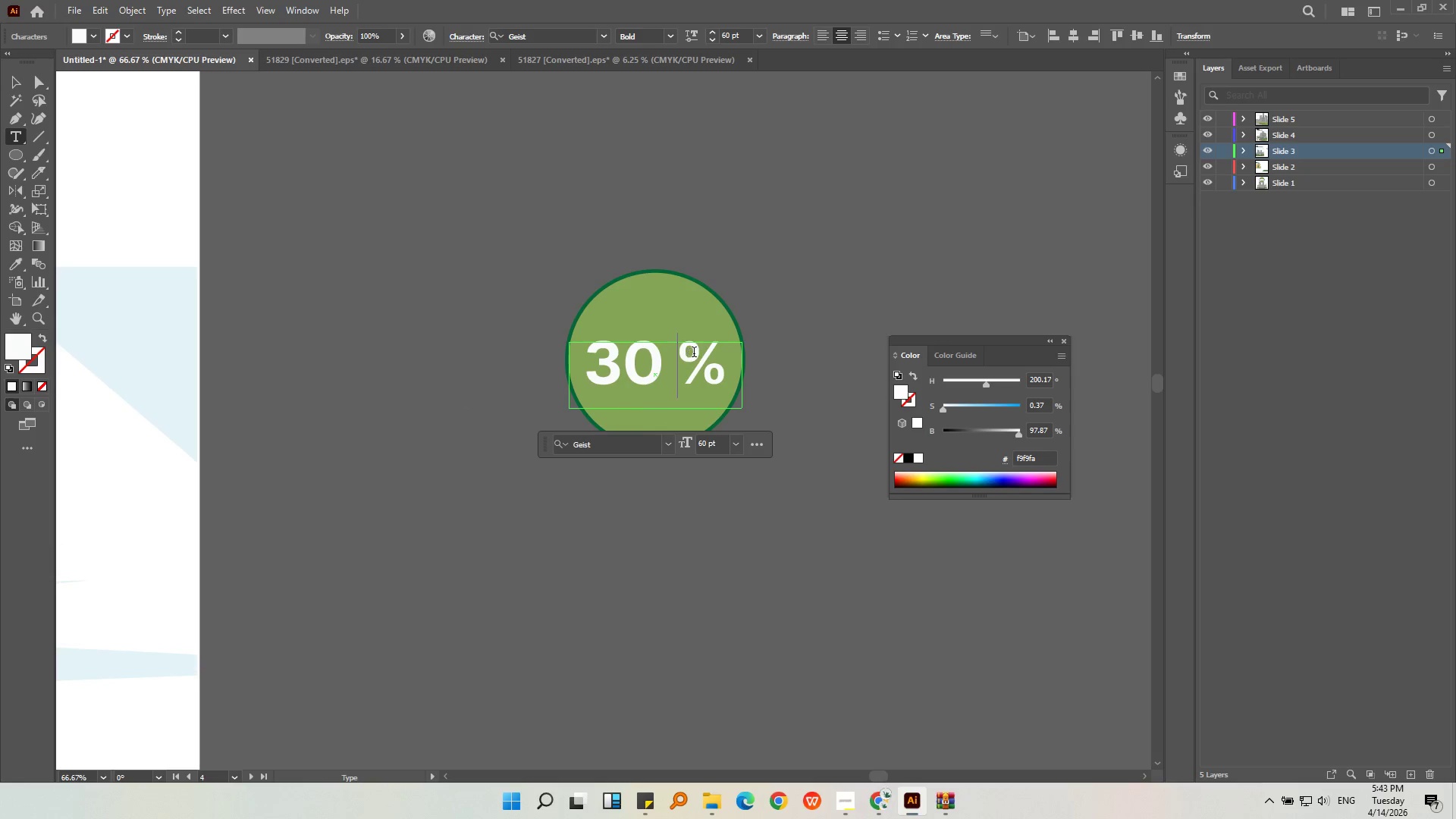 
key(Backspace)
 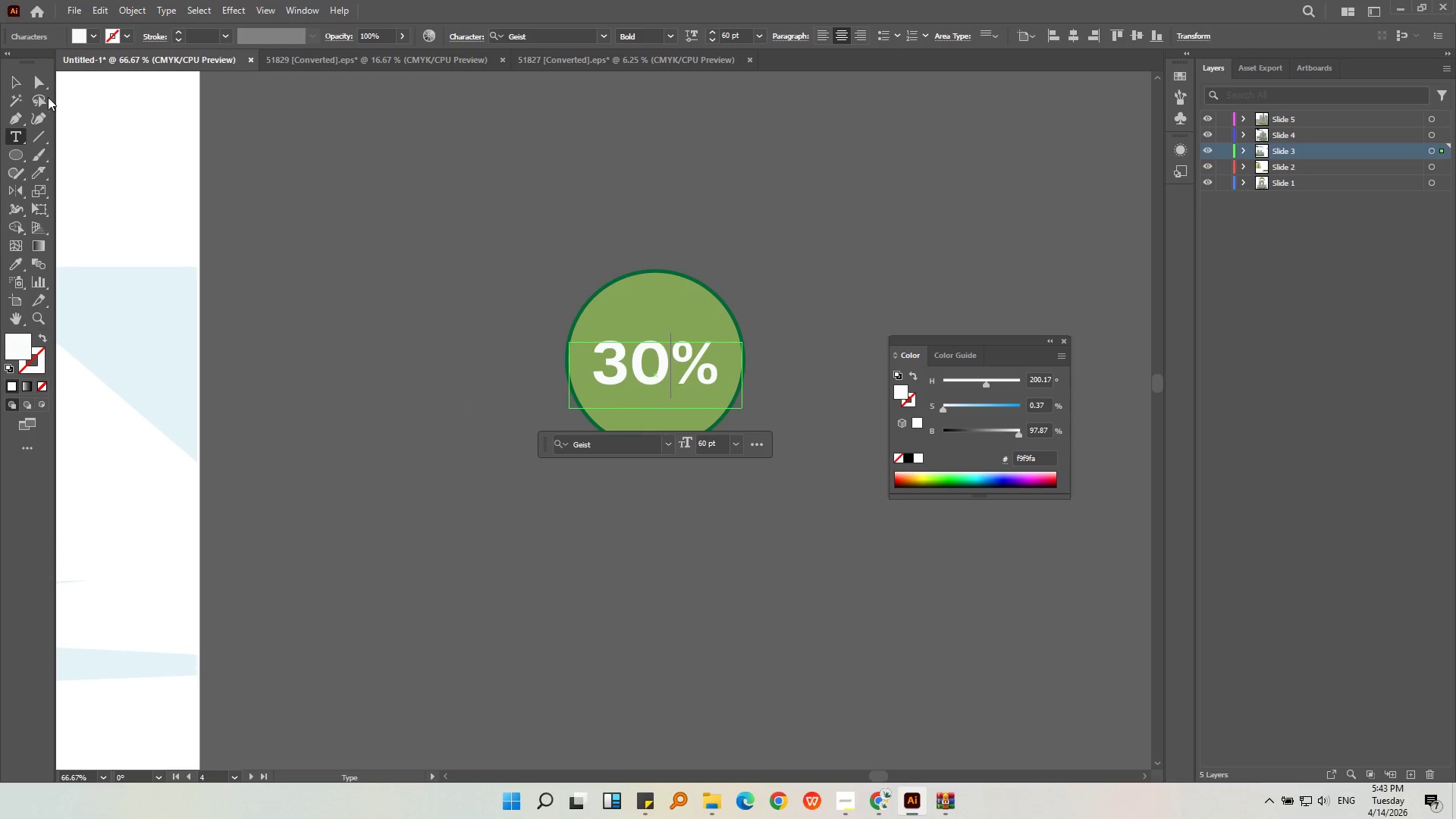 
left_click([24, 77])
 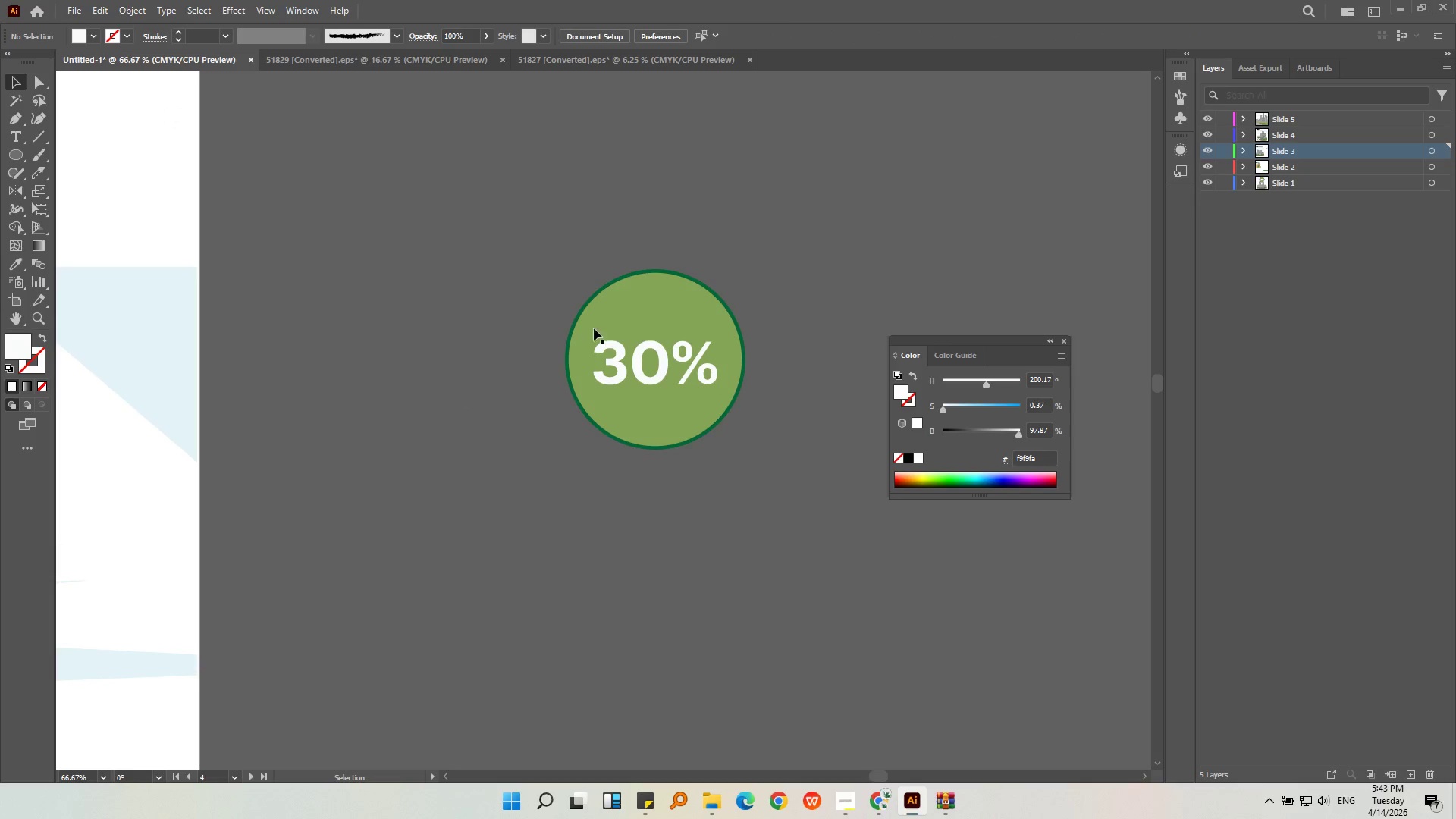 
triple_click([604, 353])
 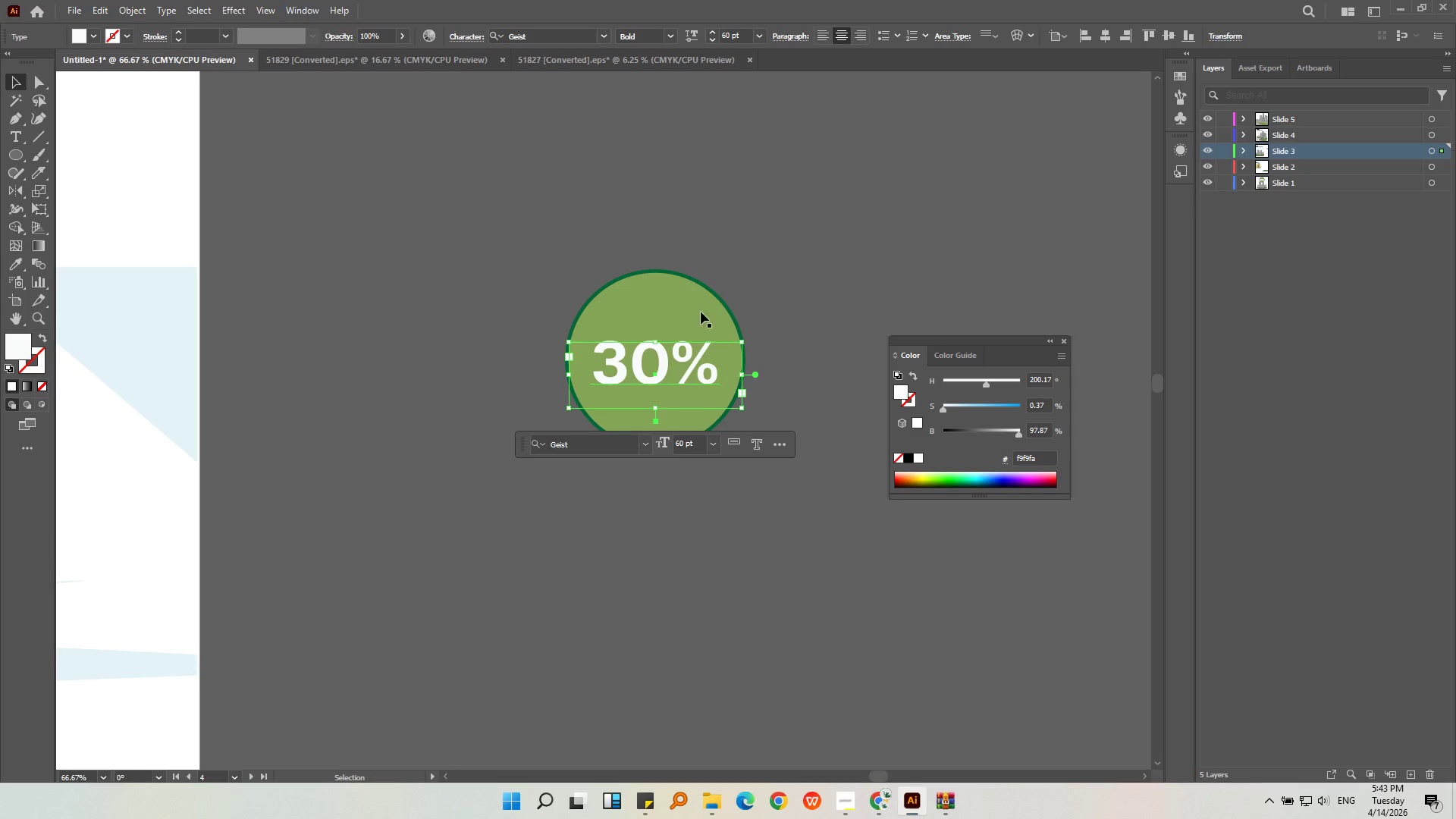 
hold_key(key=Space, duration=0.34)
 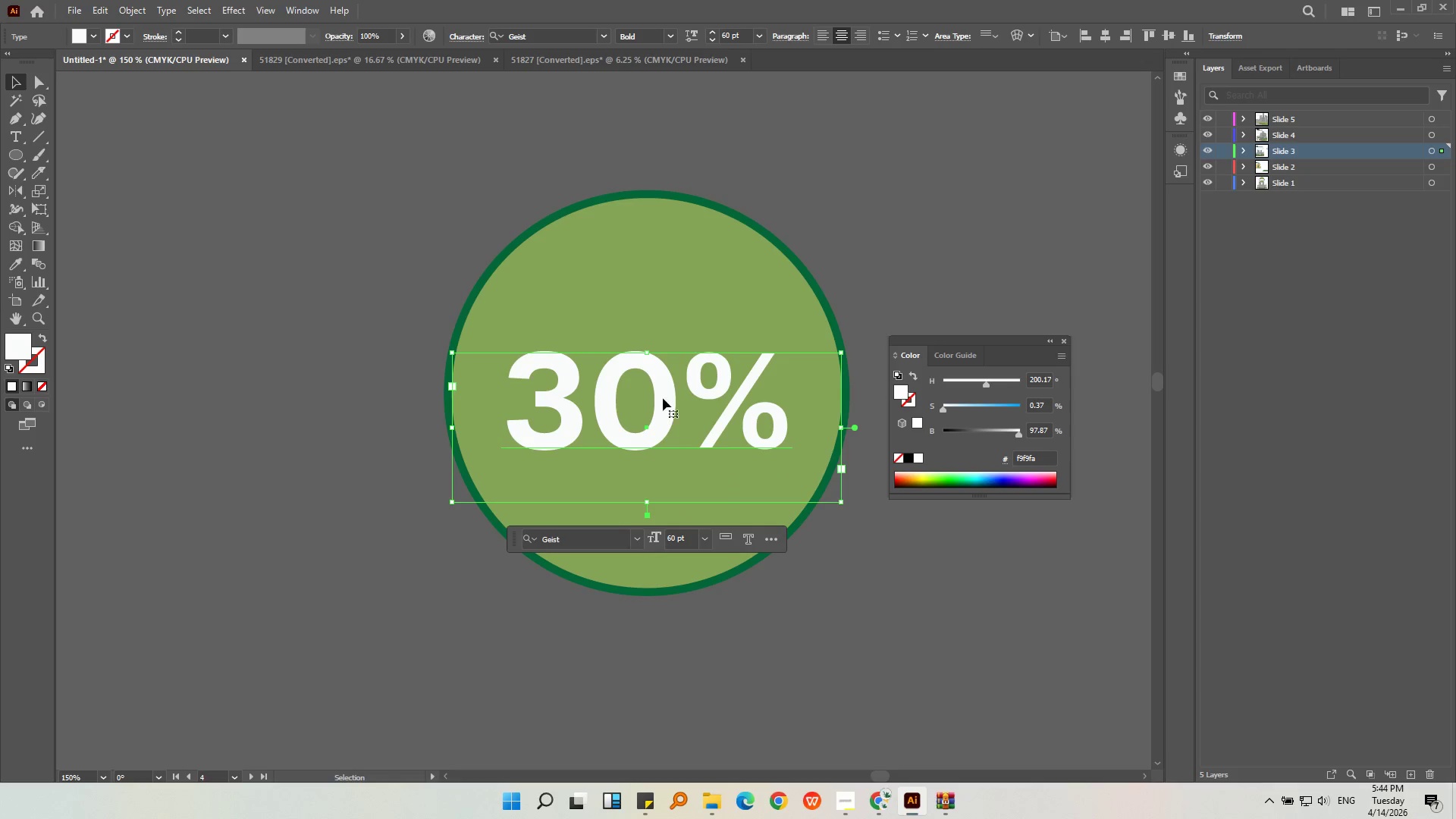 
scroll: coordinate [654, 355], scroll_direction: up, amount: 2.0
 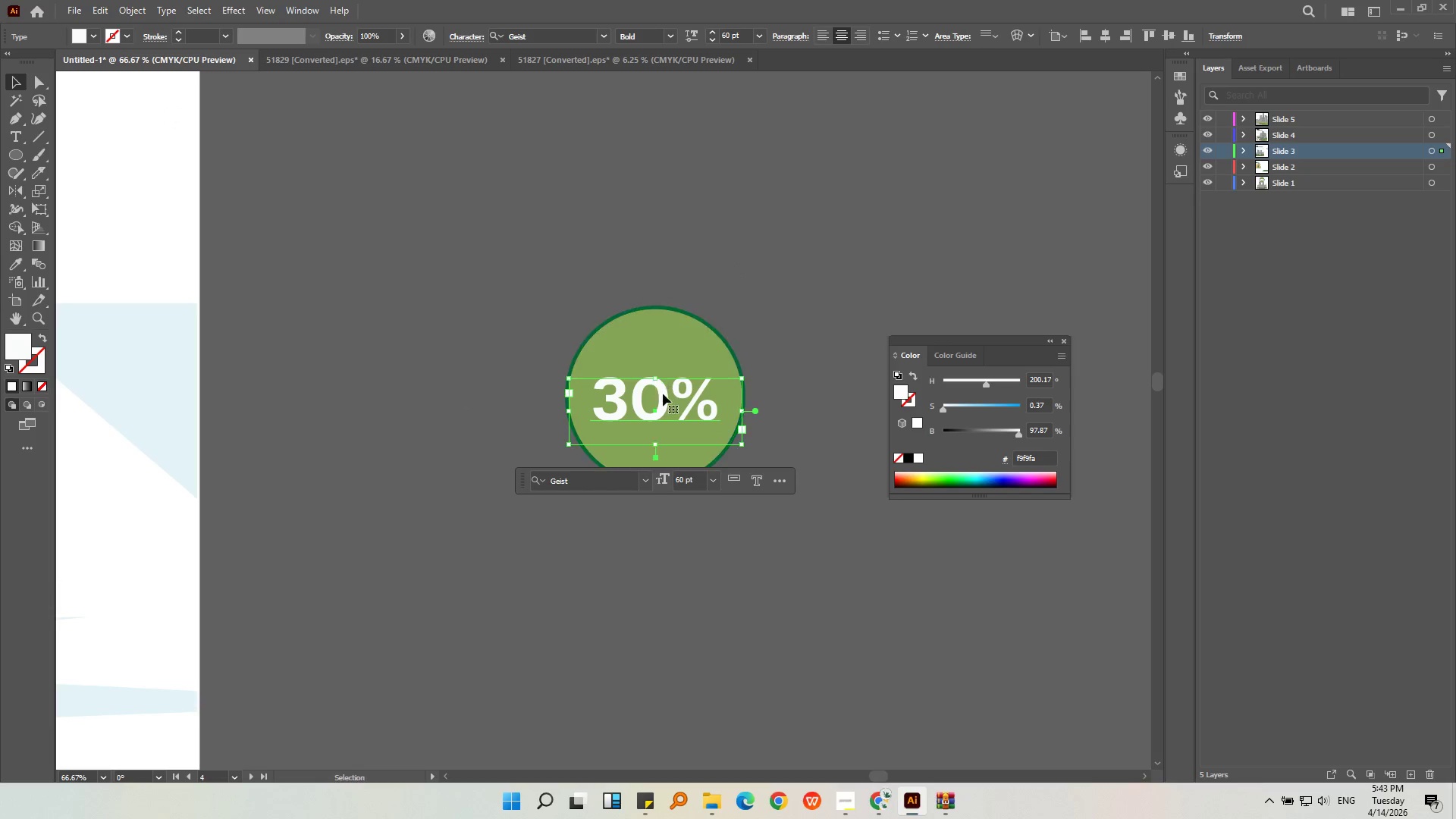 
key(Alt+AltLeft)
 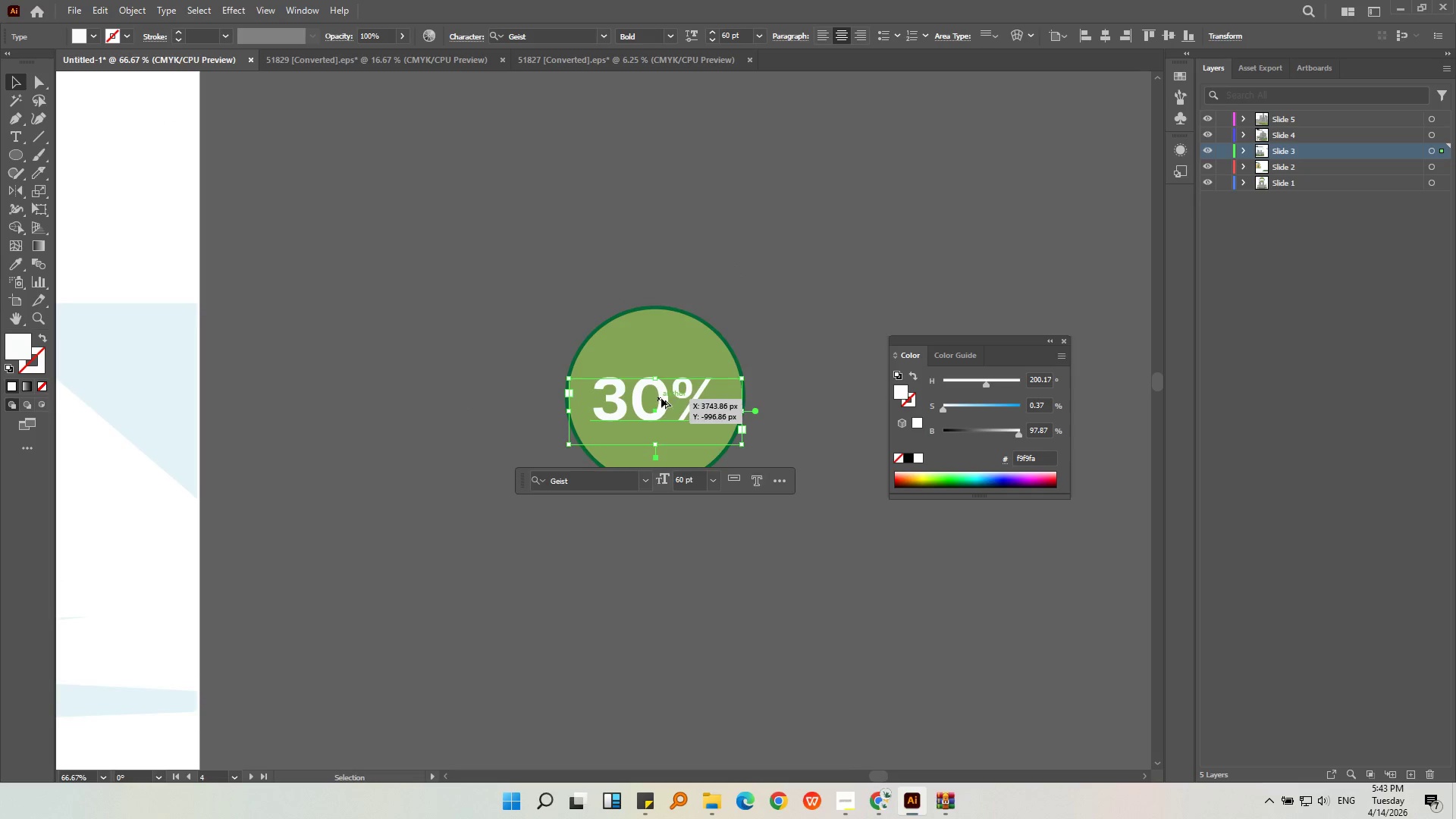 
left_click_drag(start_coordinate=[664, 398], to_coordinate=[664, 394])
 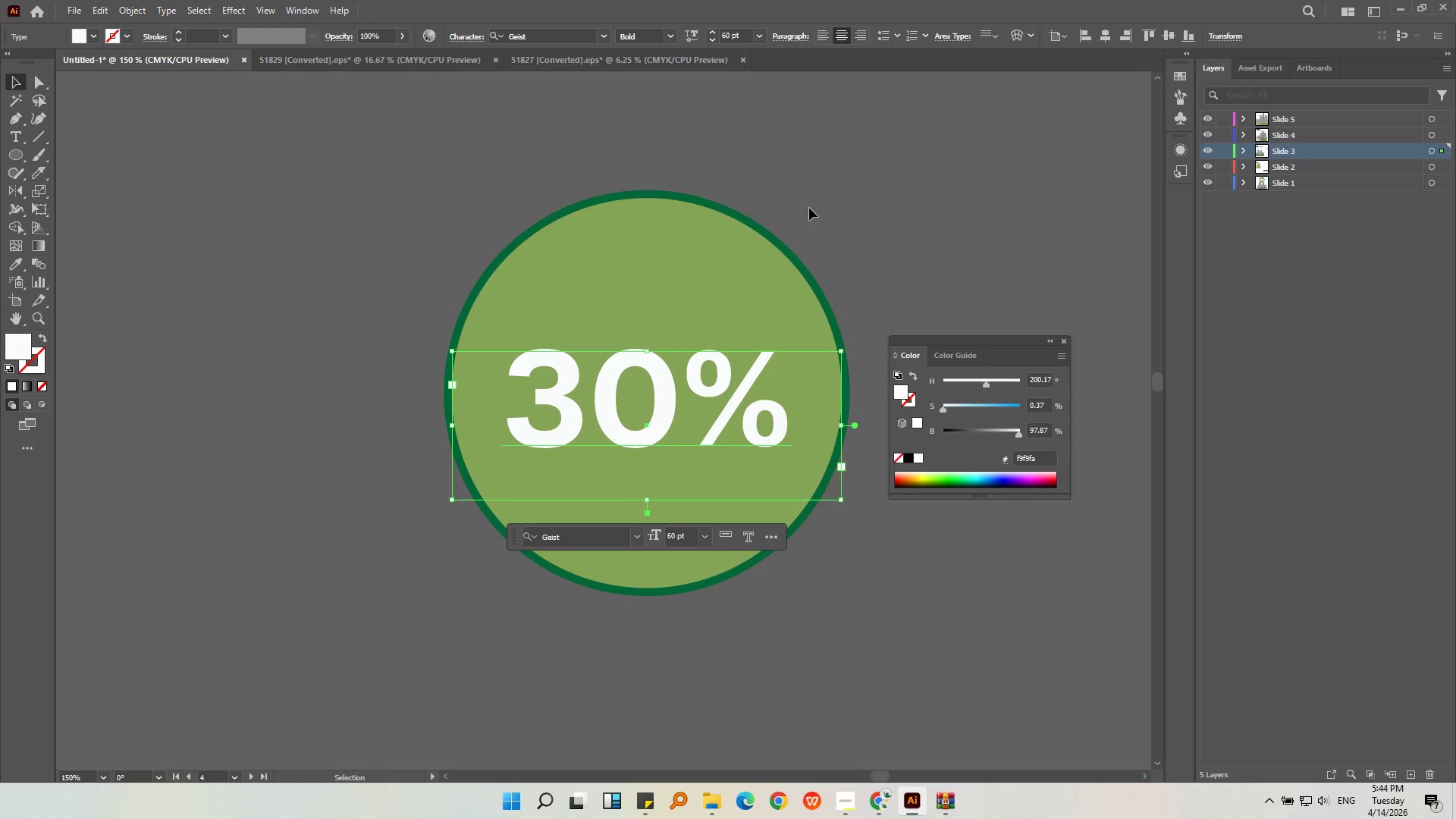 
scroll: coordinate [661, 398], scroll_direction: up, amount: 2.0
 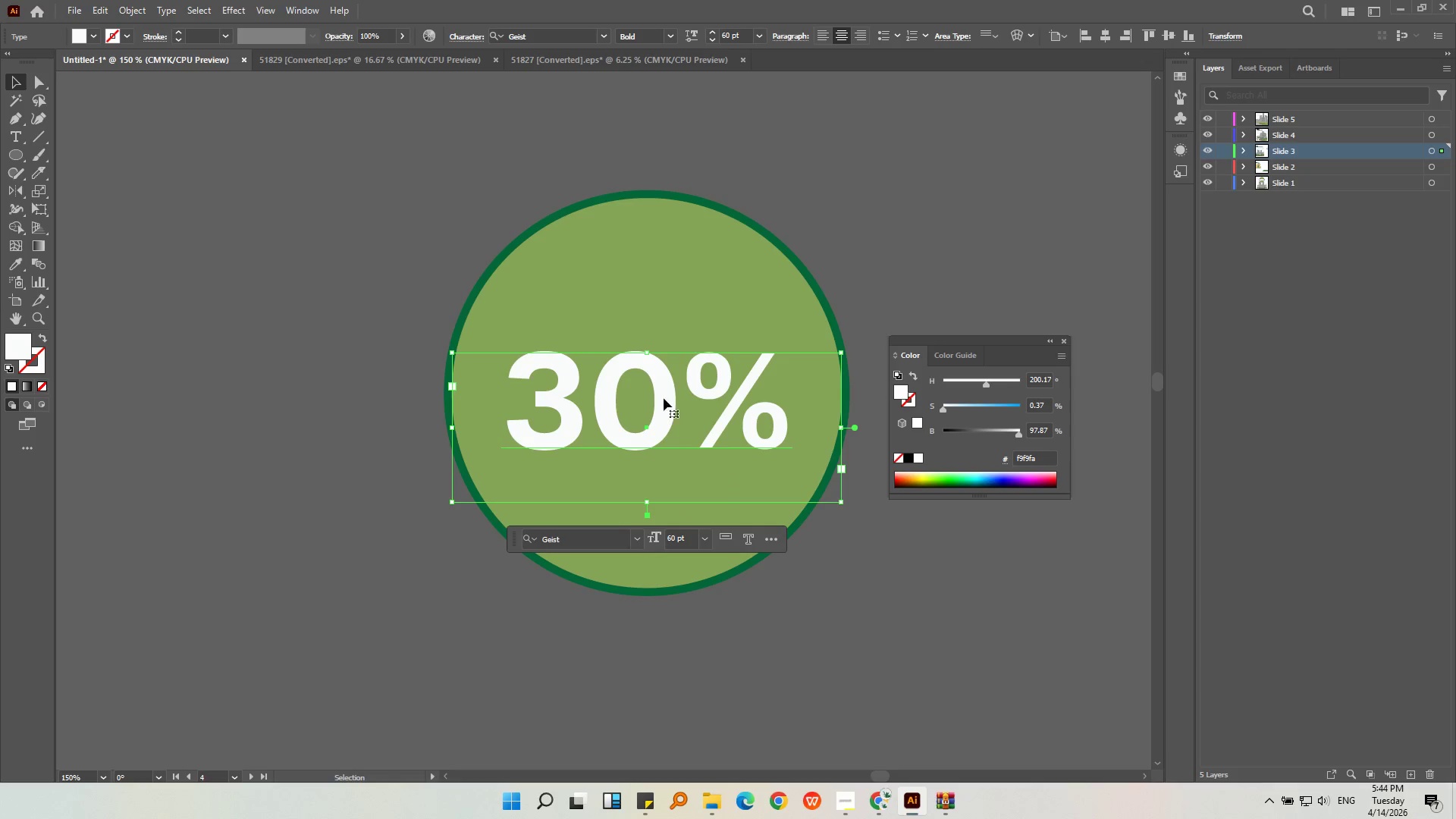 
key(Shift+ShiftLeft)
 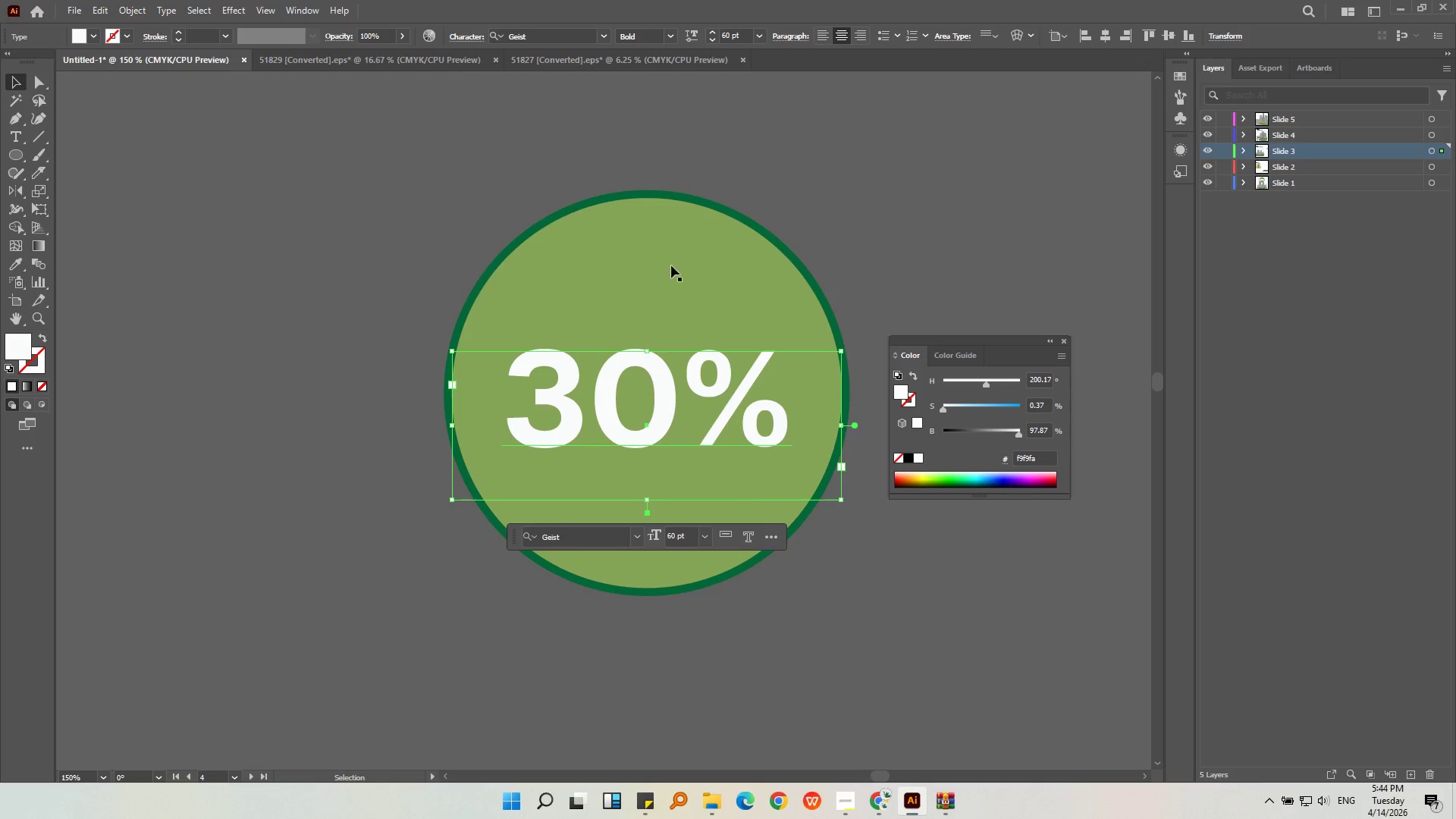 
left_click([809, 208])
 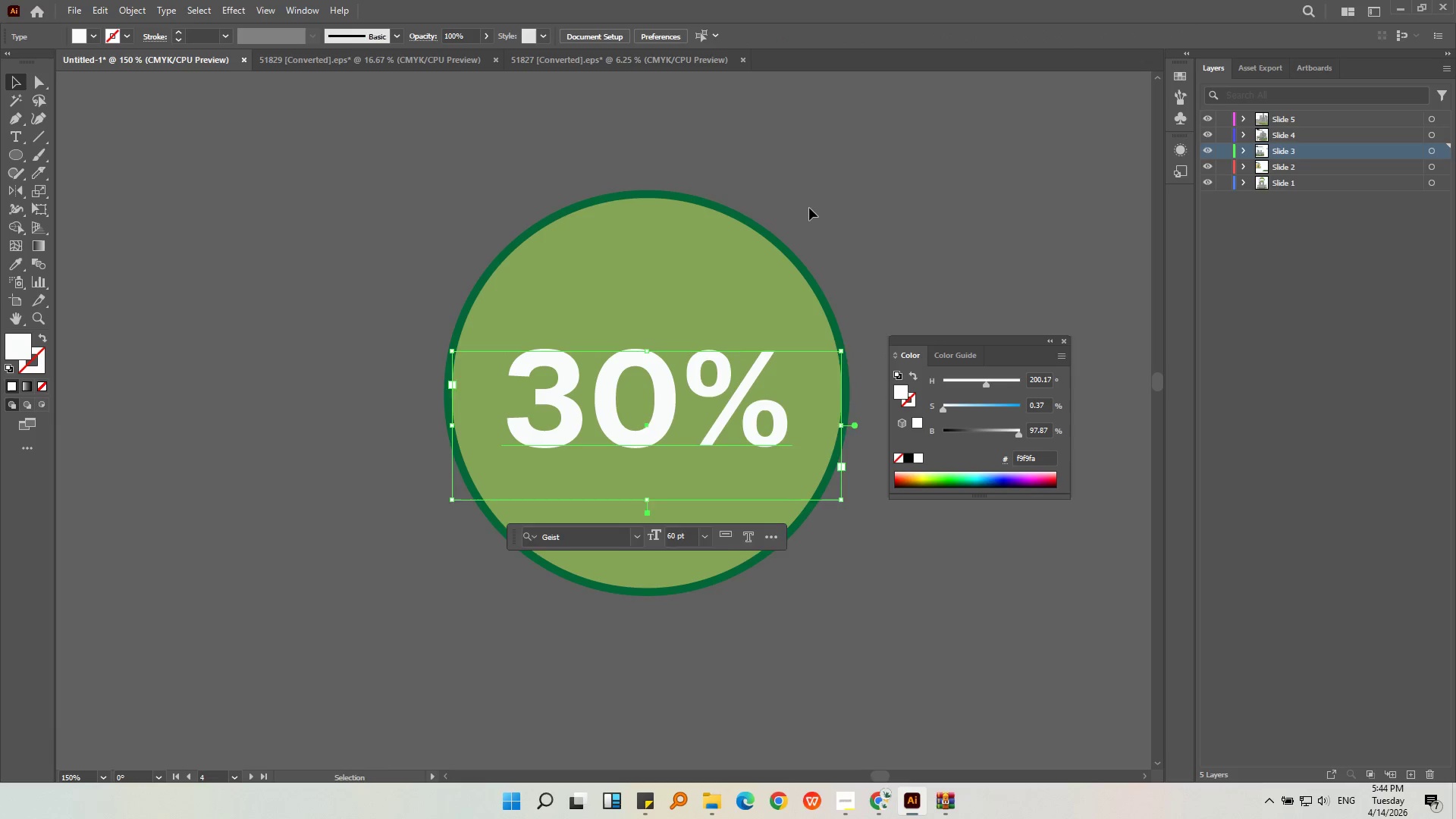 
key(Alt+AltLeft)
 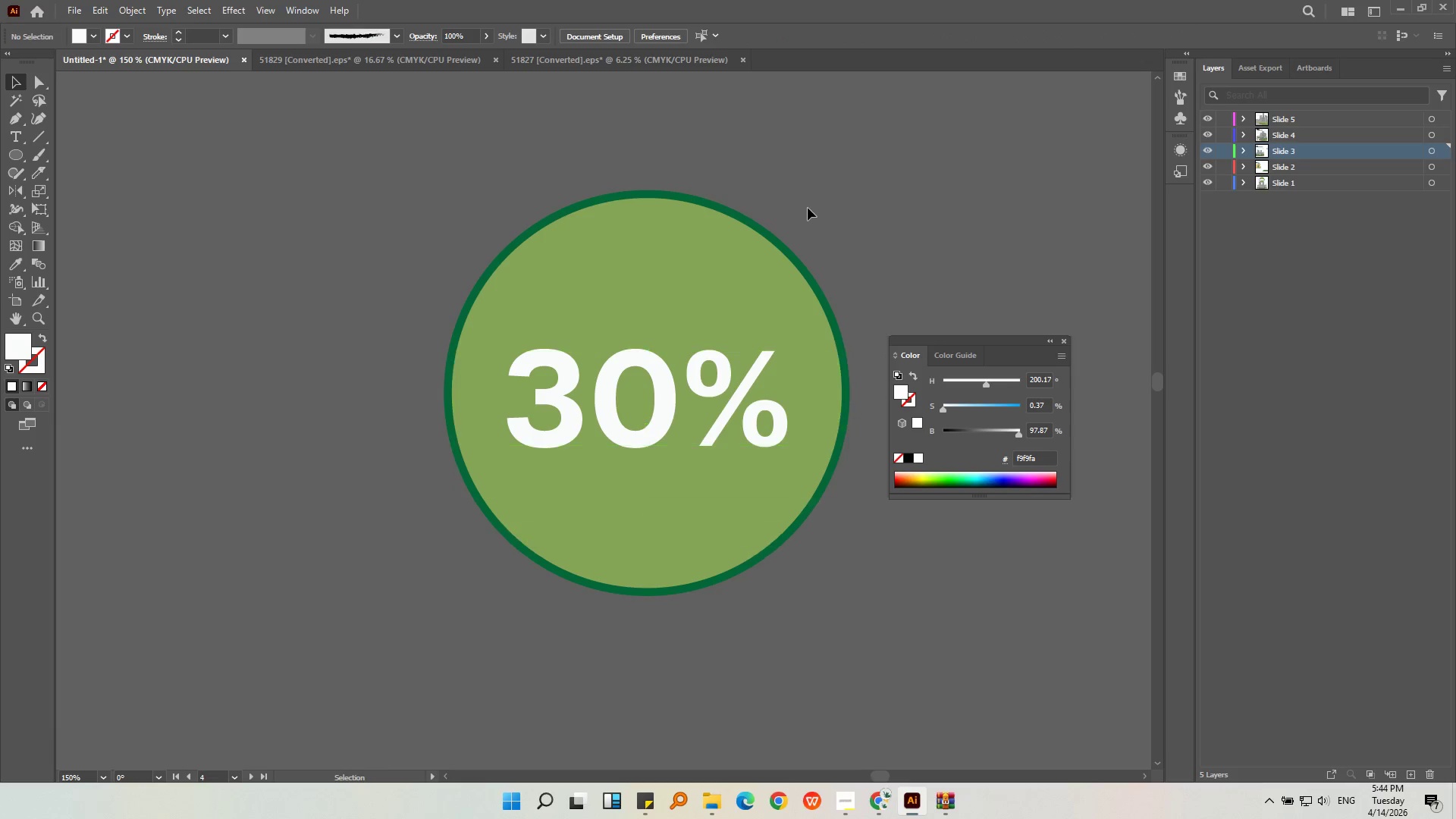 
left_click([816, 451])
 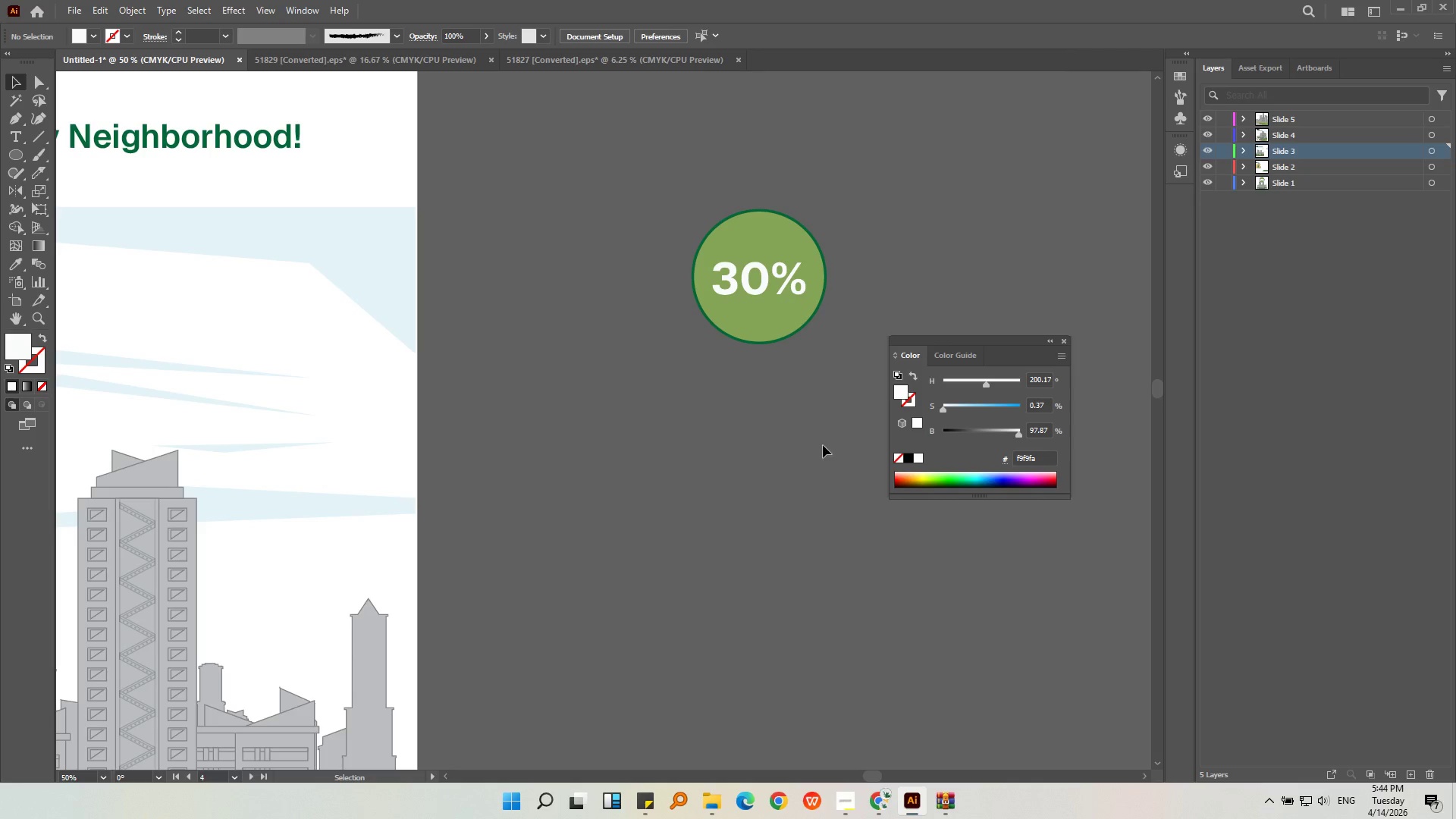 
scroll: coordinate [819, 219], scroll_direction: down, amount: 3.0
 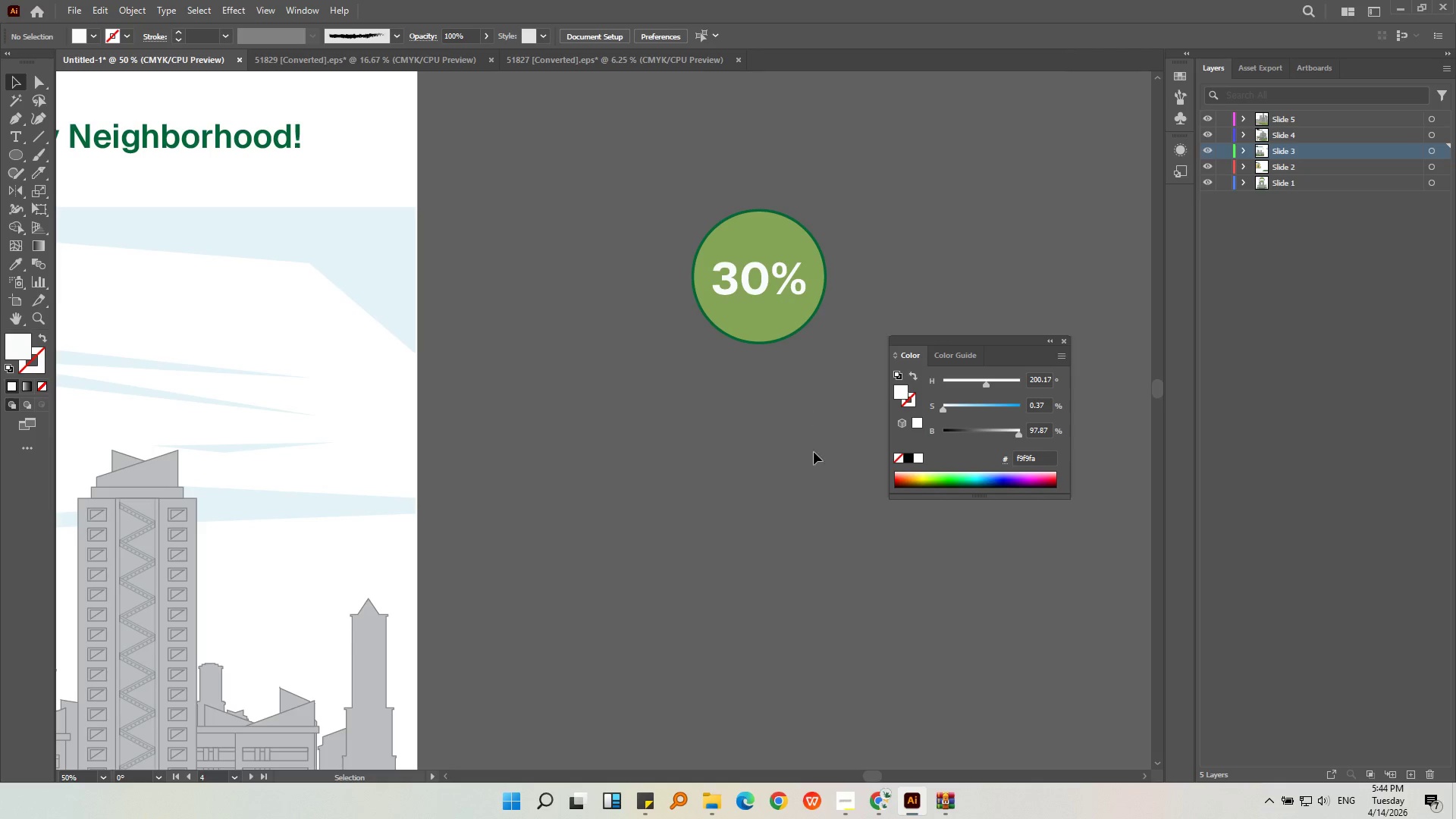 
left_click_drag(start_coordinate=[825, 438], to_coordinate=[651, 164])
 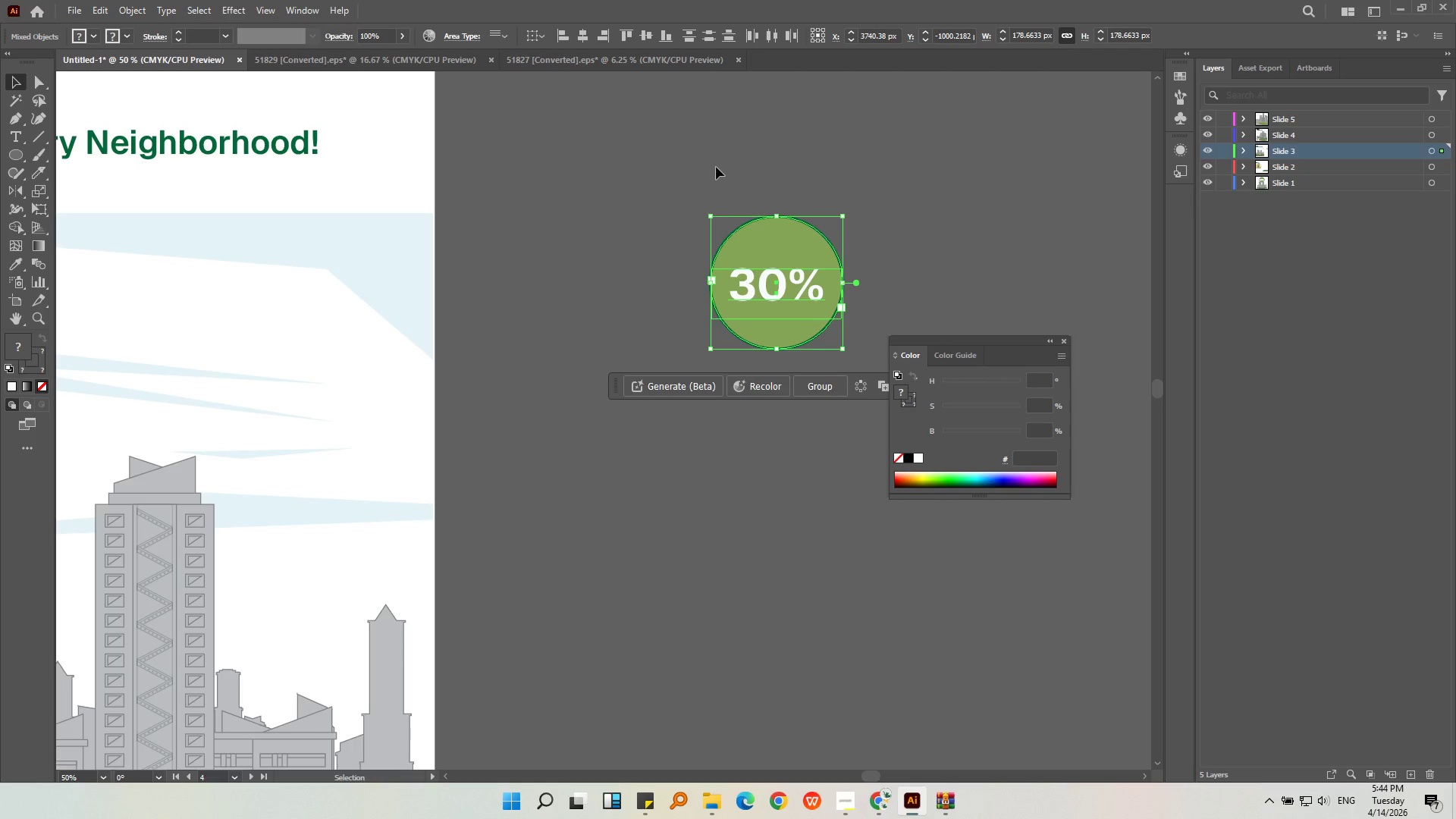 
double_click([744, 297])
 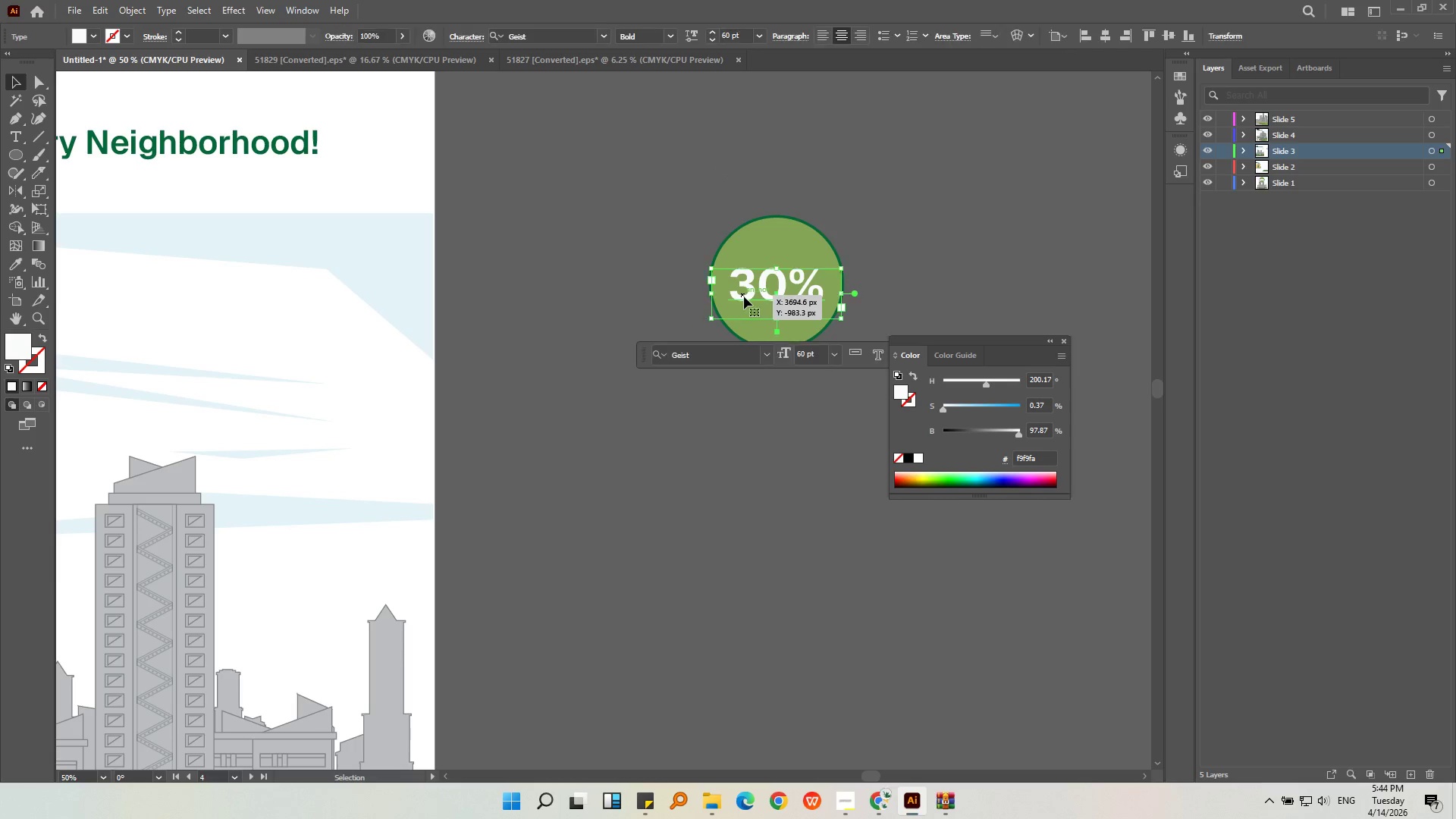 
key(Shift+ShiftLeft)
 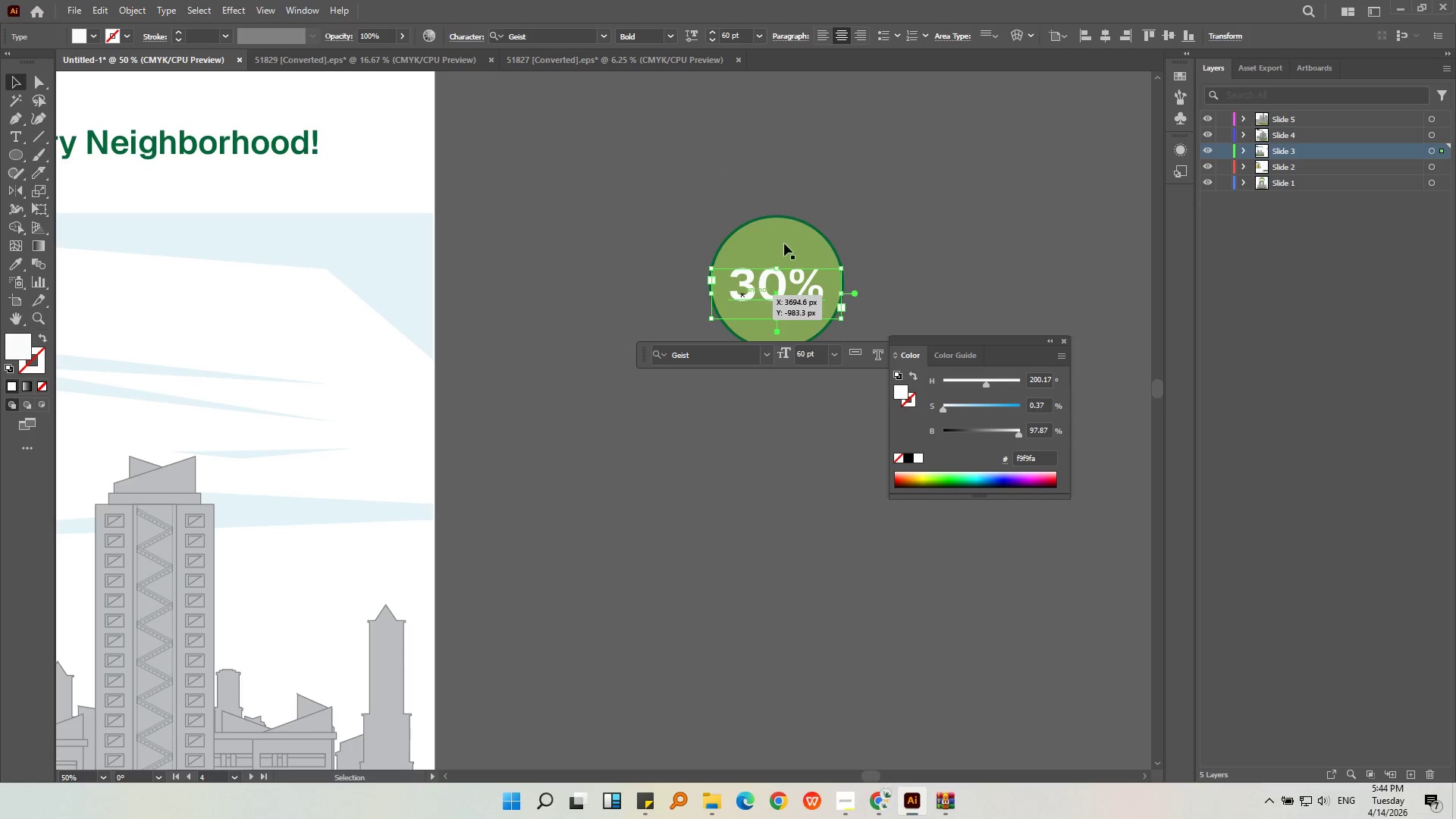 
triple_click([784, 237])
 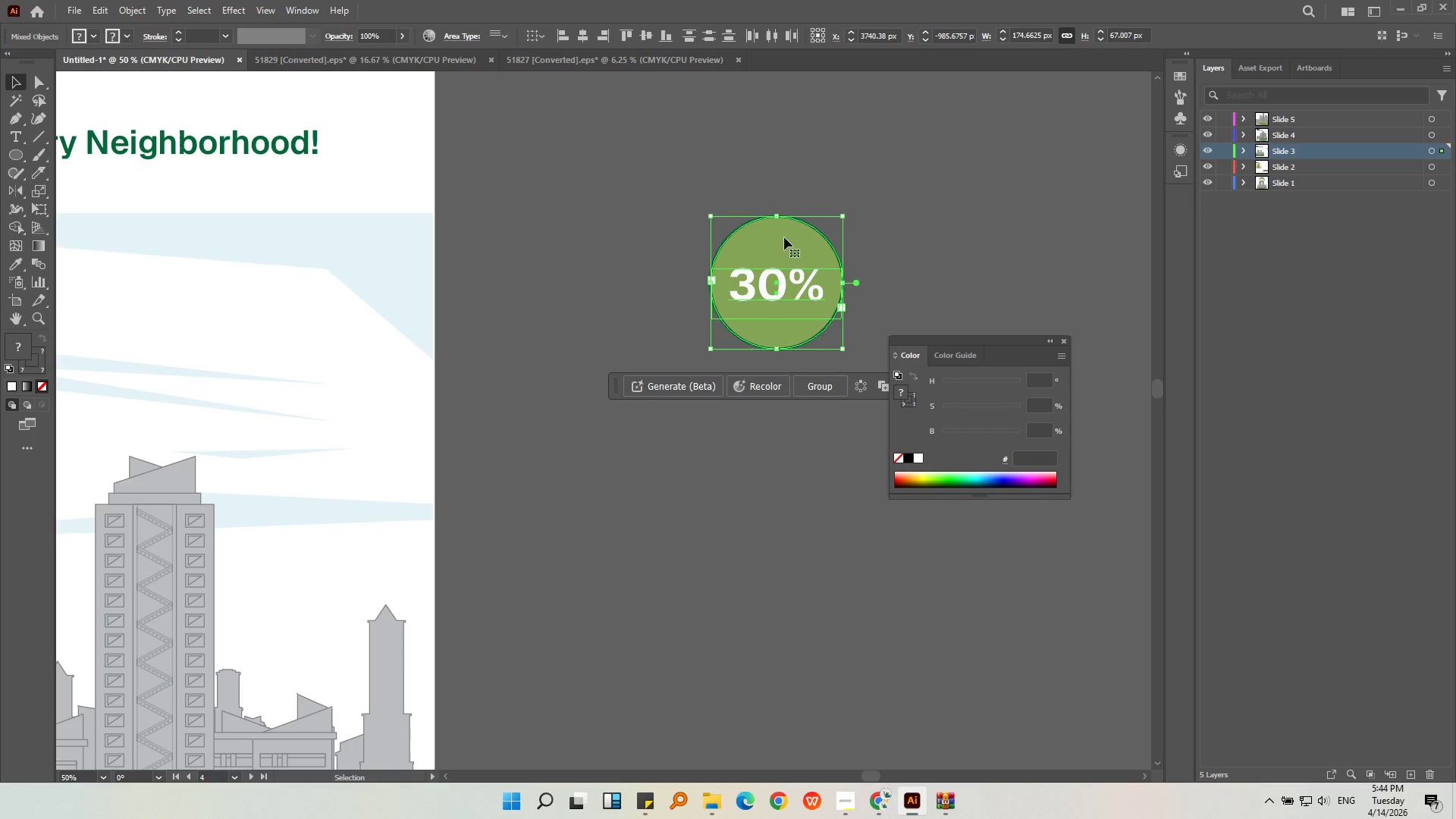 
key(Control+G)
 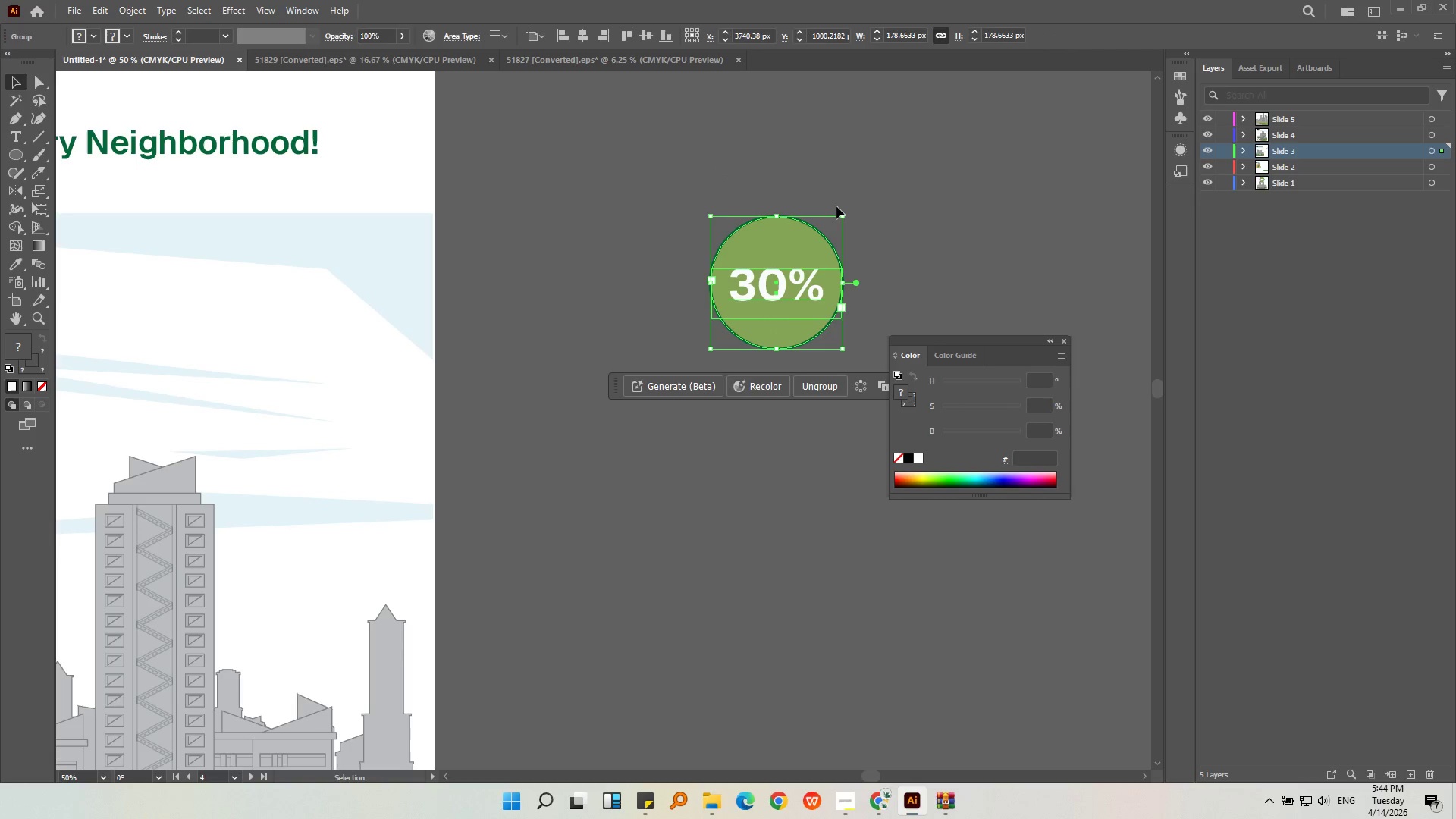 
left_click([836, 206])
 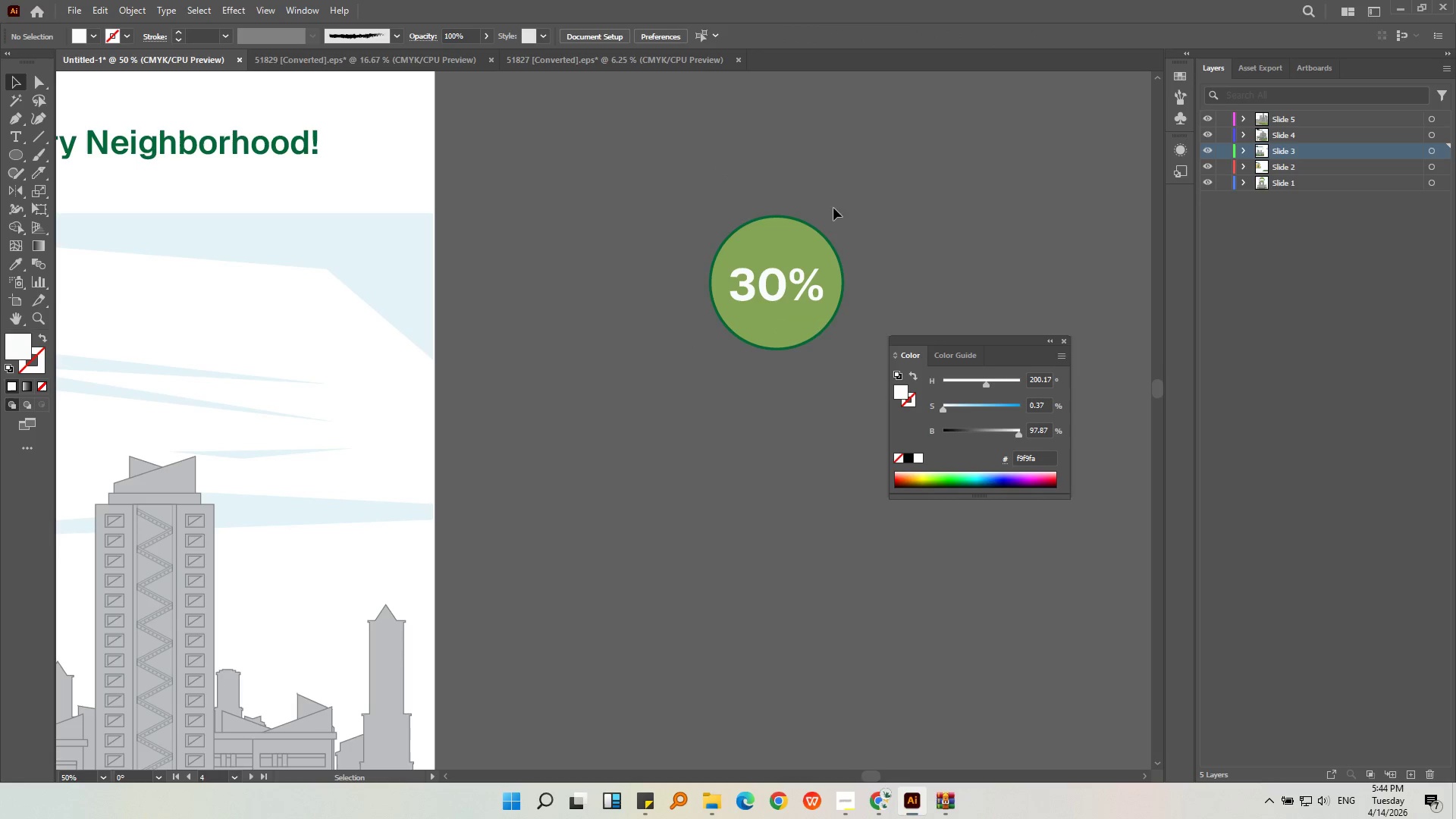 
key(Alt+AltLeft)
 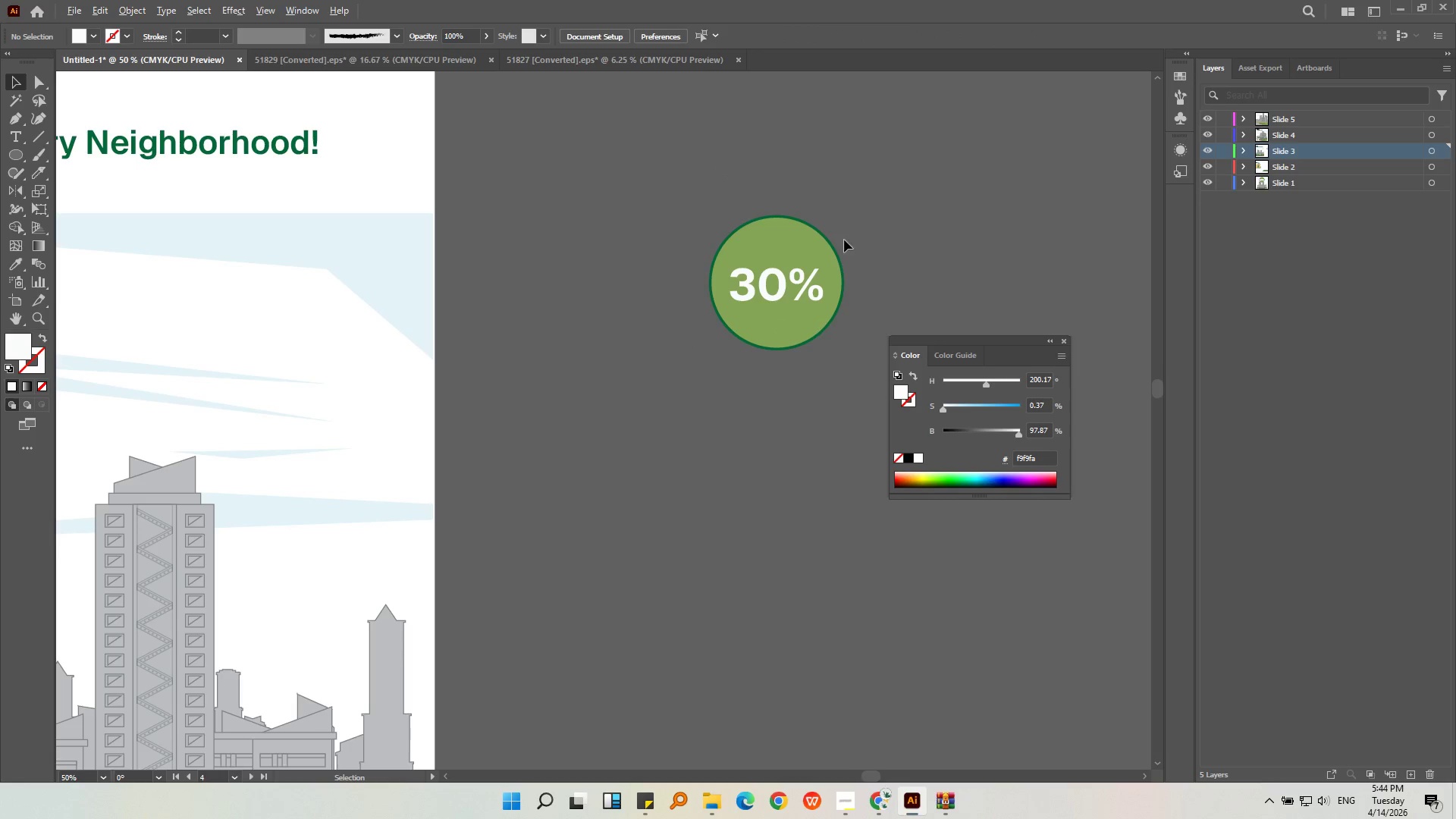 
scroll: coordinate [847, 246], scroll_direction: down, amount: 1.0
 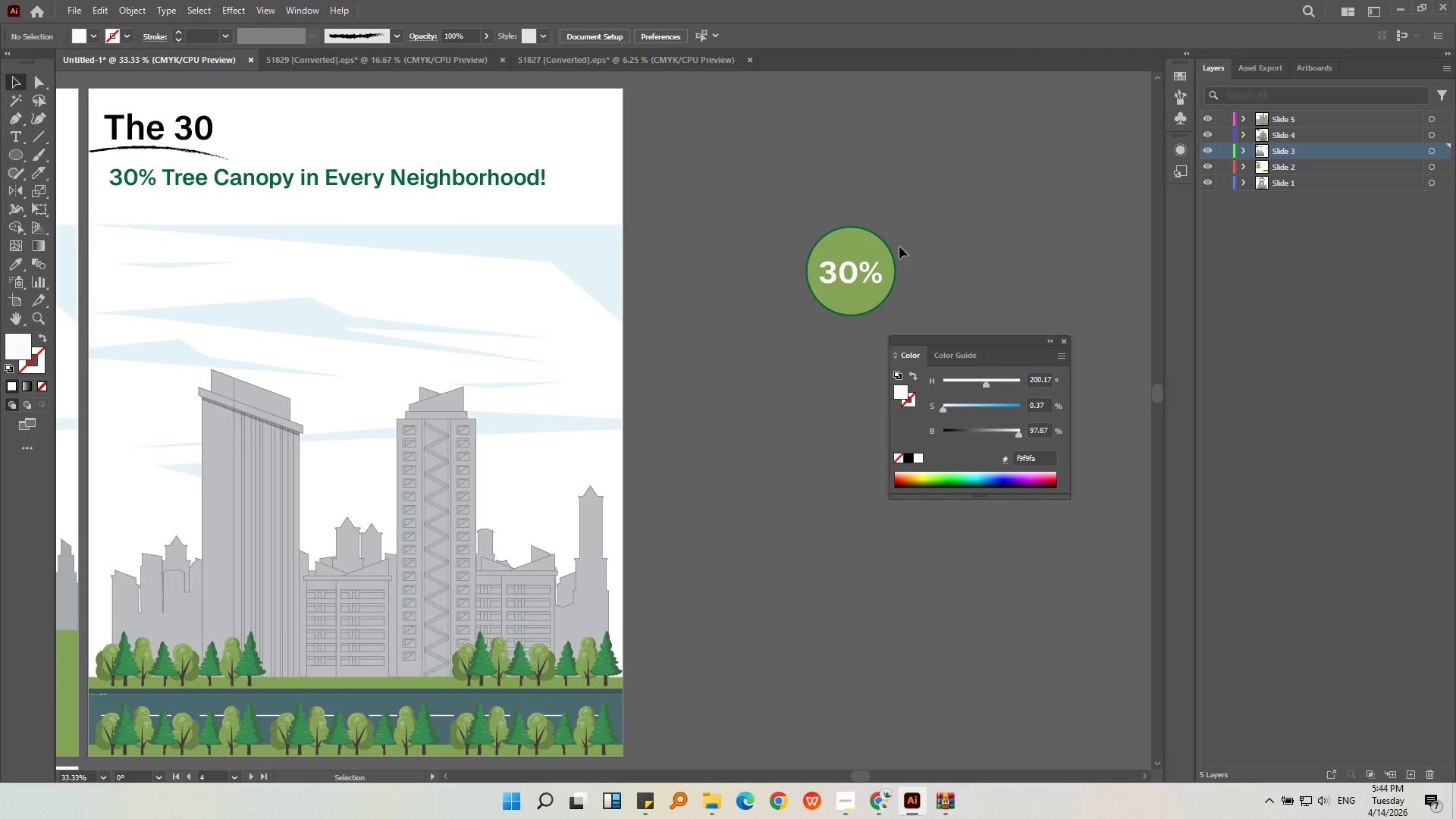 
left_click([864, 259])
 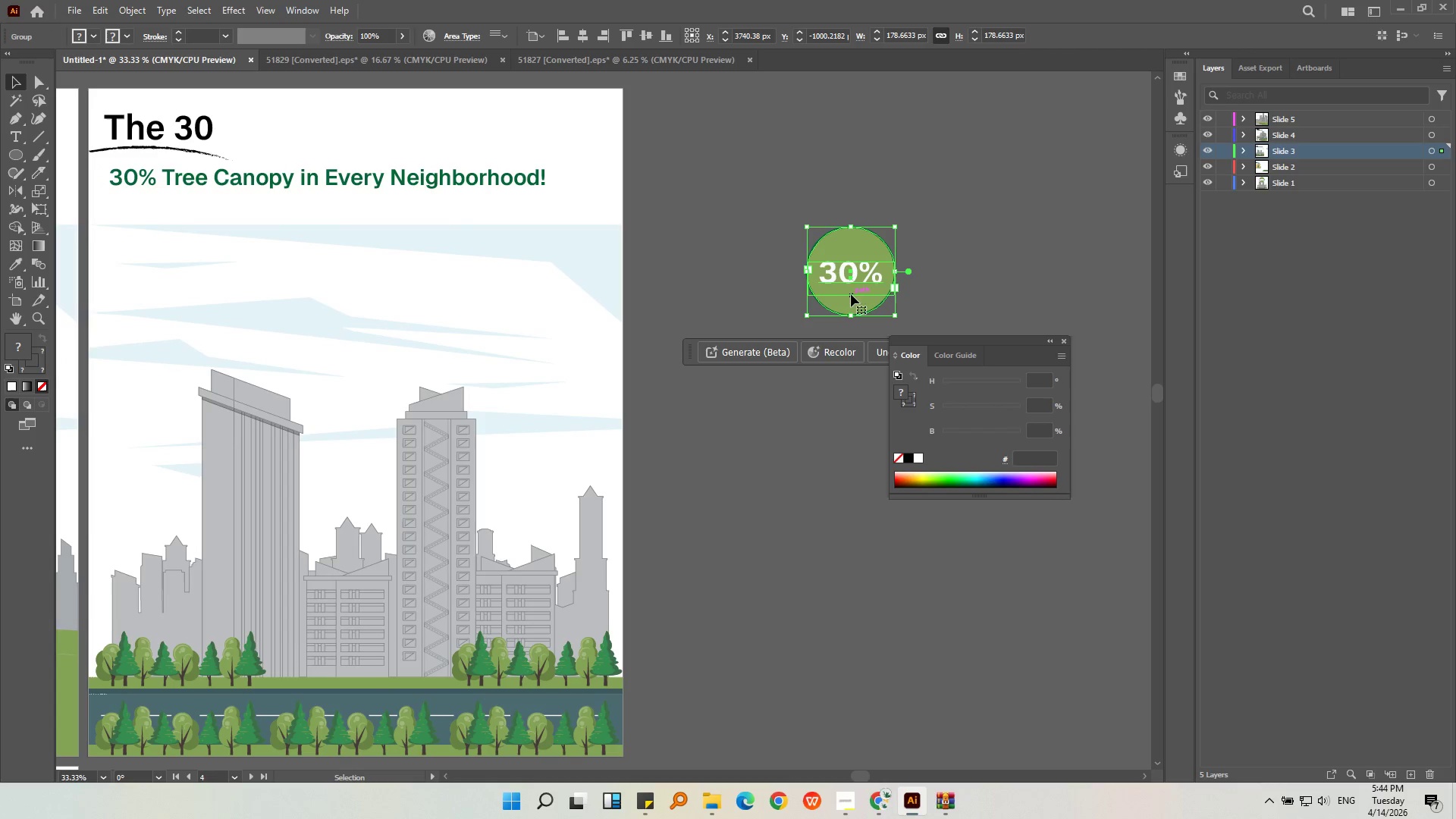 
left_click_drag(start_coordinate=[854, 287], to_coordinate=[541, 351])
 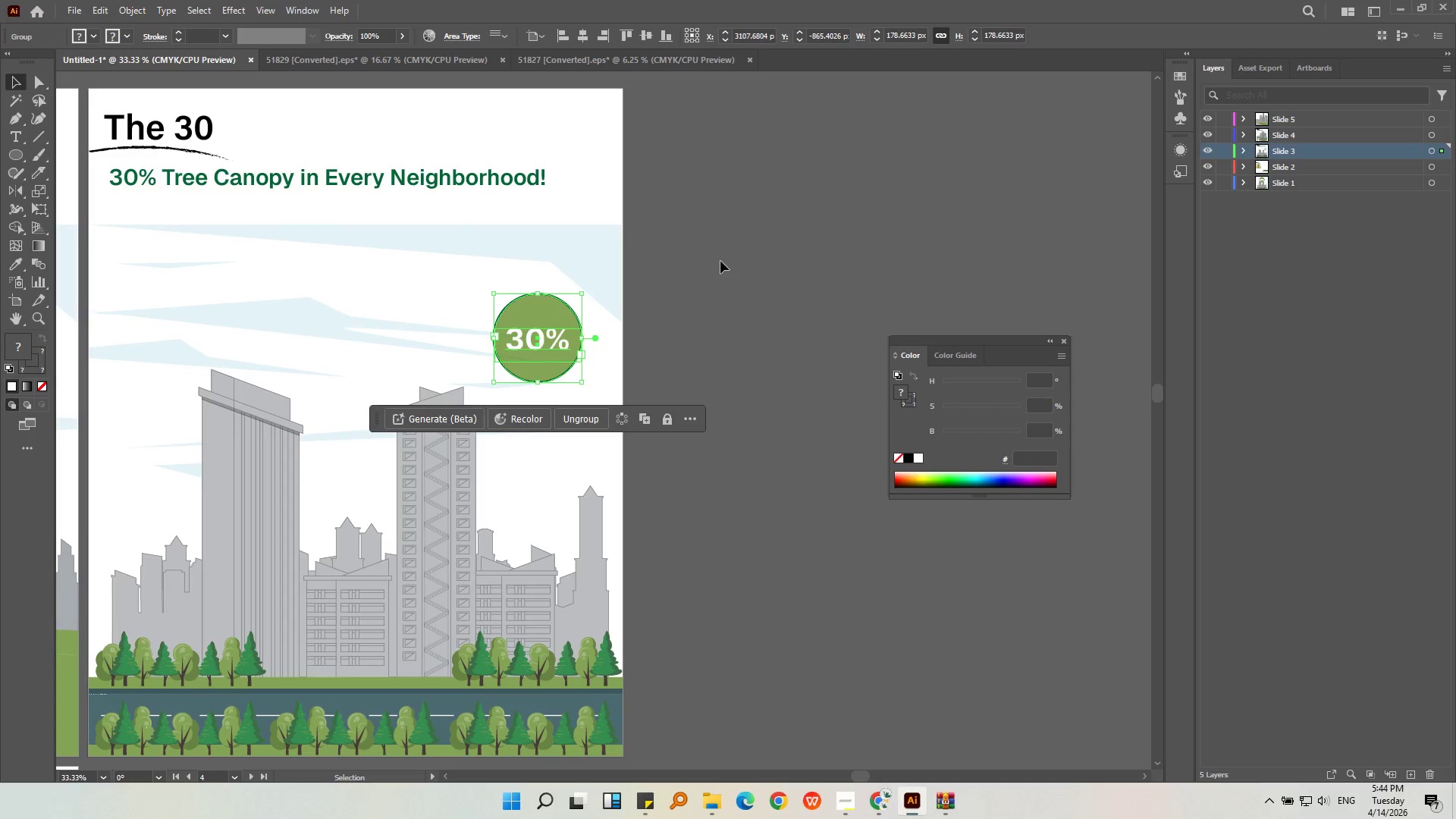 
left_click([720, 261])
 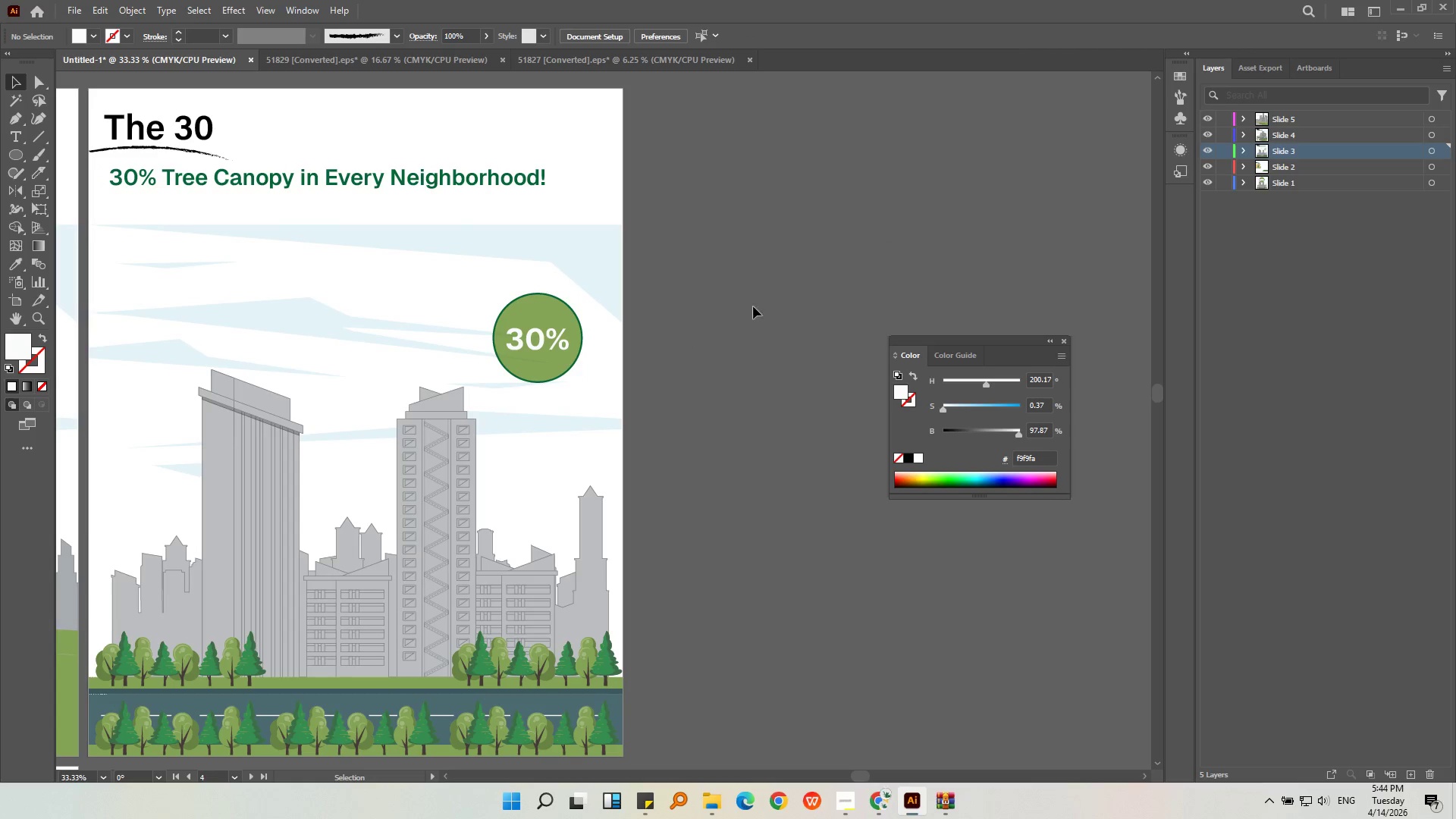 
key(Alt+AltLeft)
 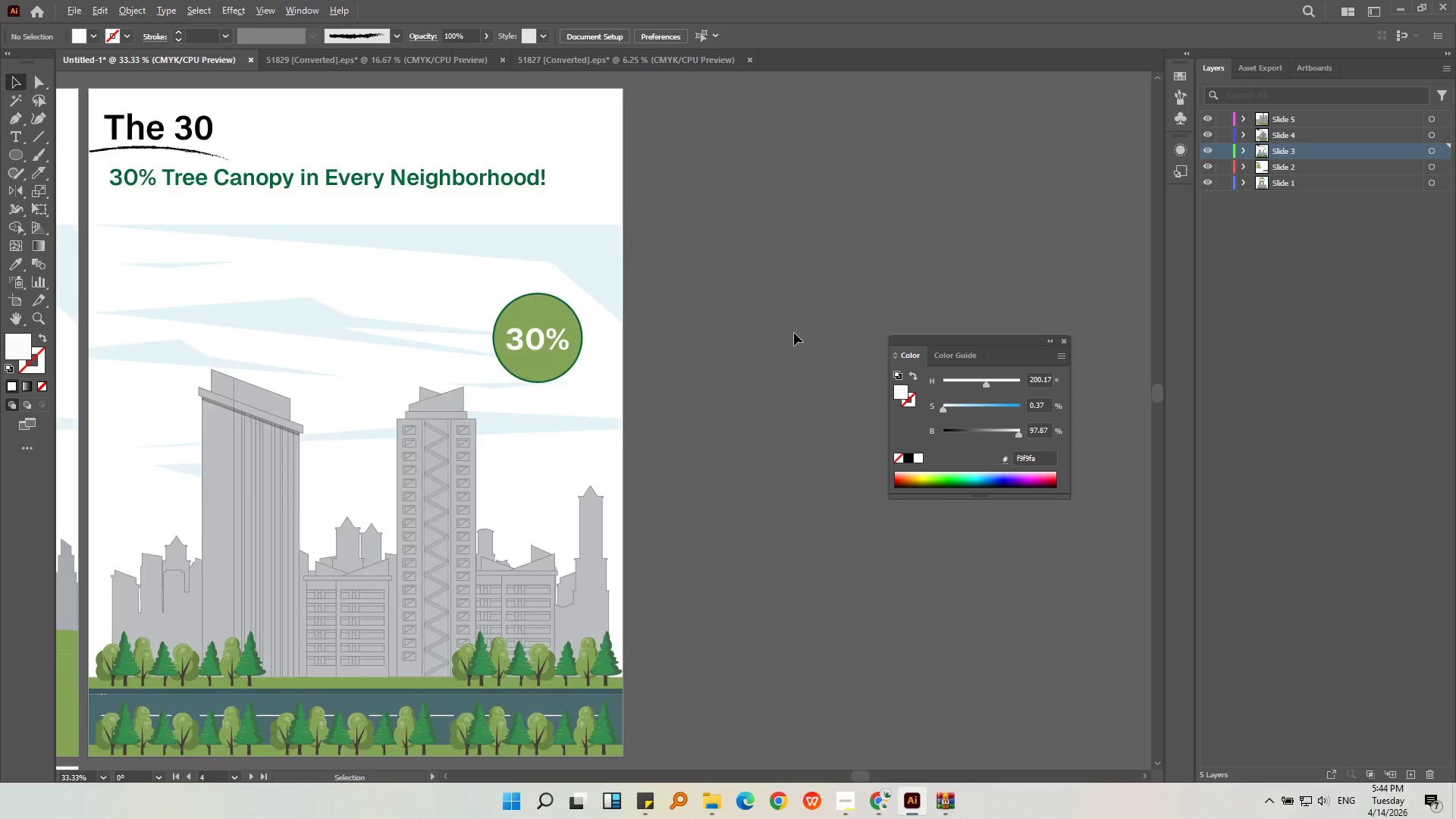 
scroll: coordinate [805, 327], scroll_direction: down, amount: 2.0
 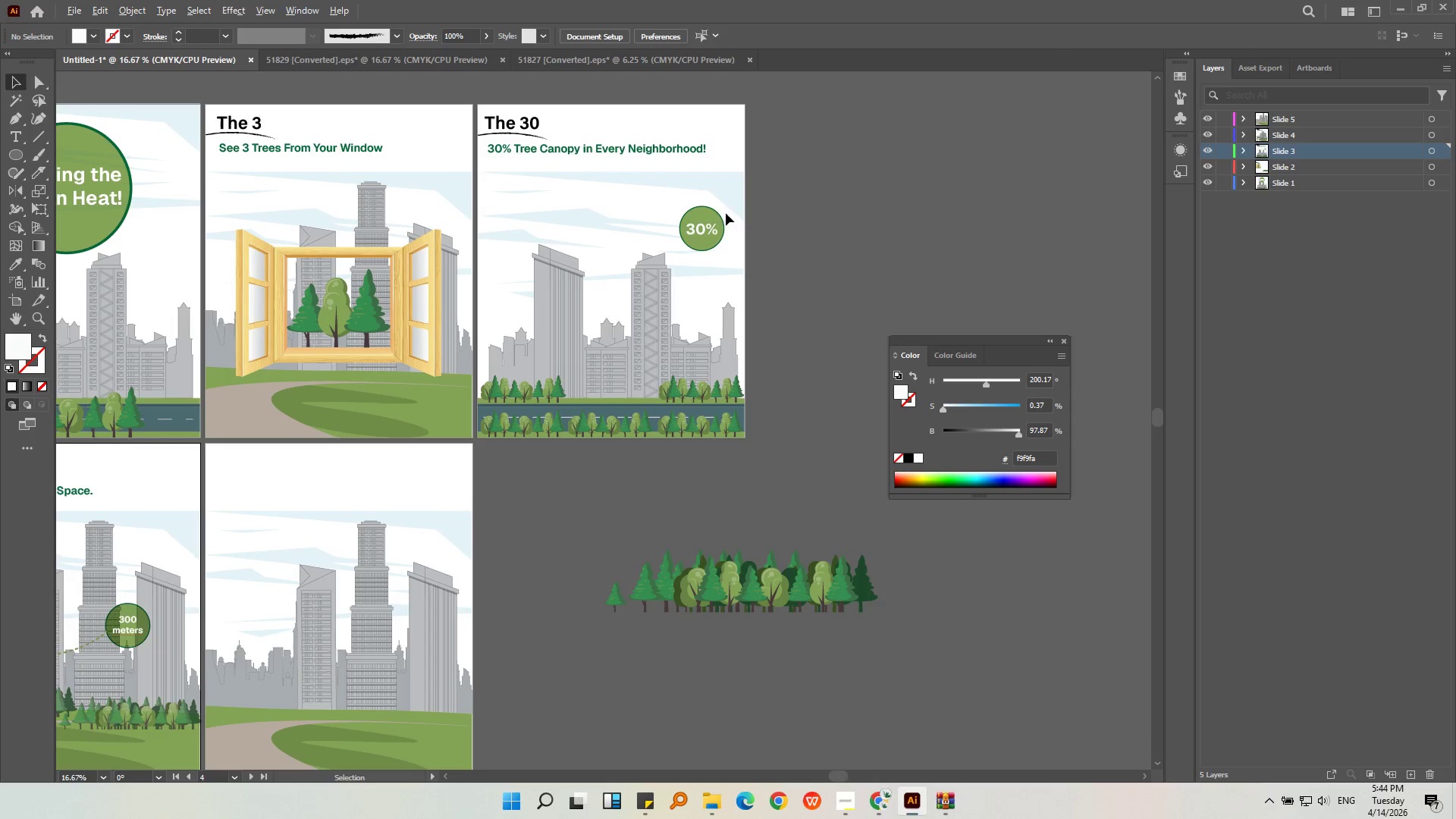 
left_click([777, 240])
 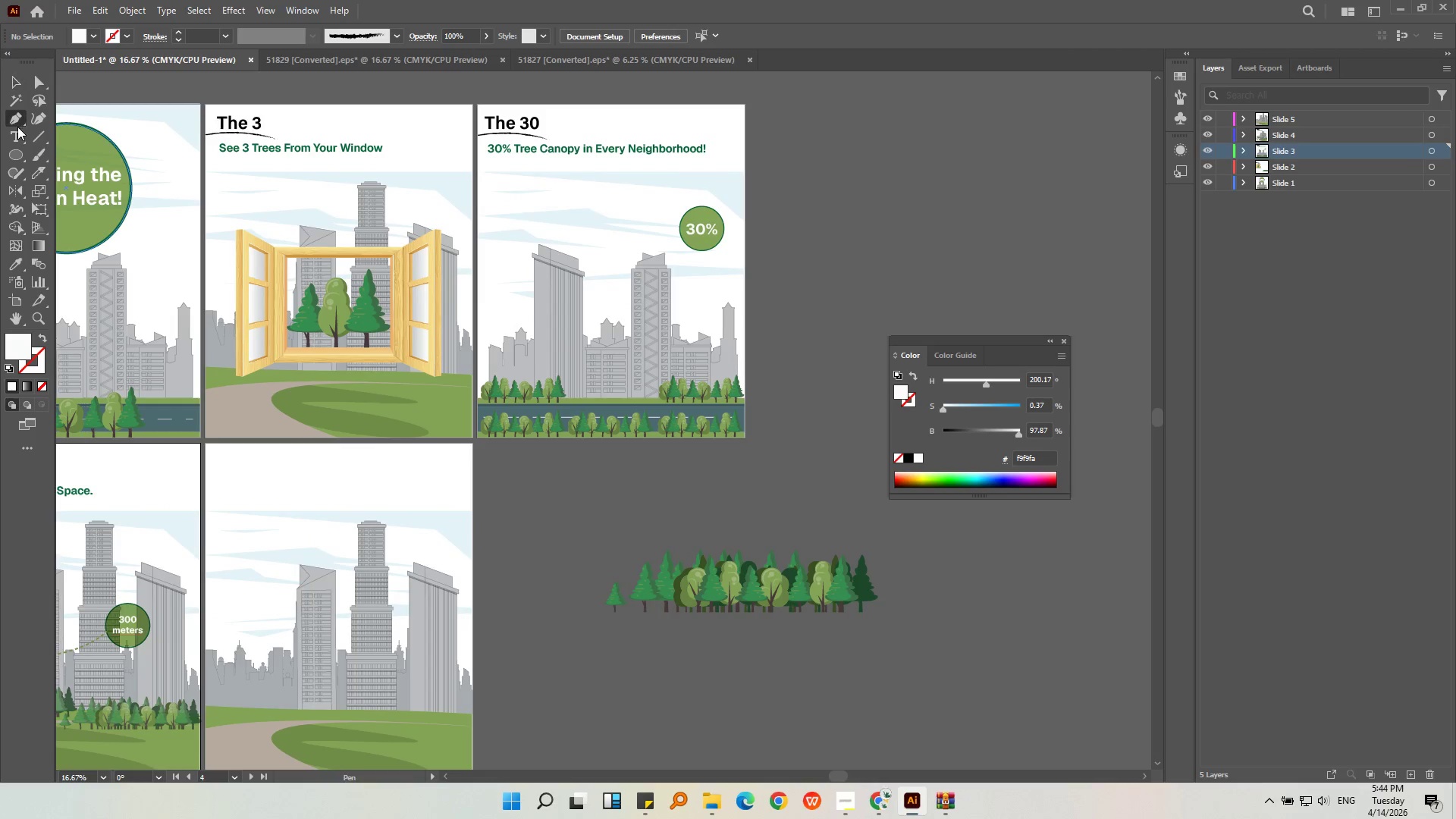 
key(Alt+AltLeft)
 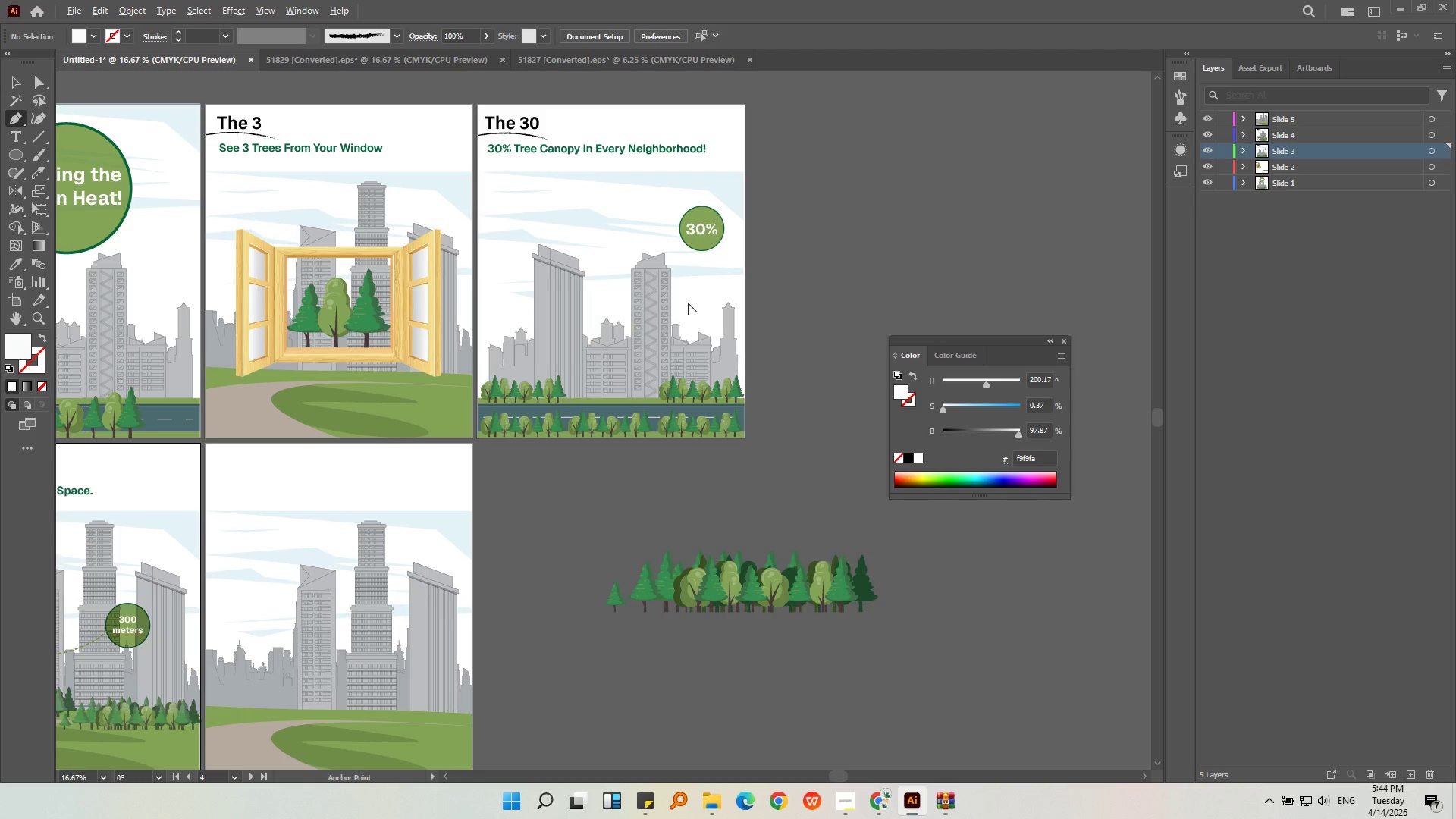 
scroll: coordinate [688, 302], scroll_direction: up, amount: 2.0
 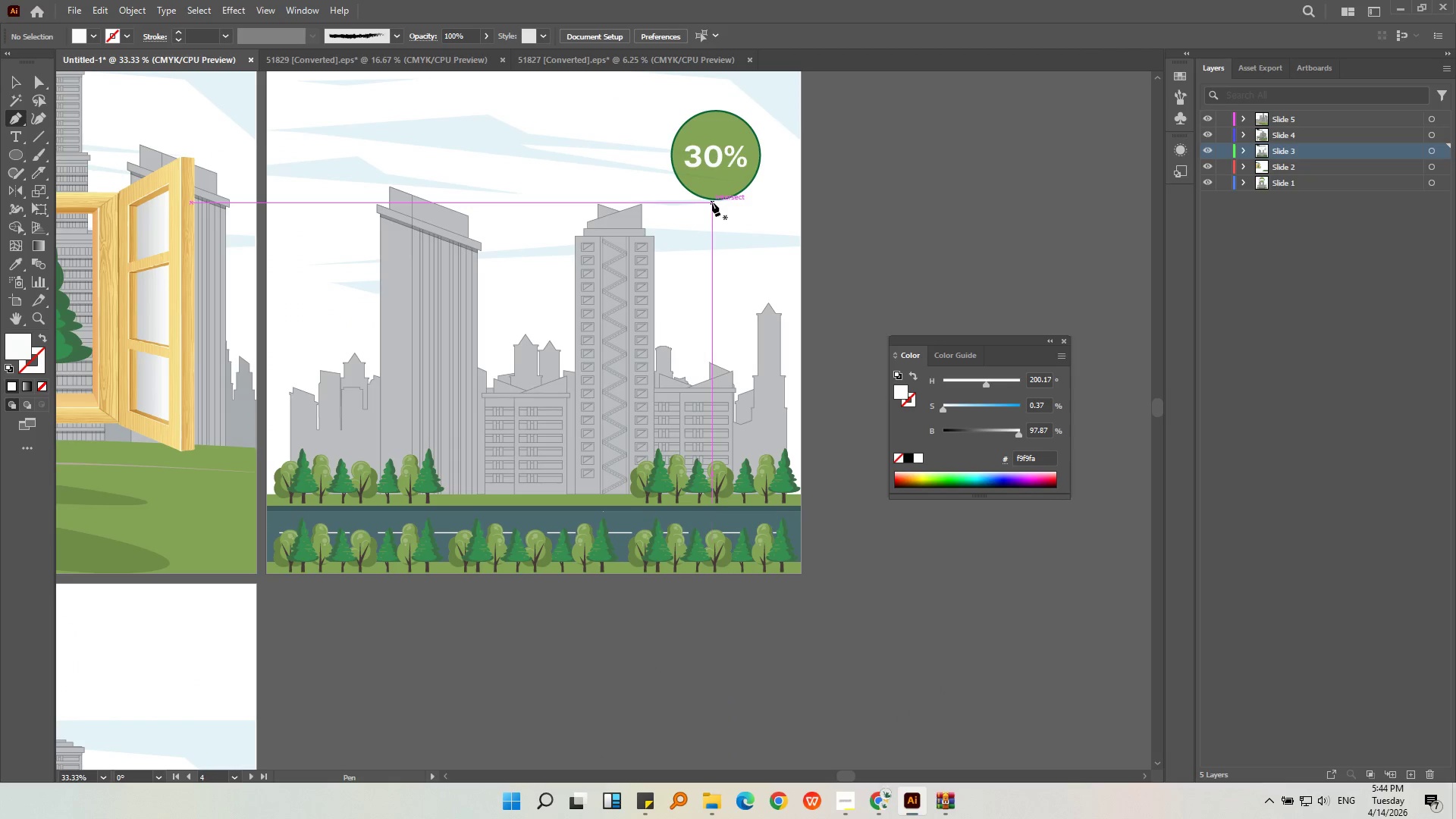 
left_click([713, 200])
 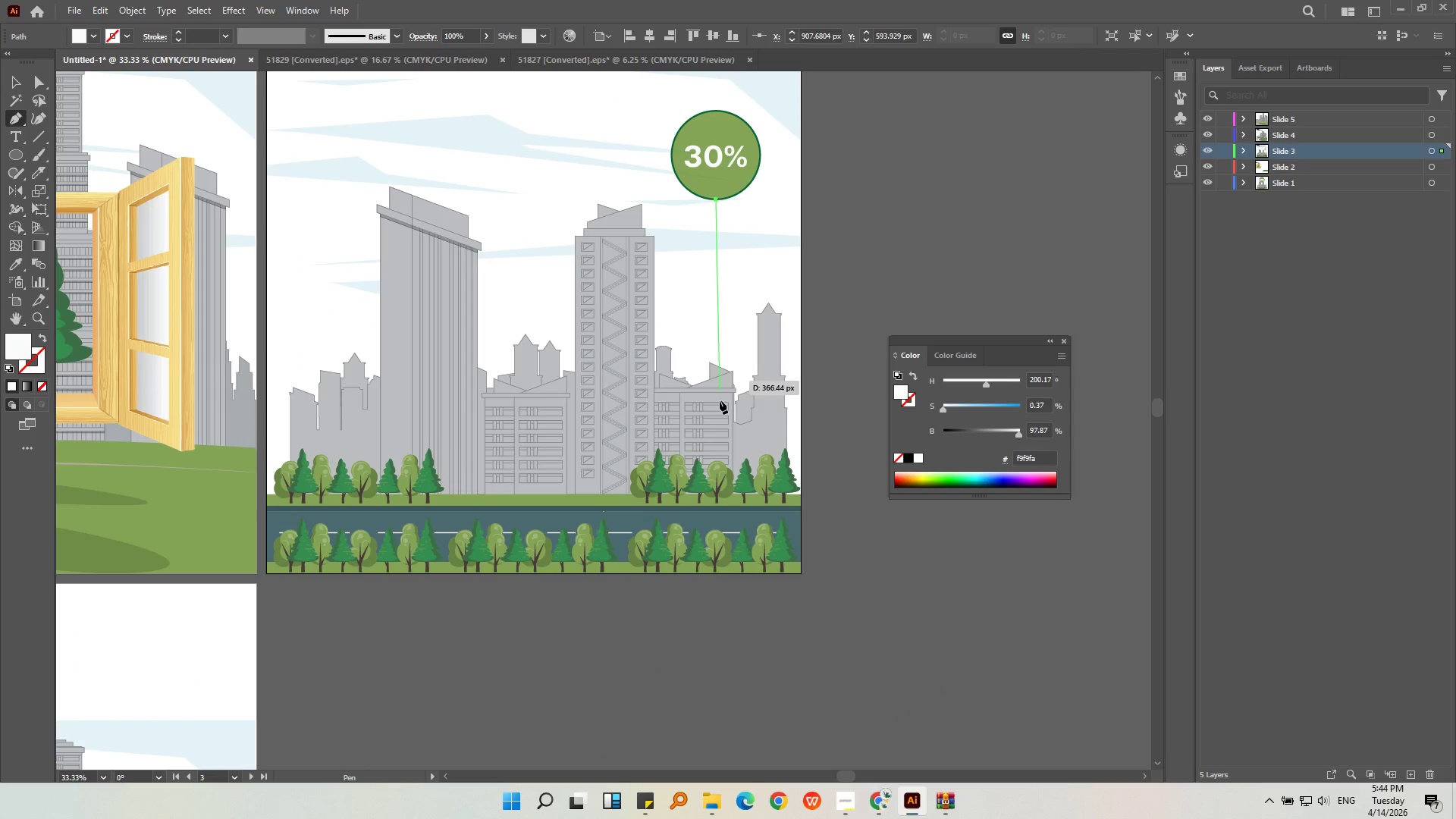 
hold_key(key=ShiftLeft, duration=1.03)
left_click([716, 453])
 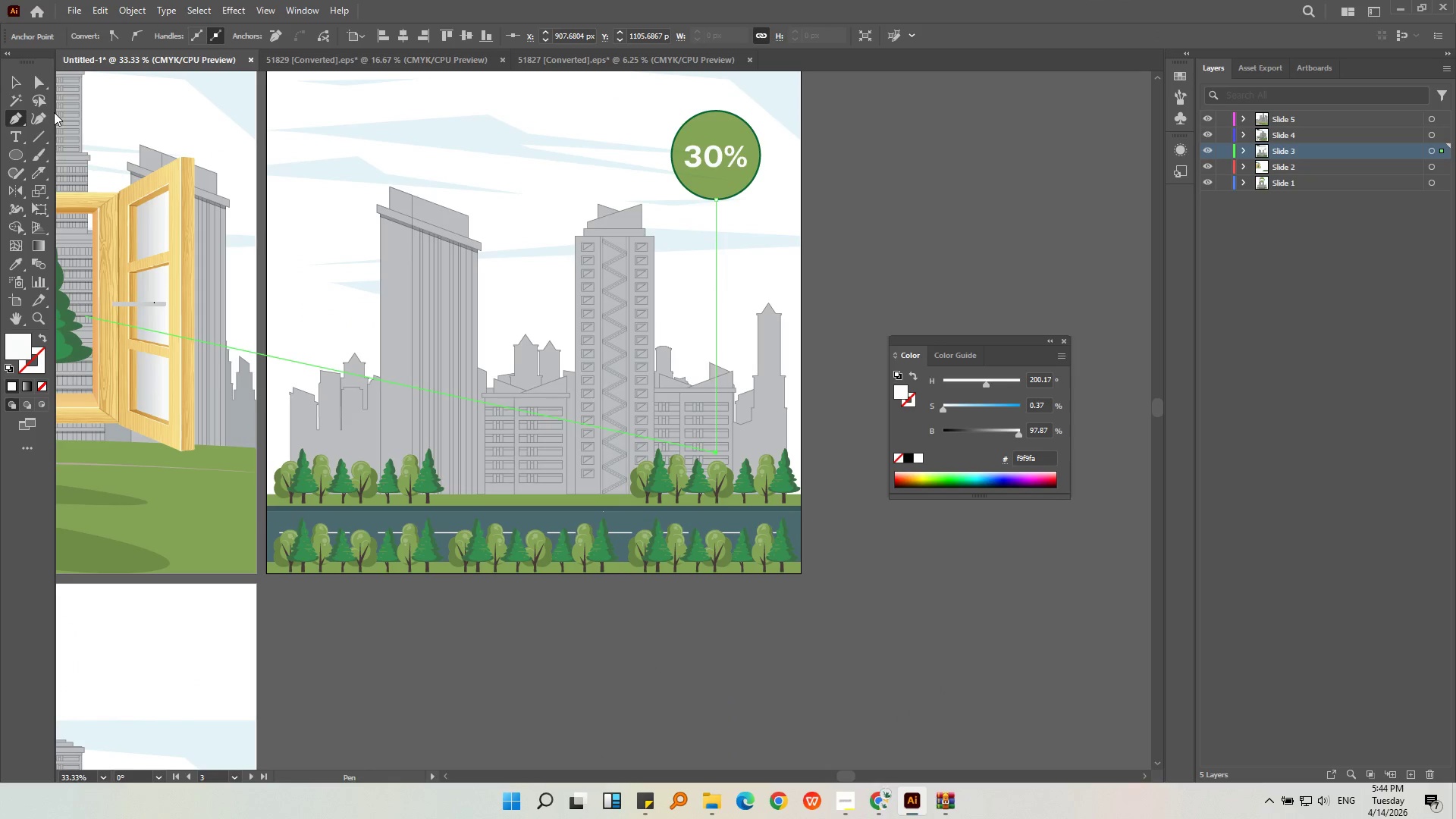 
left_click([18, 82])
 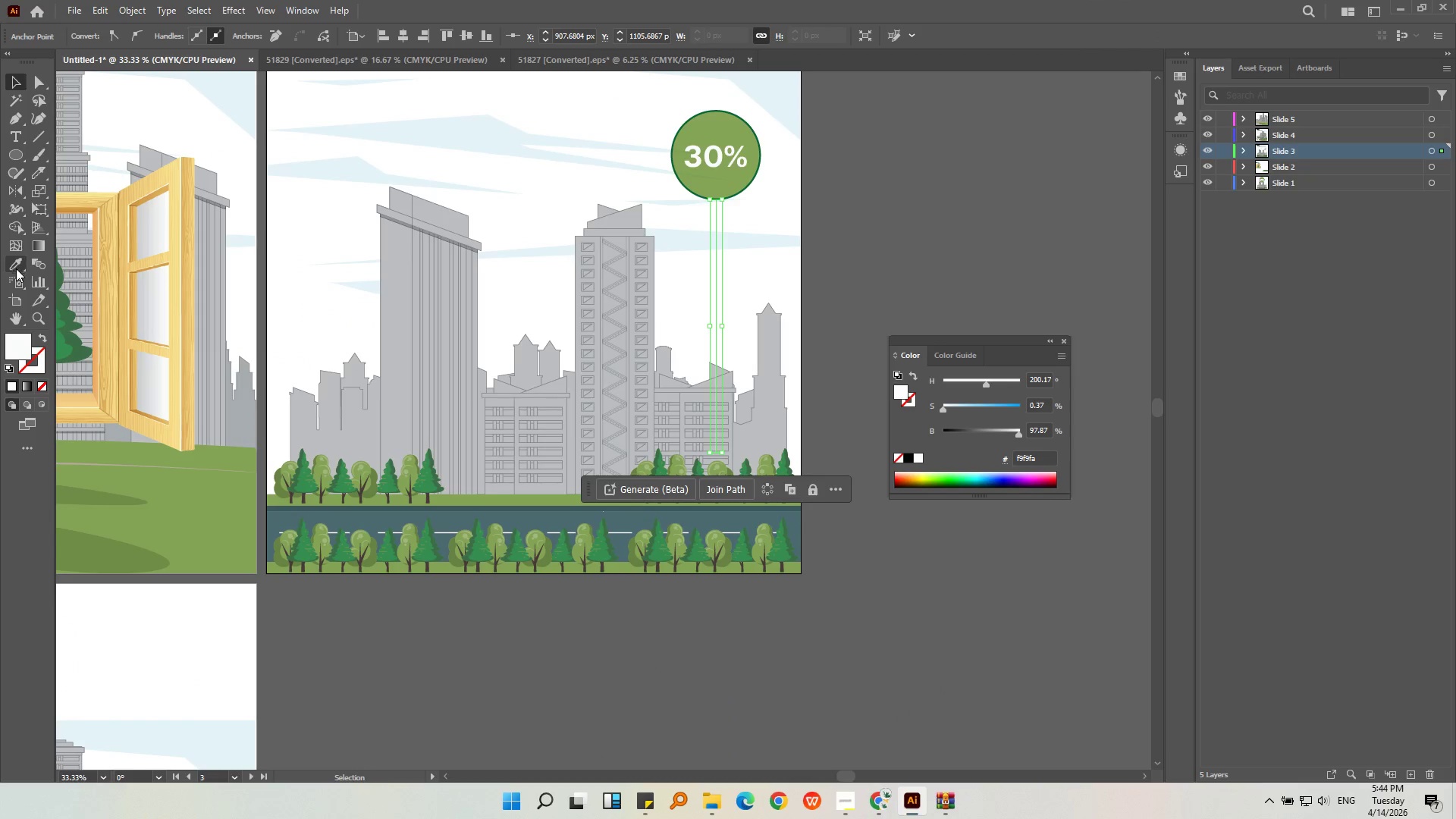 
left_click([10, 265])
 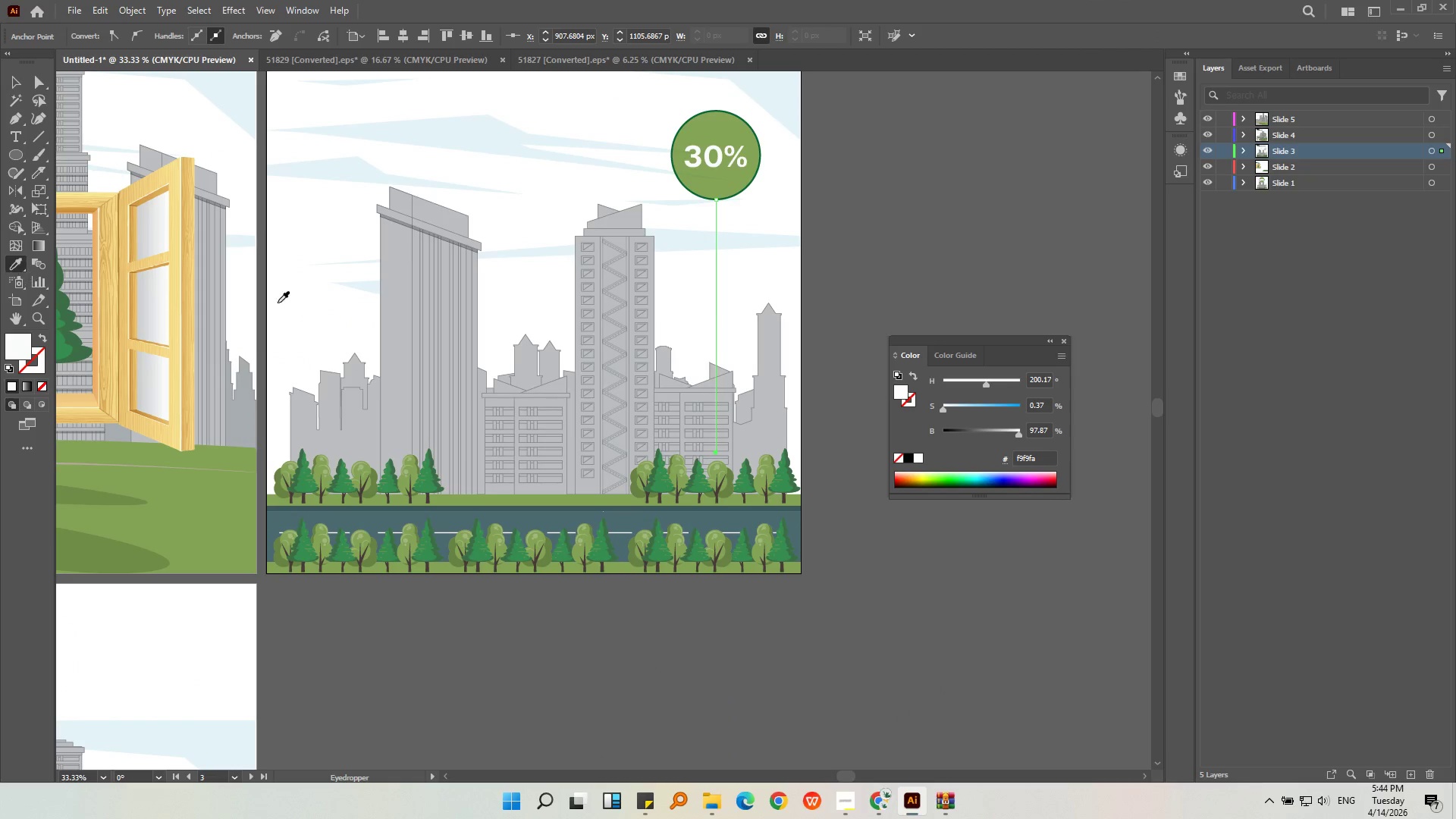 
key(Alt+AltLeft)
 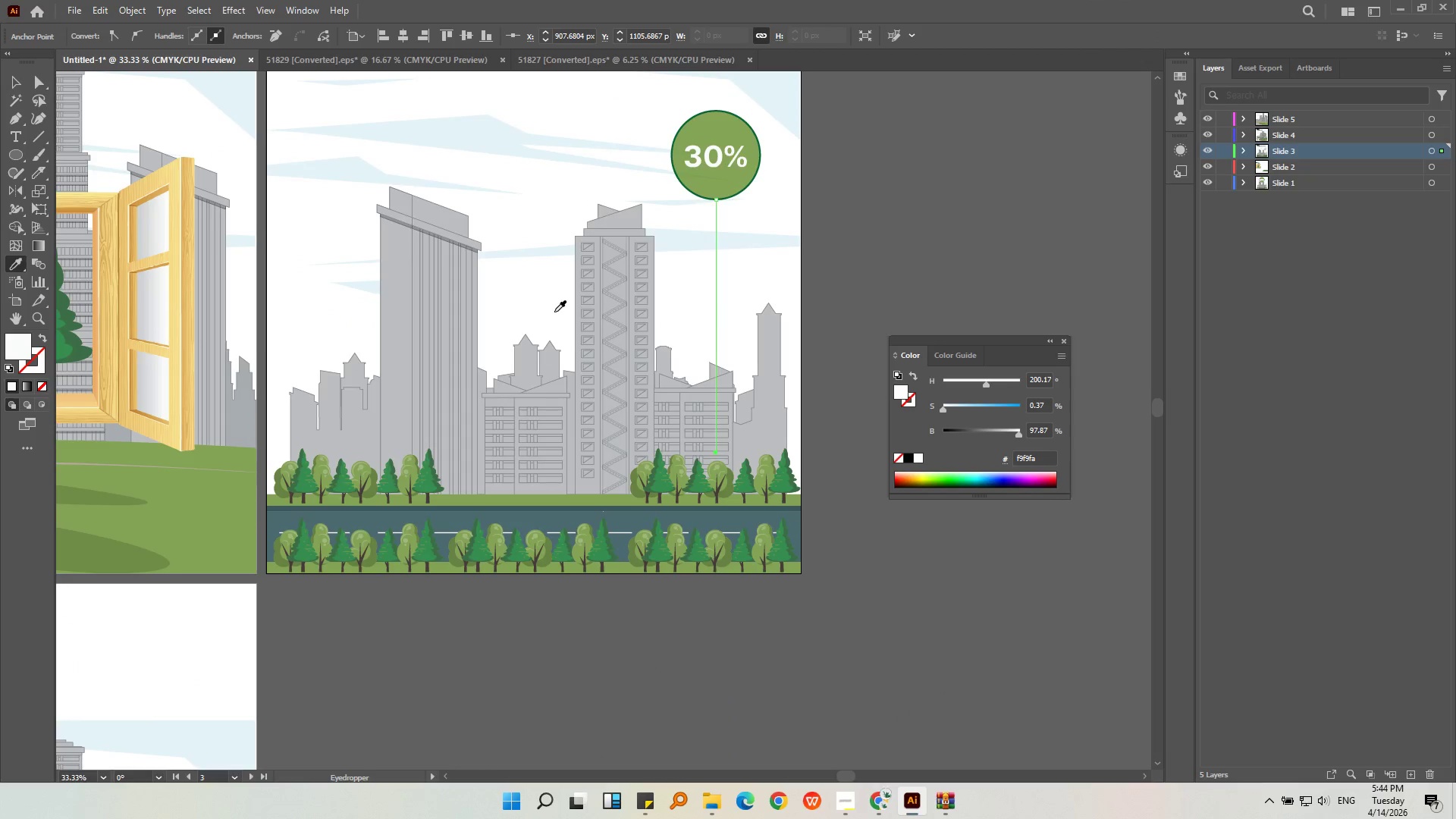 
scroll: coordinate [550, 310], scroll_direction: down, amount: 1.0
 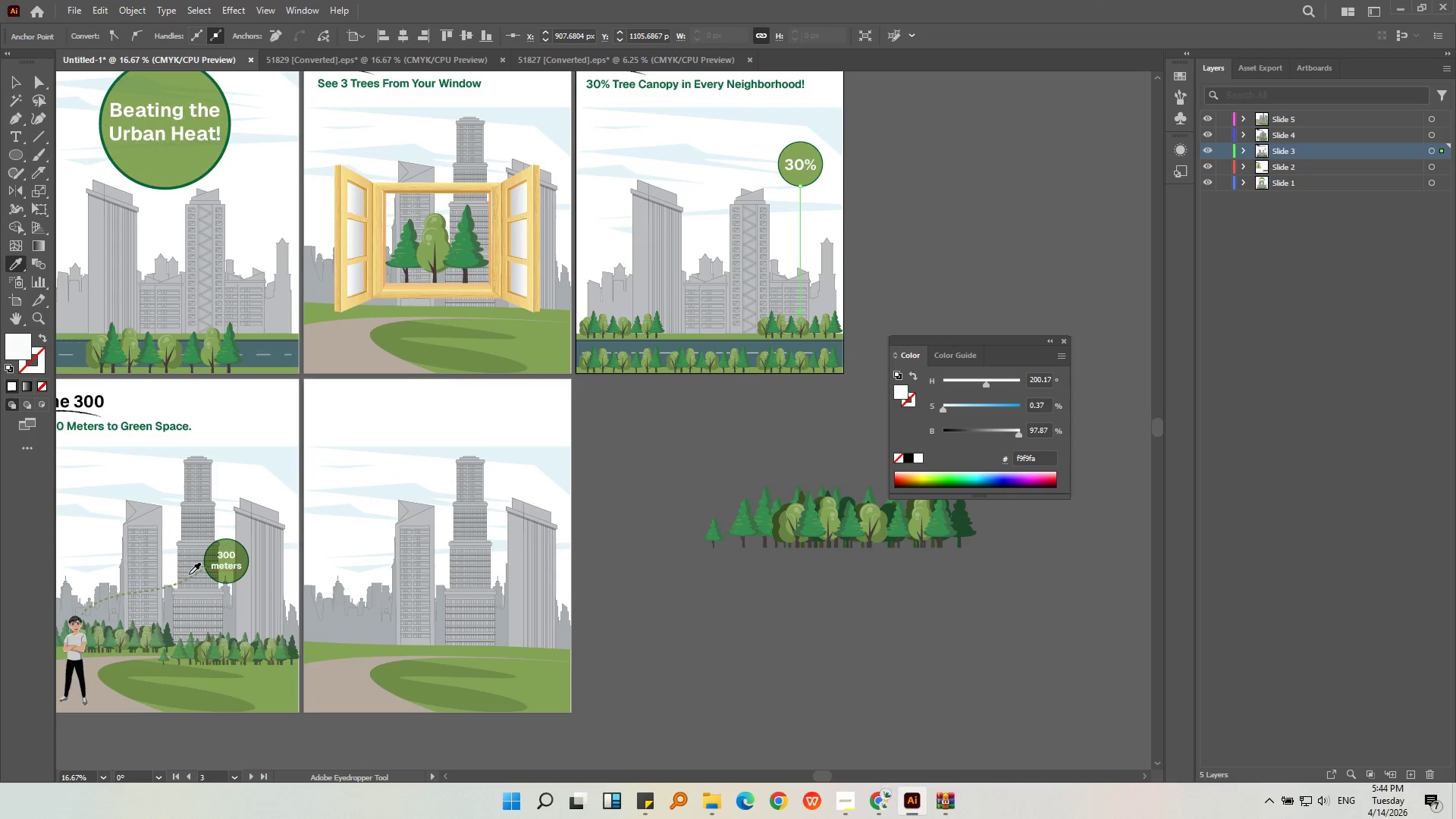 
left_click([189, 576])
 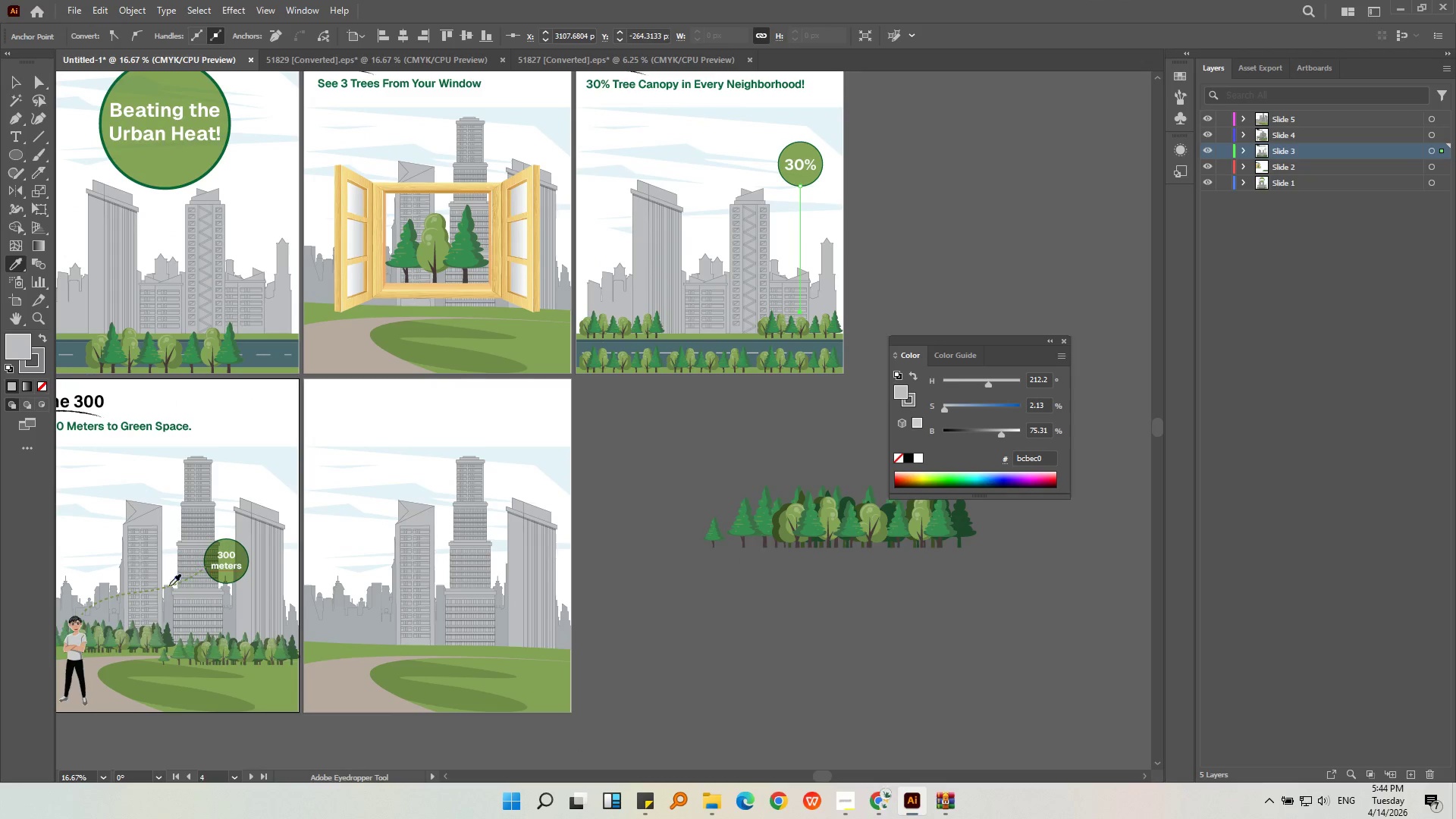 
hold_key(key=AltLeft, duration=0.8)
scroll: coordinate [155, 605], scroll_direction: none, amount: 0.0
 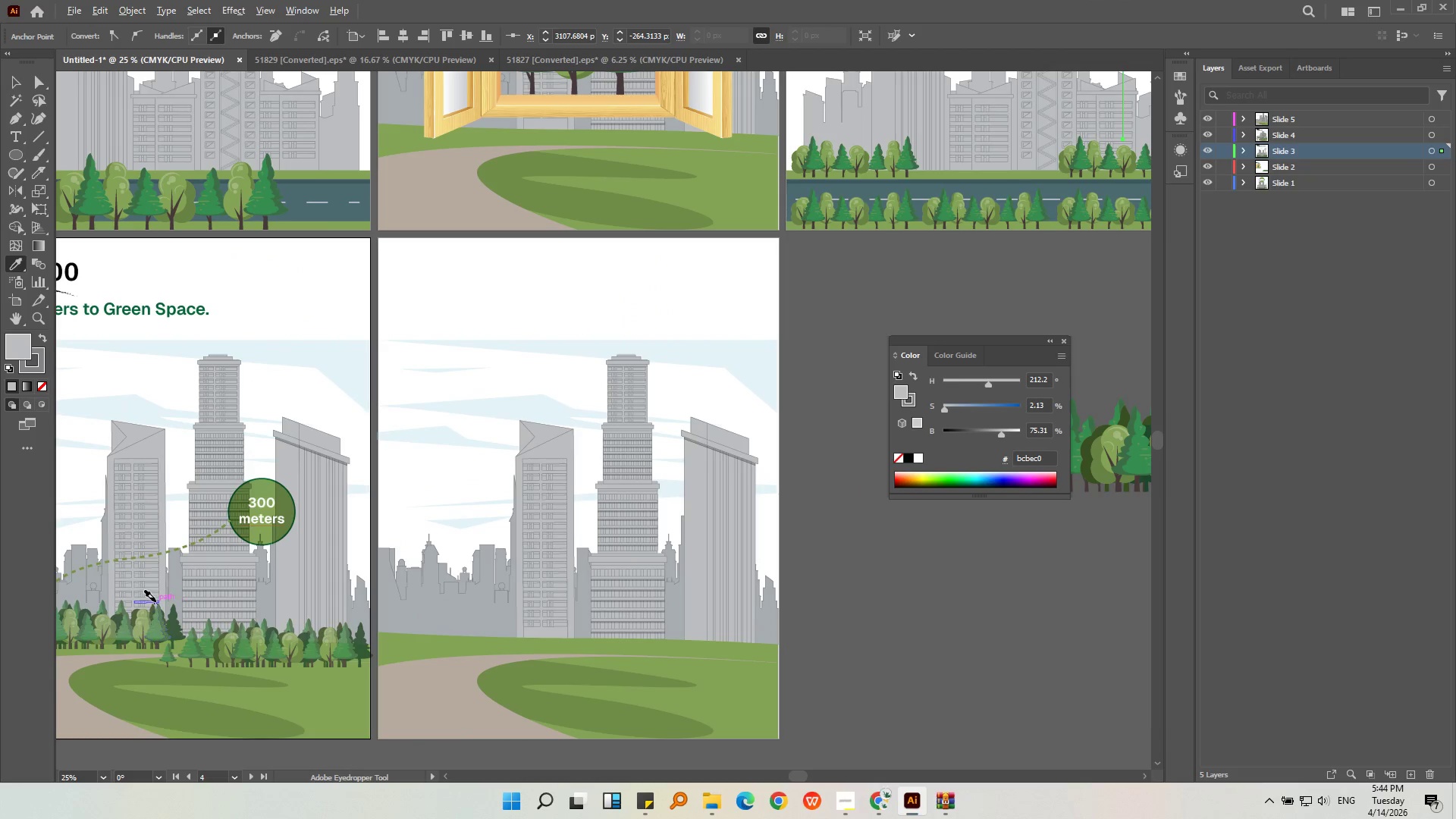 
key(Alt+AltLeft)
 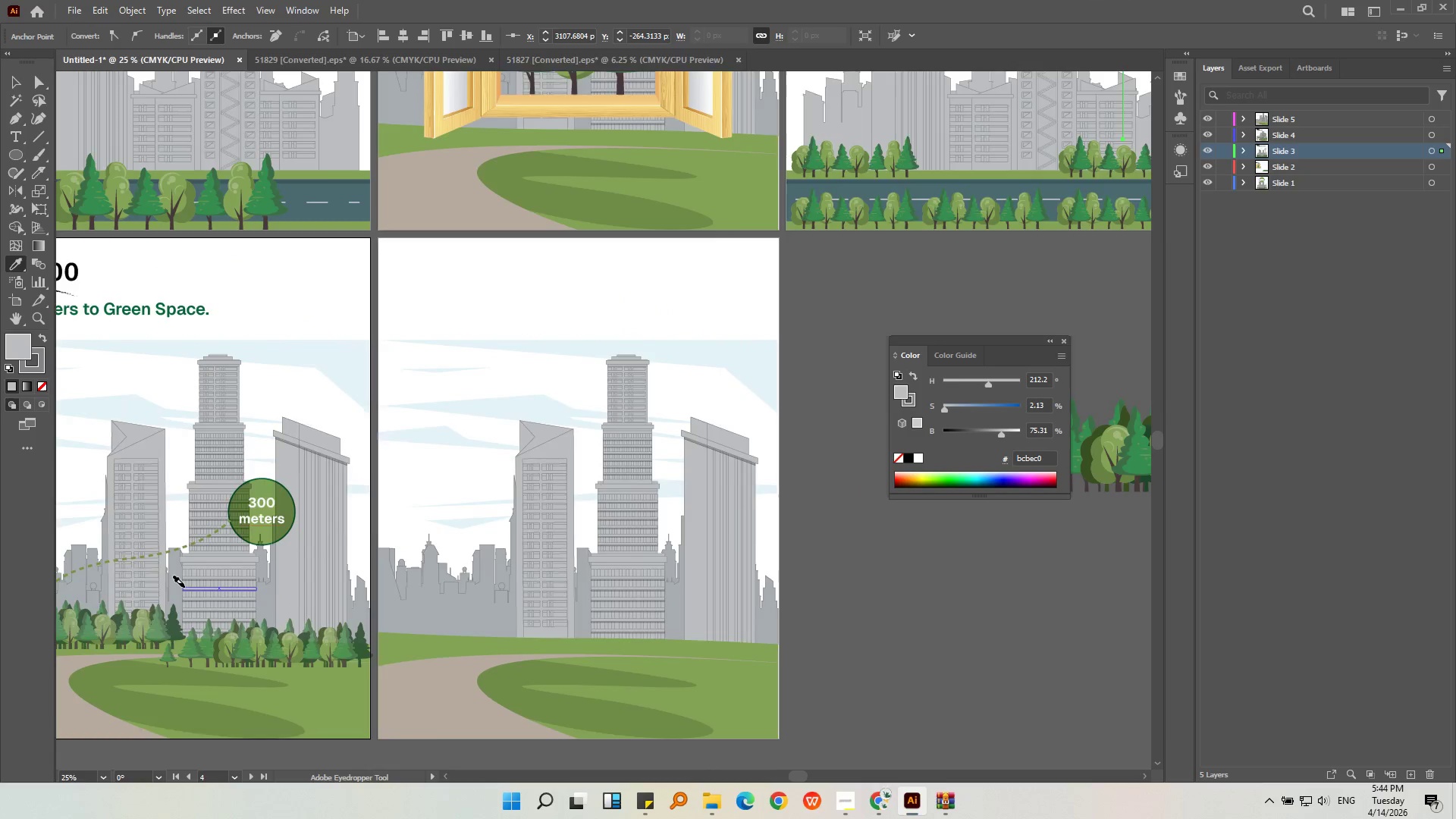 
scroll: coordinate [184, 586], scroll_direction: up, amount: 2.0
 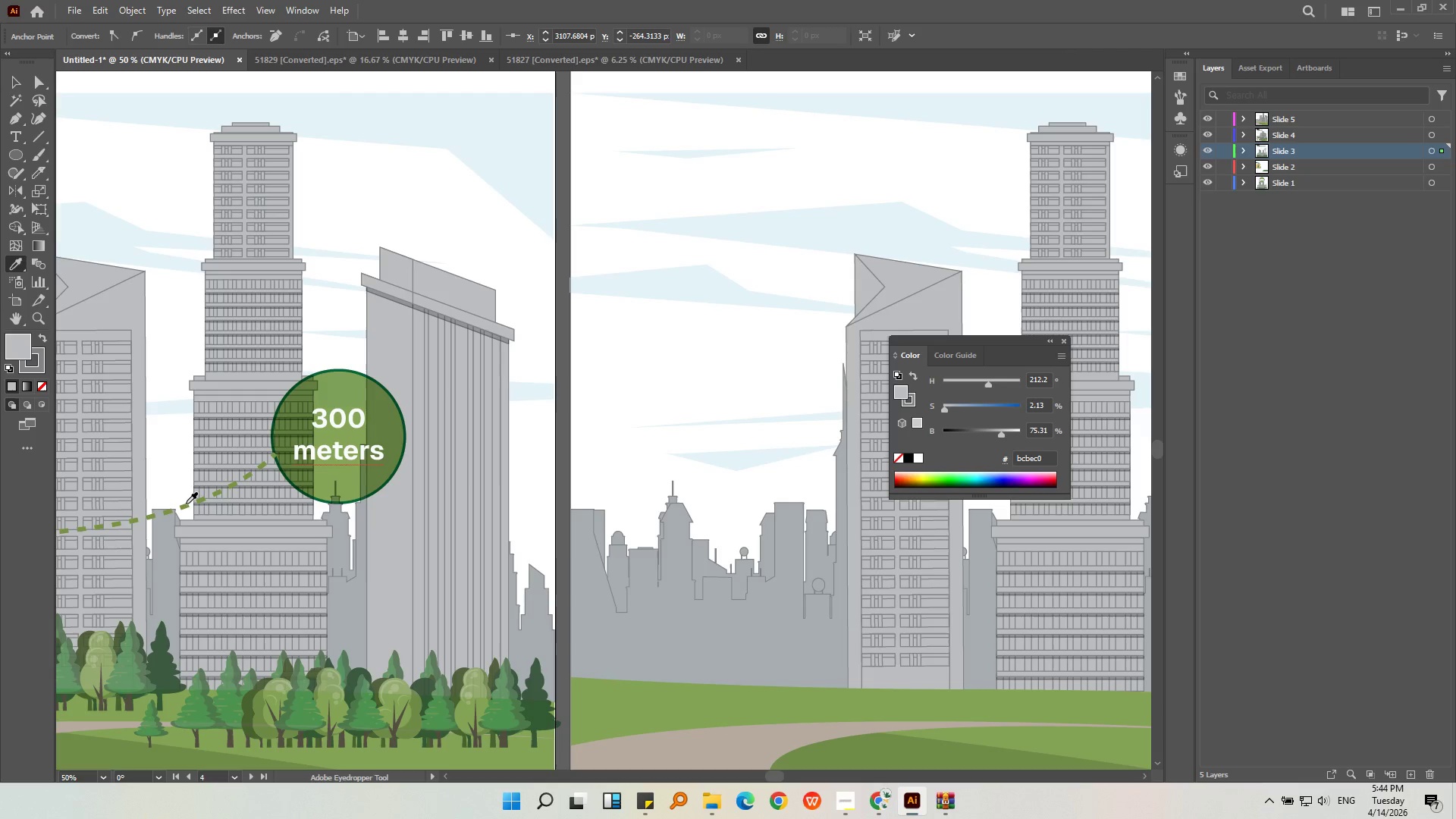 
left_click([186, 505])
 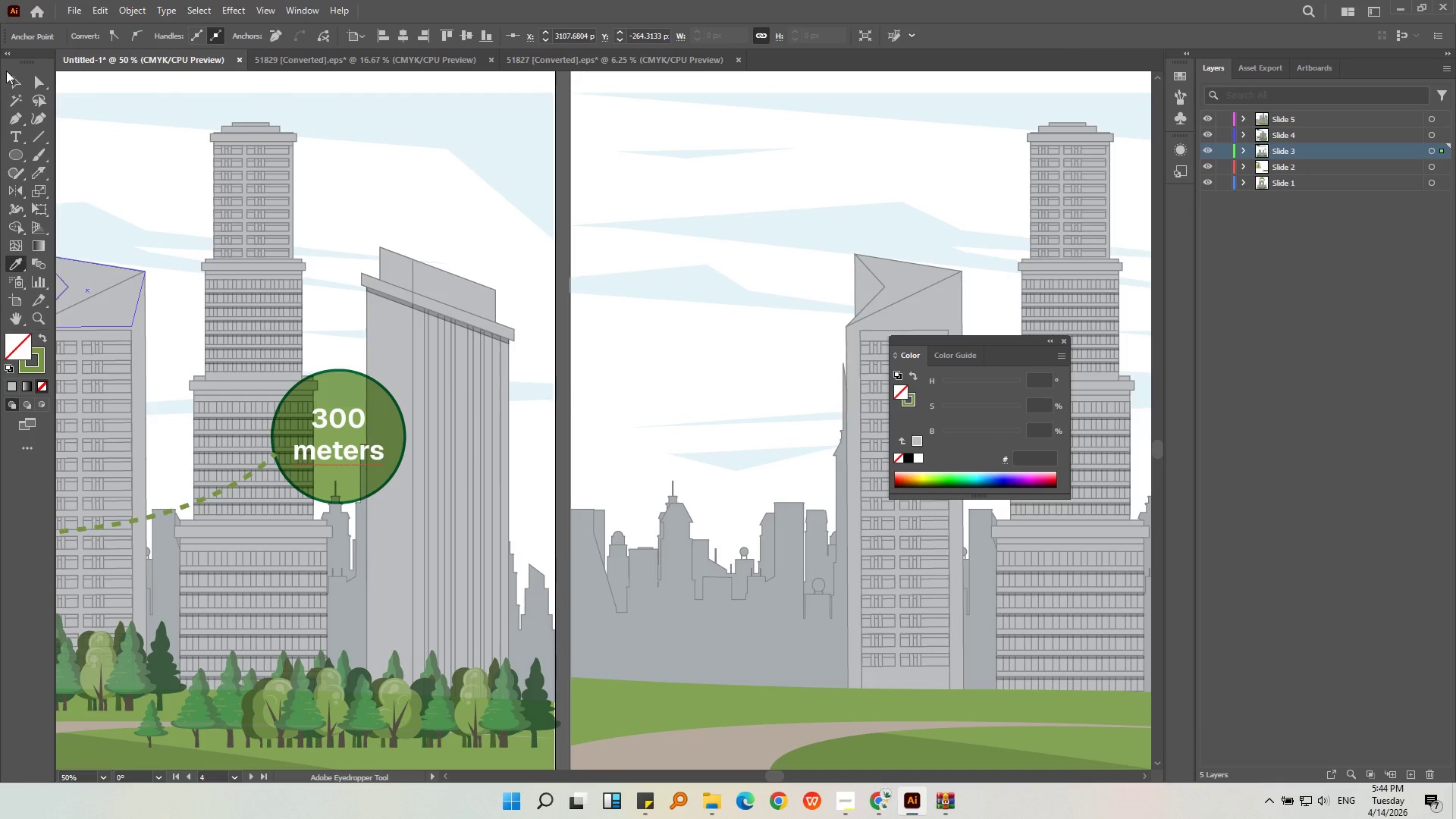 
left_click([8, 74])
 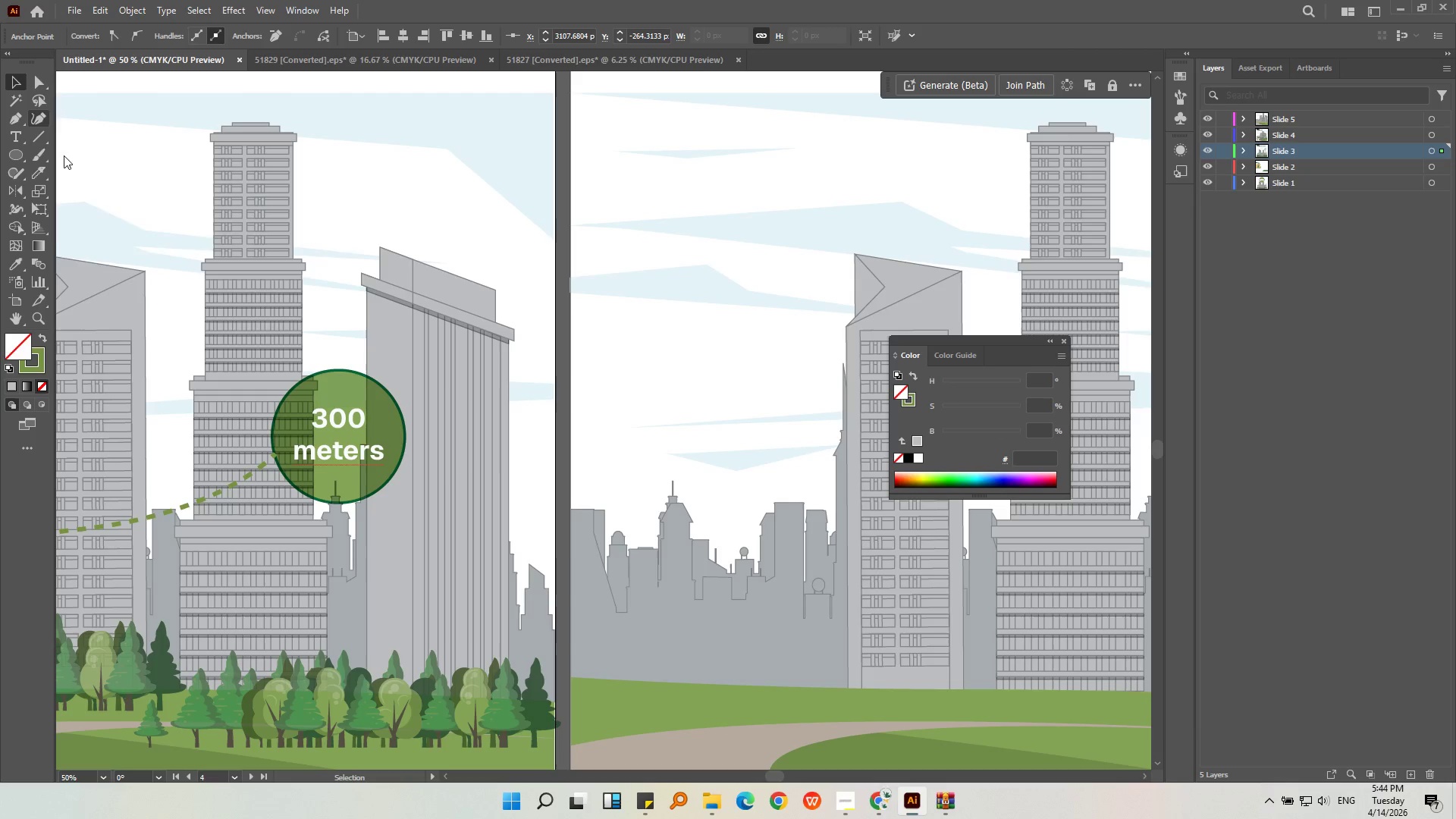 
hold_key(key=AltLeft, duration=0.45)
scroll: coordinate [149, 337], scroll_direction: down, amount: 3.0
 